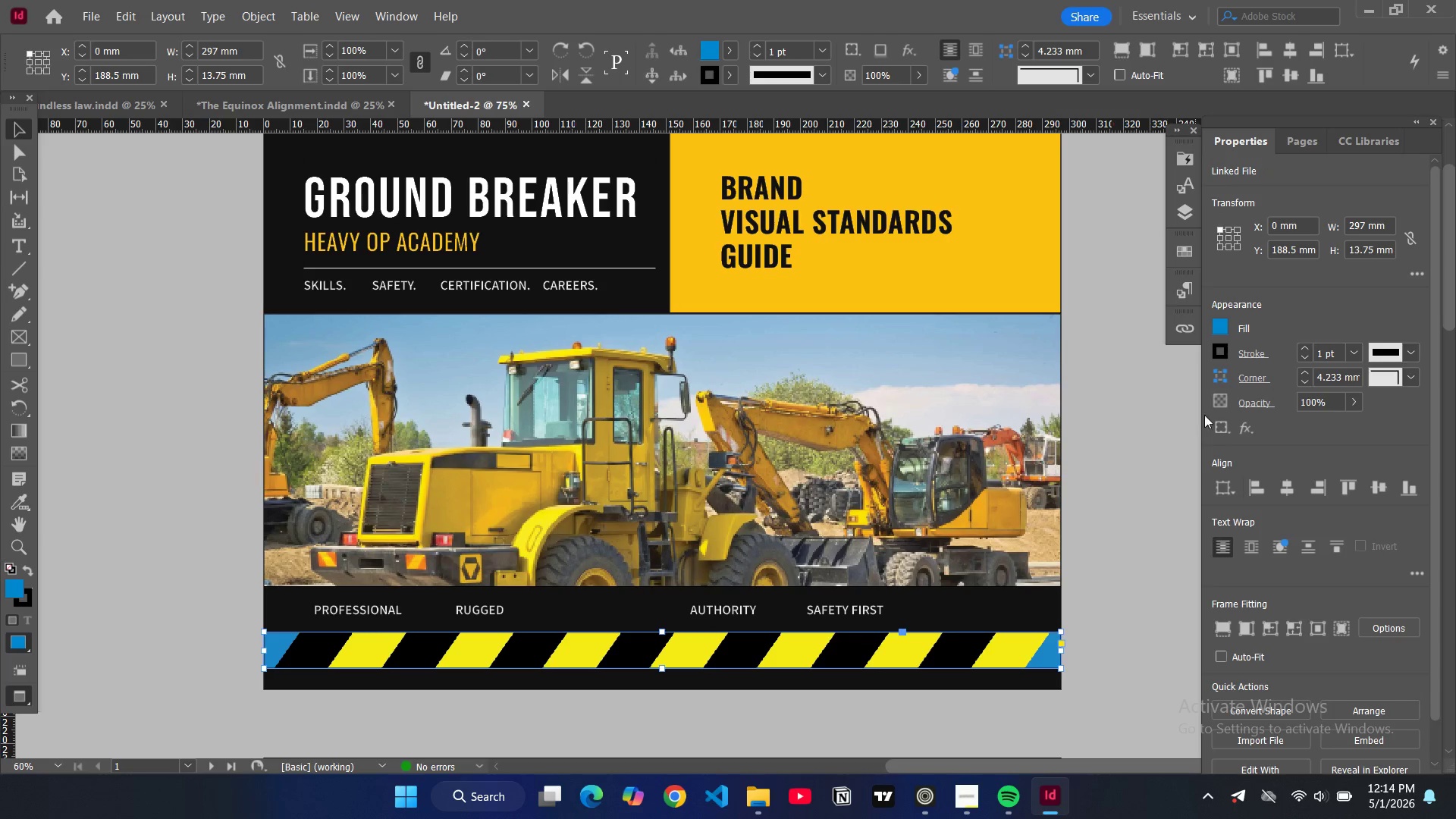 
left_click([1218, 319])
 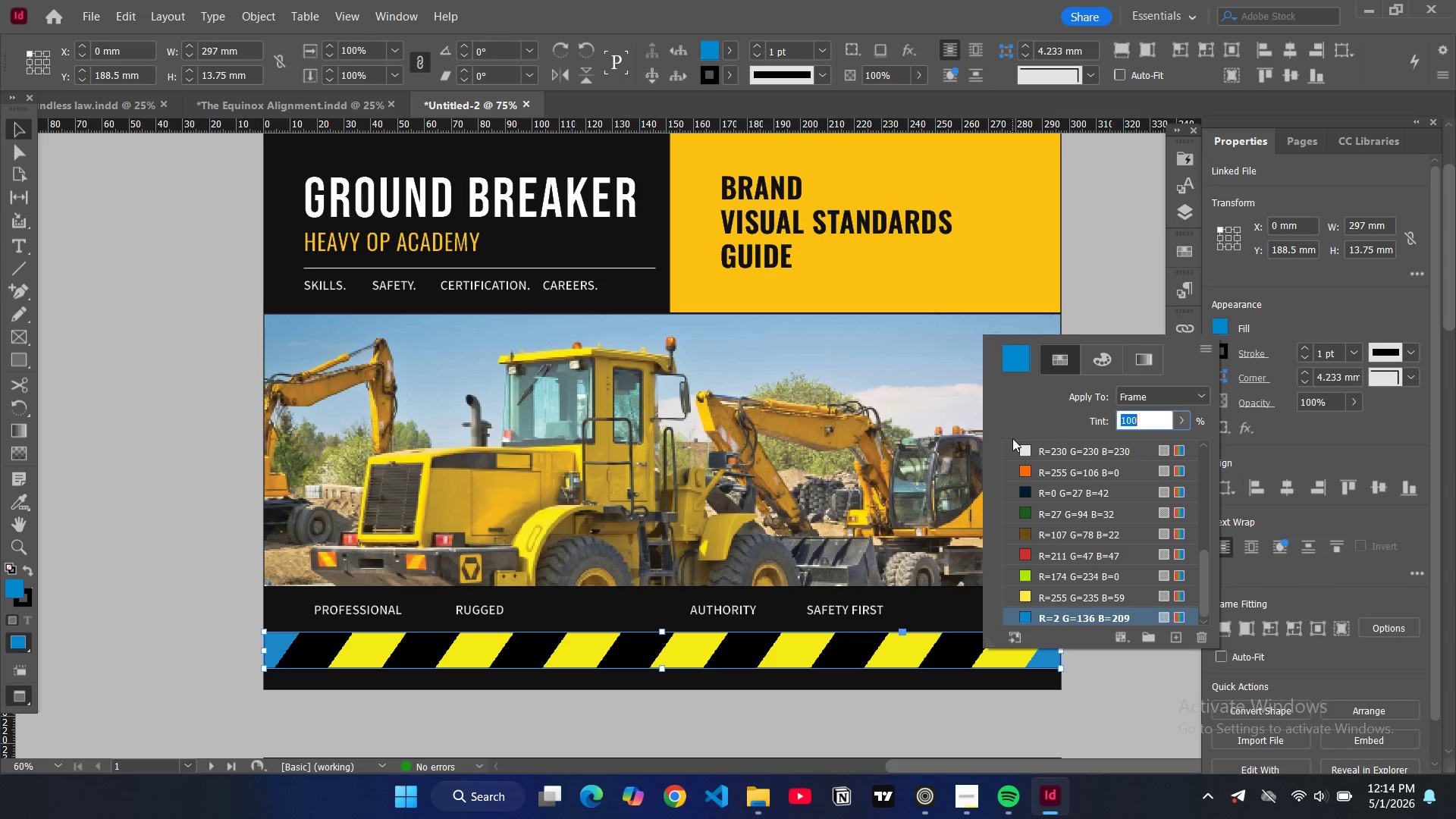 
scroll: coordinate [1038, 475], scroll_direction: up, amount: 18.0
 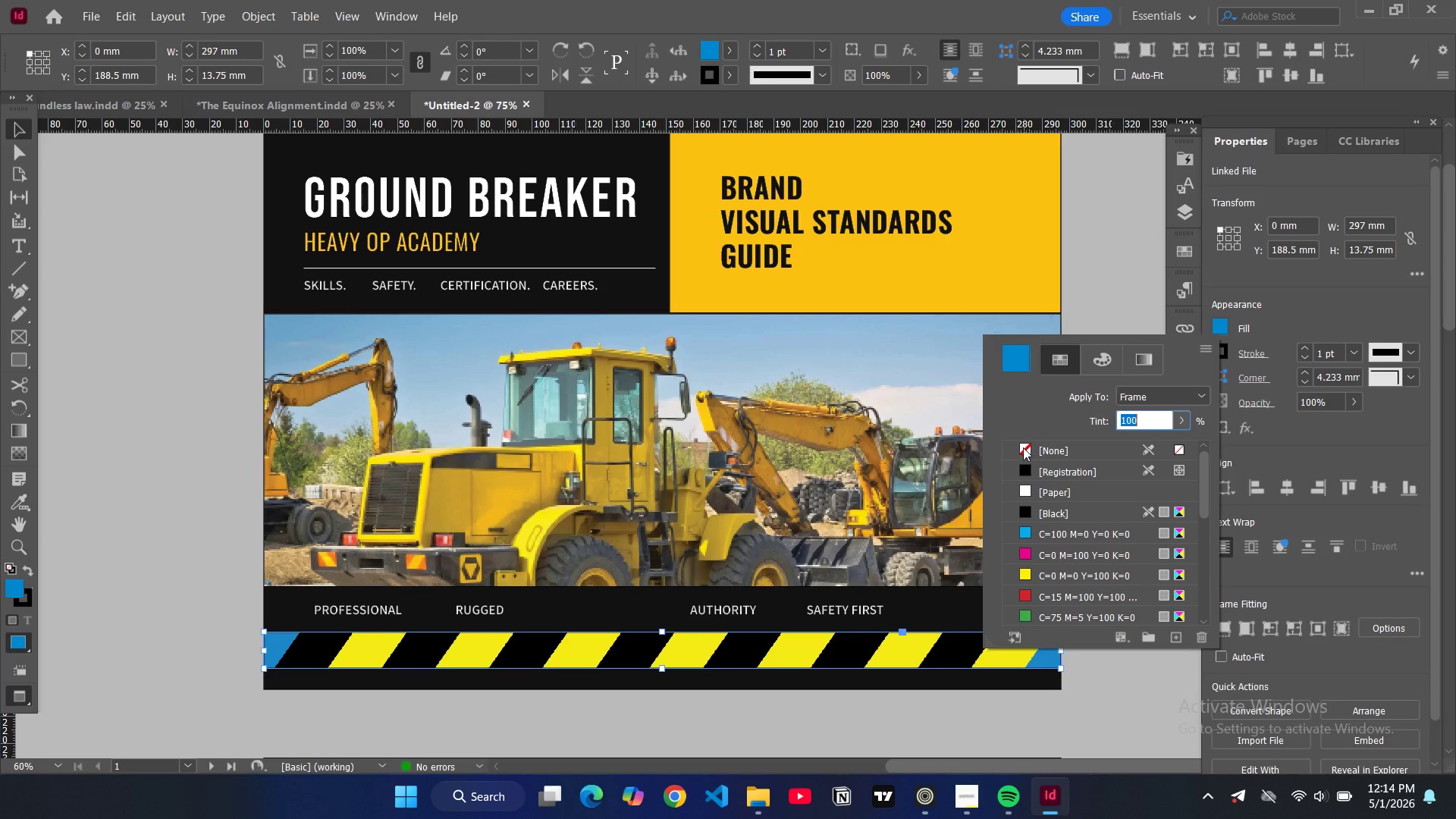 
left_click([1023, 447])
 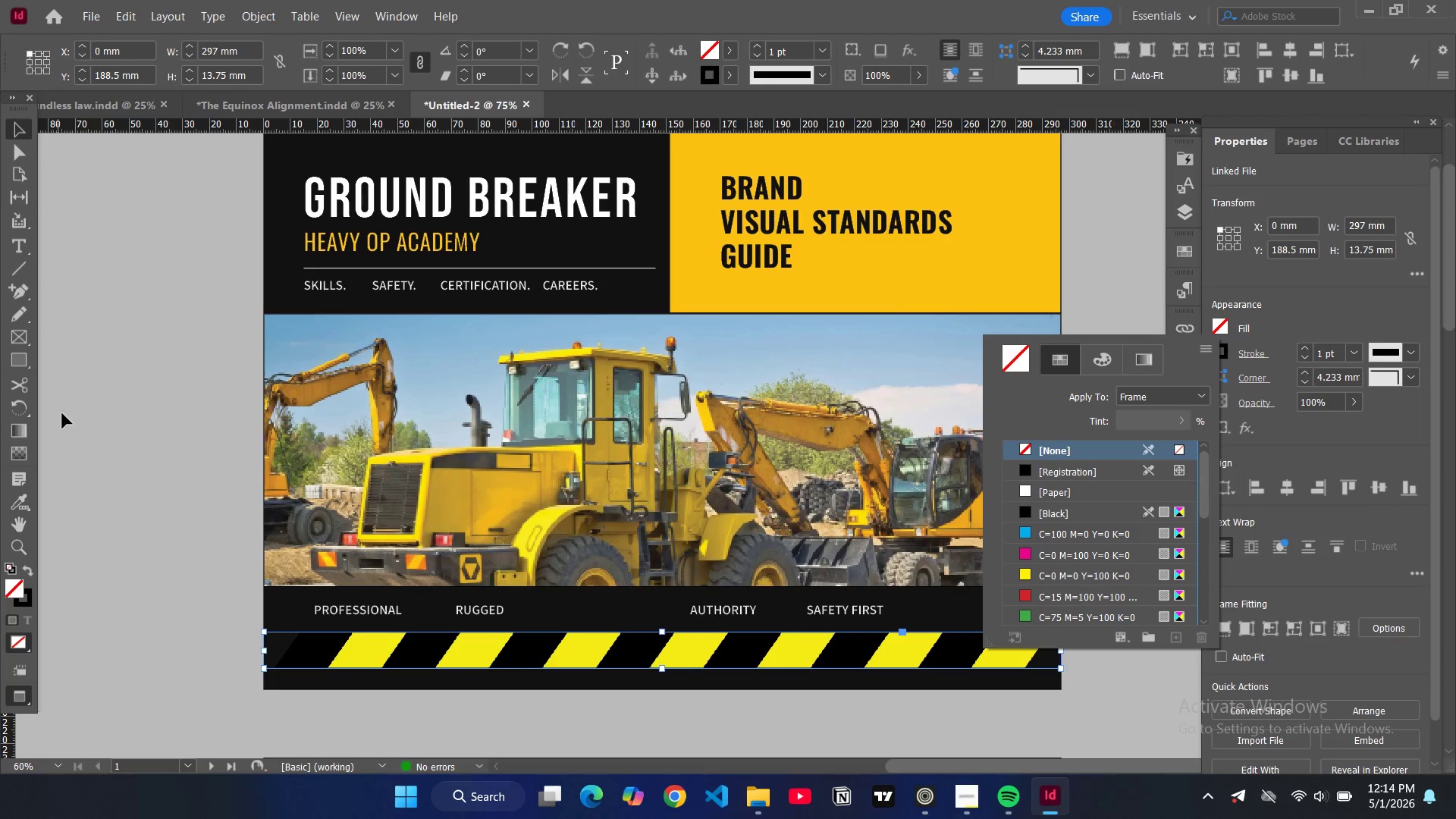 
left_click([67, 413])
 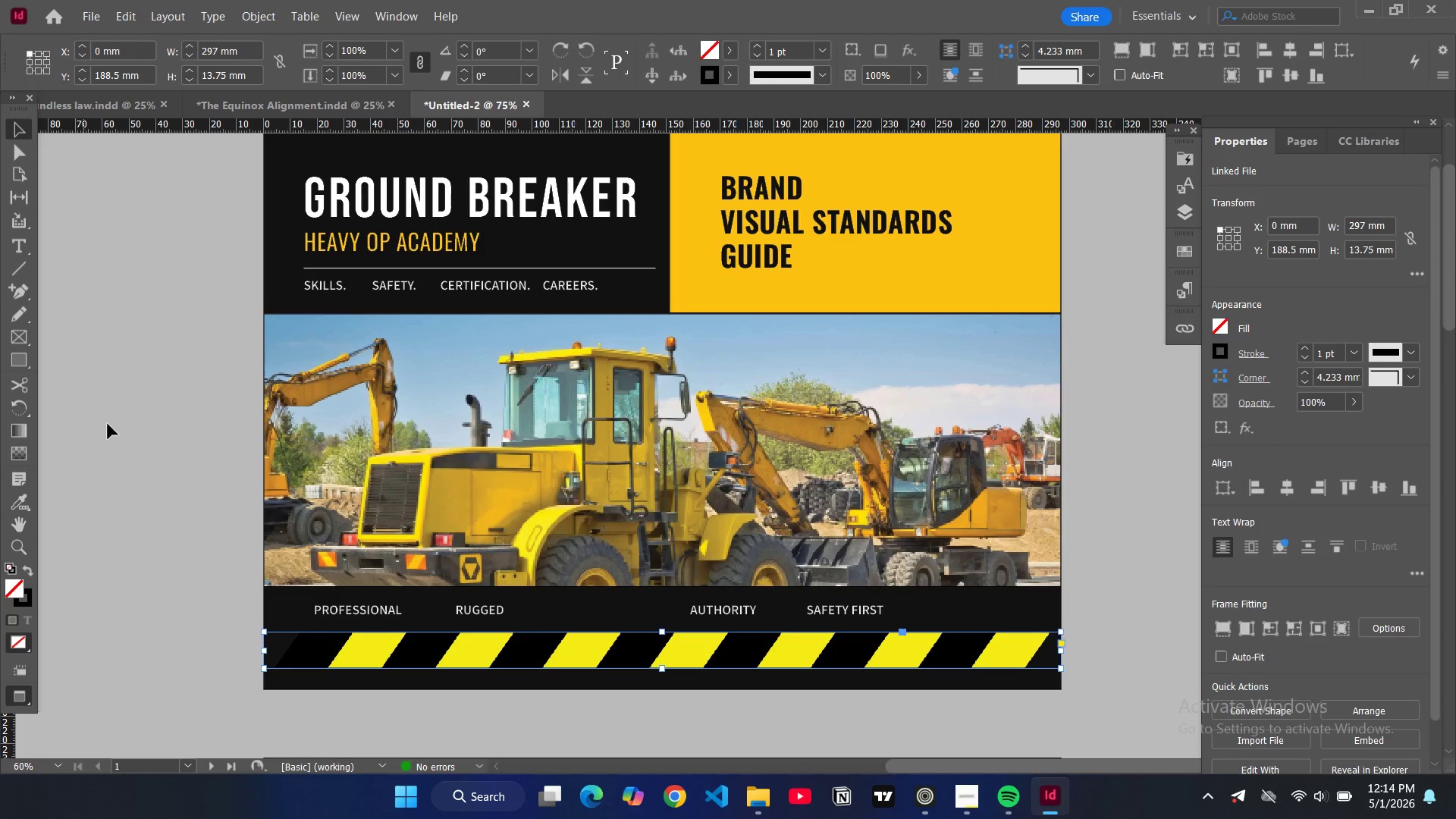 
left_click([108, 424])
 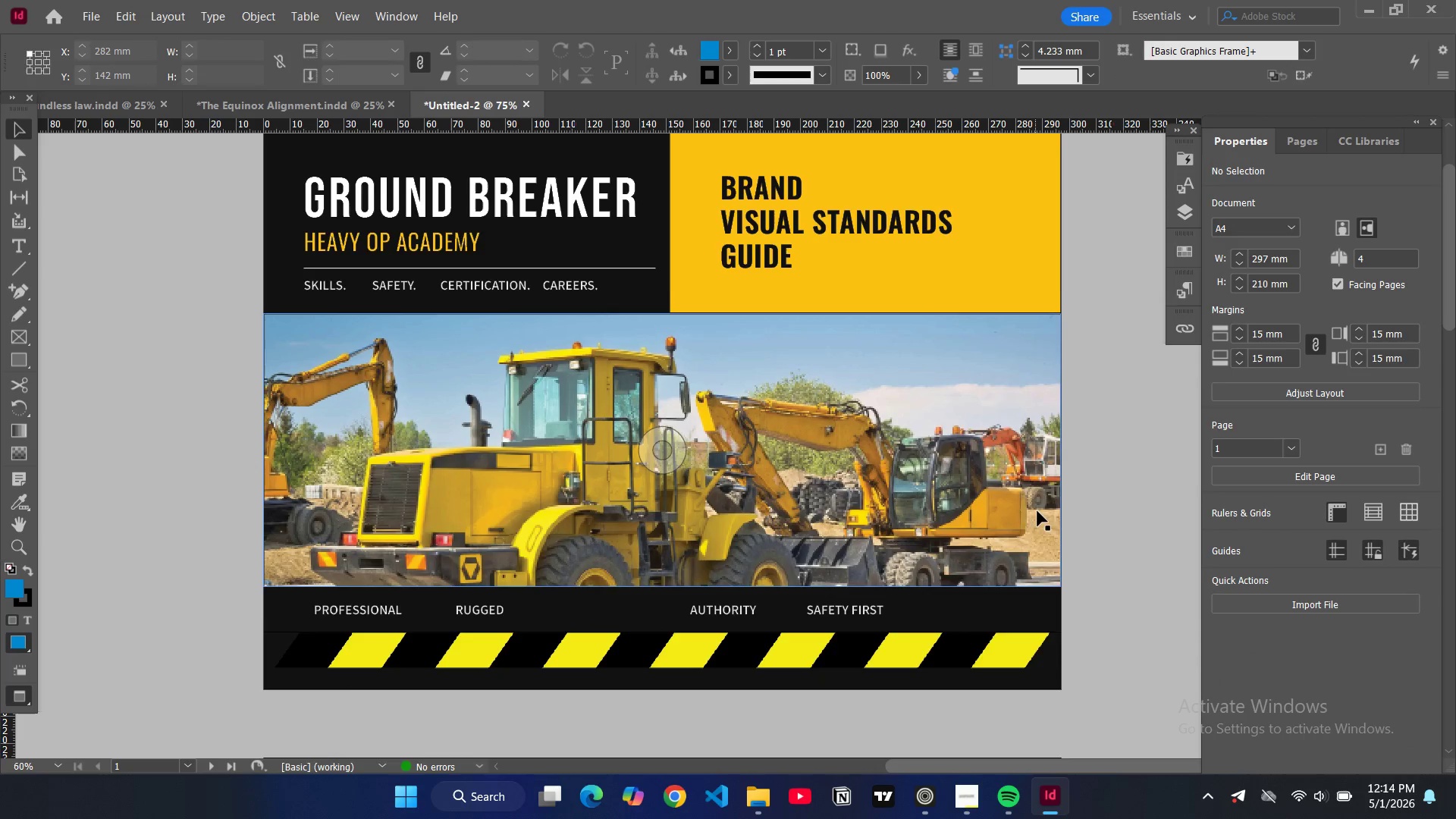 
scroll: coordinate [1046, 515], scroll_direction: none, amount: 0.0
 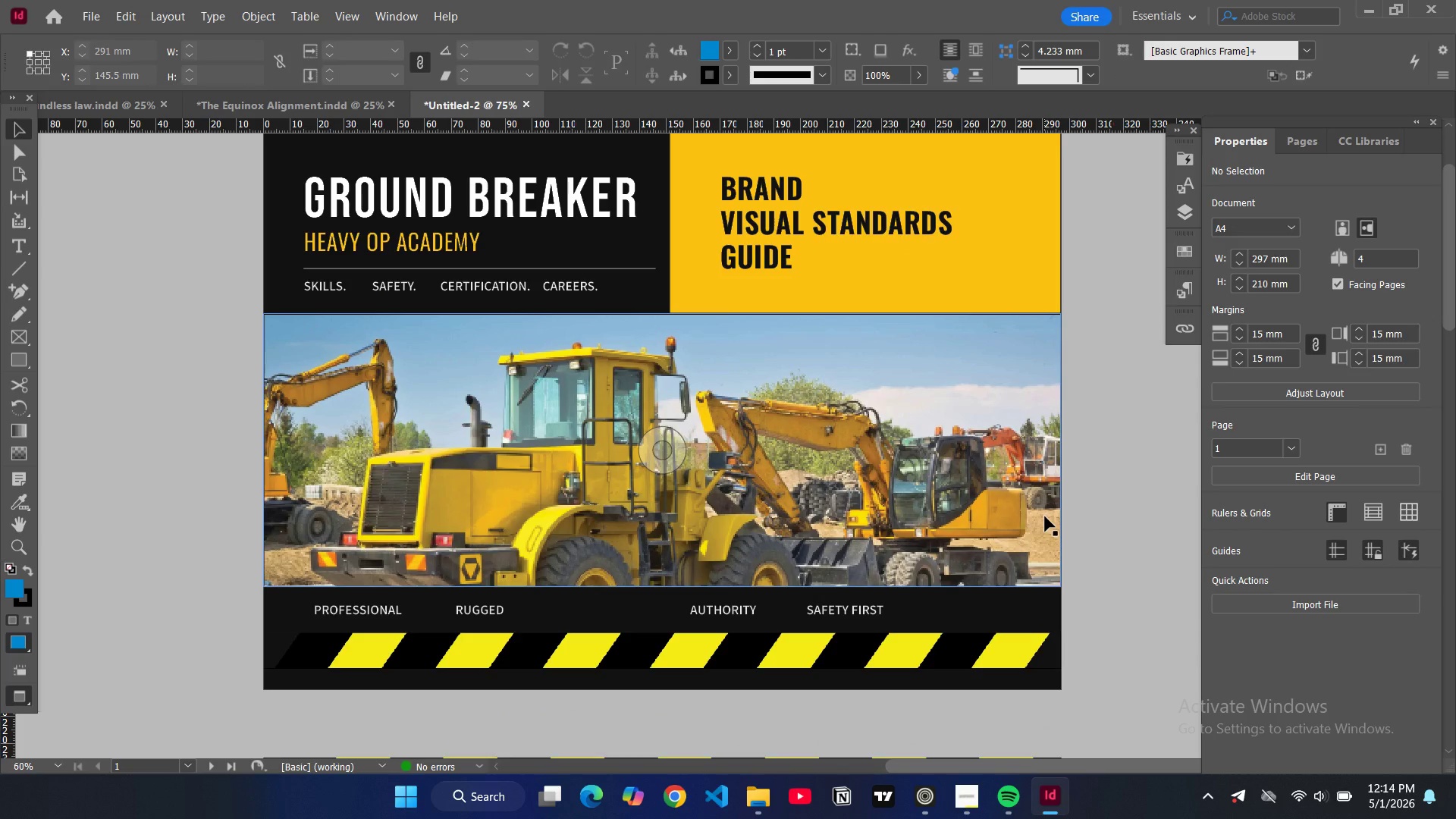 
scroll: coordinate [1044, 516], scroll_direction: up, amount: 2.0
 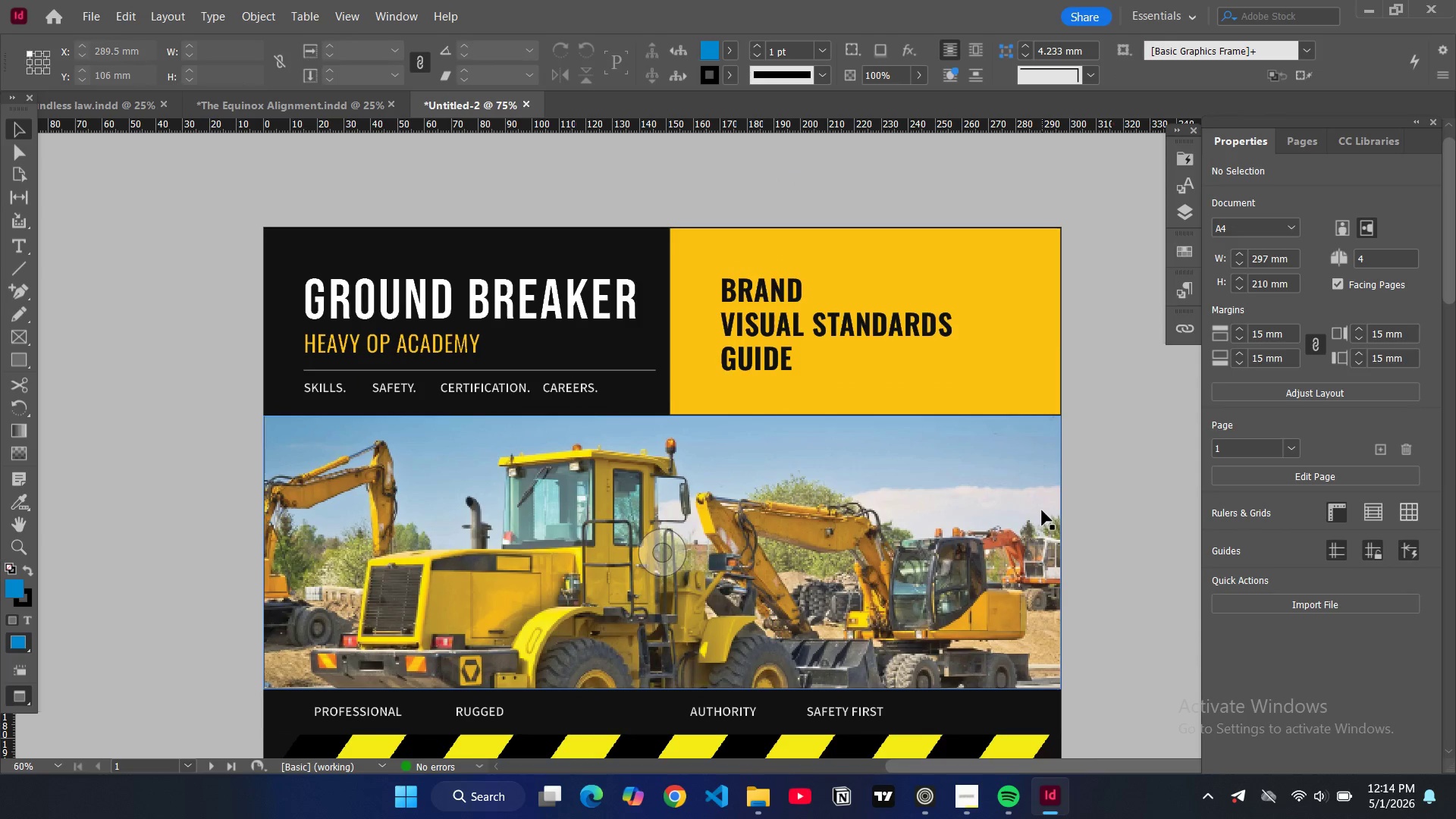 
scroll: coordinate [1042, 507], scroll_direction: down, amount: 3.0
 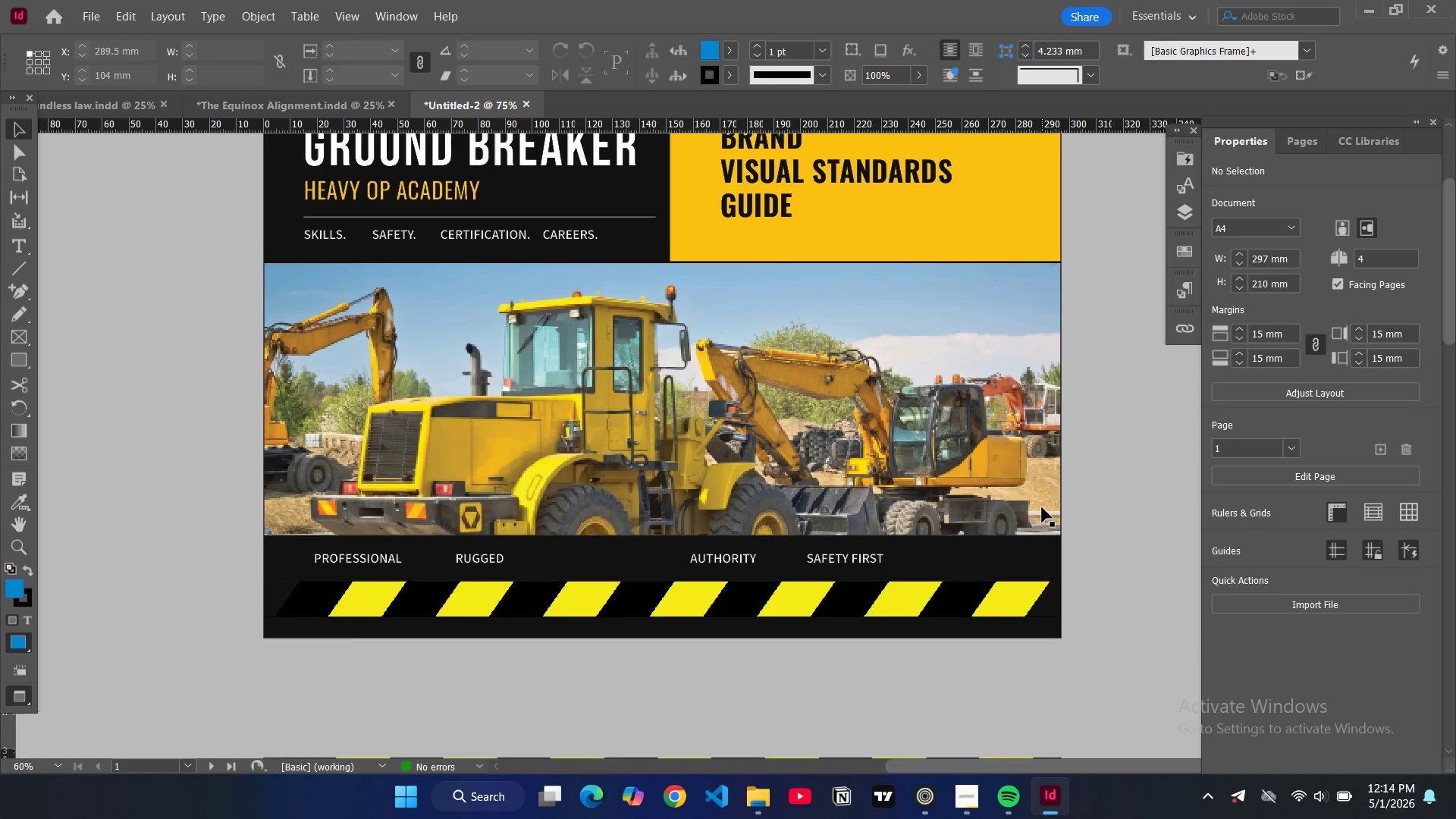 
scroll: coordinate [1042, 507], scroll_direction: up, amount: 2.0
 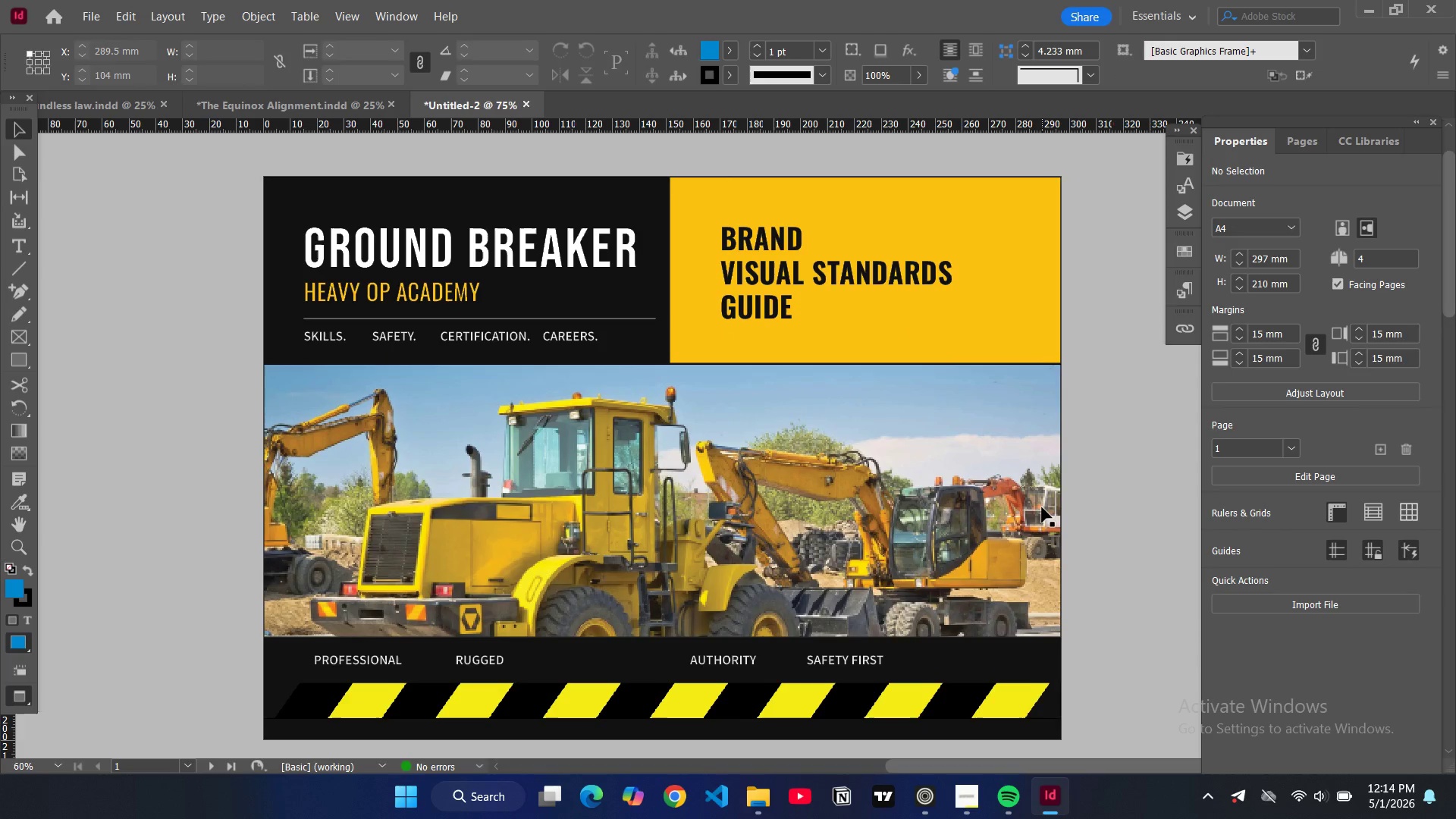 
scroll: coordinate [1040, 506], scroll_direction: down, amount: 16.0
 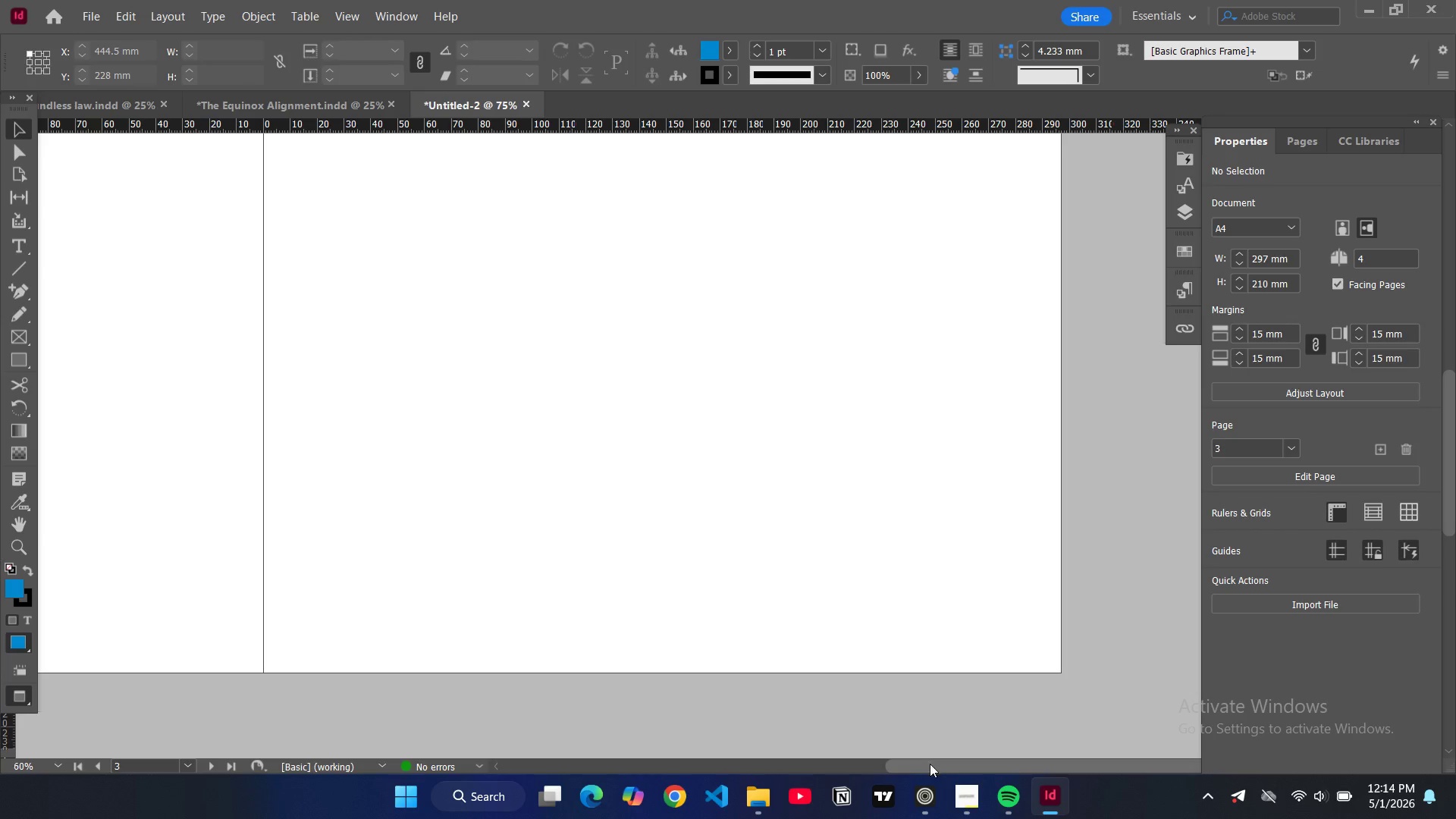 
scroll: coordinate [923, 695], scroll_direction: up, amount: 15.0
 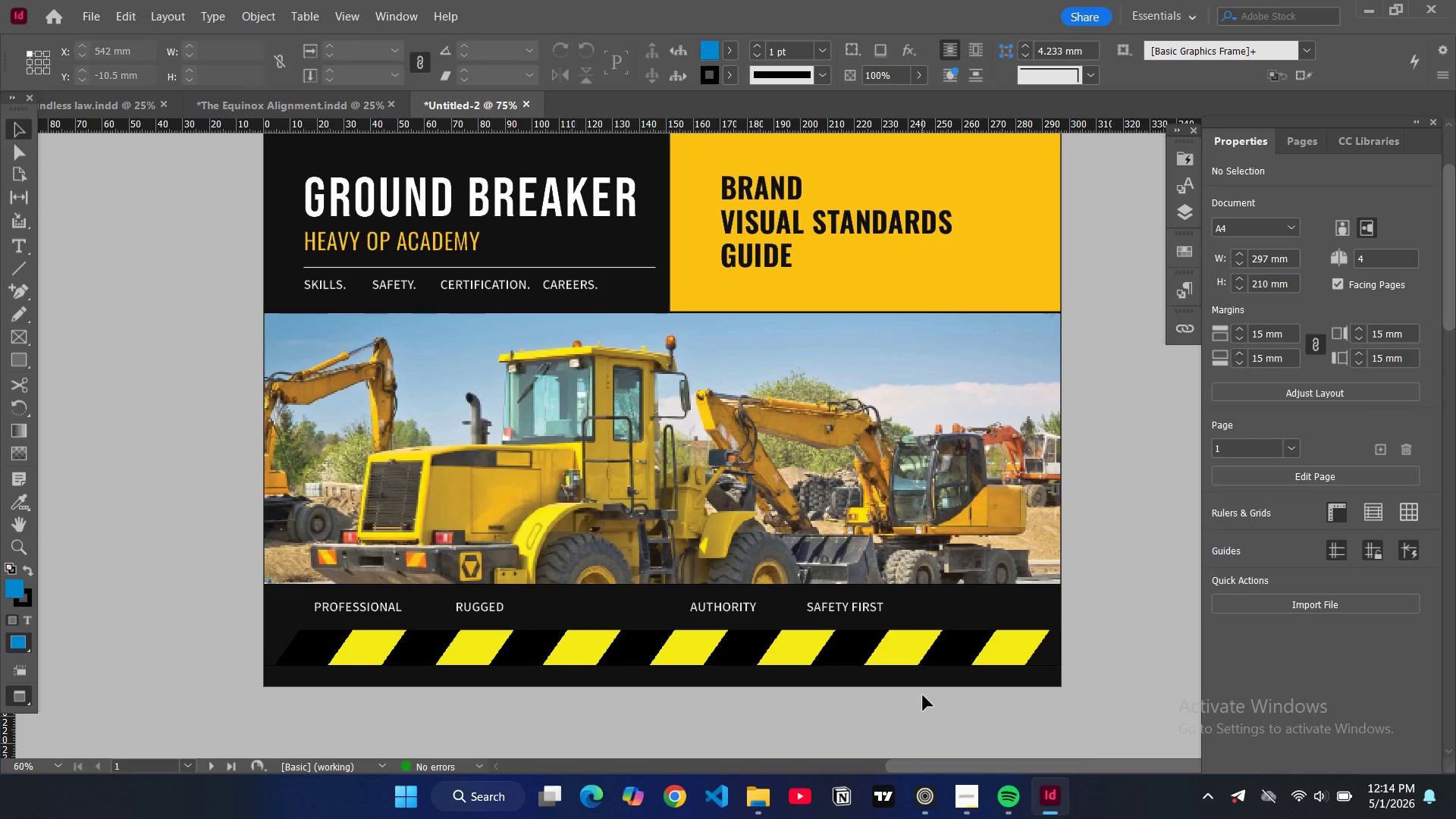 
scroll: coordinate [930, 739], scroll_direction: down, amount: 16.0
 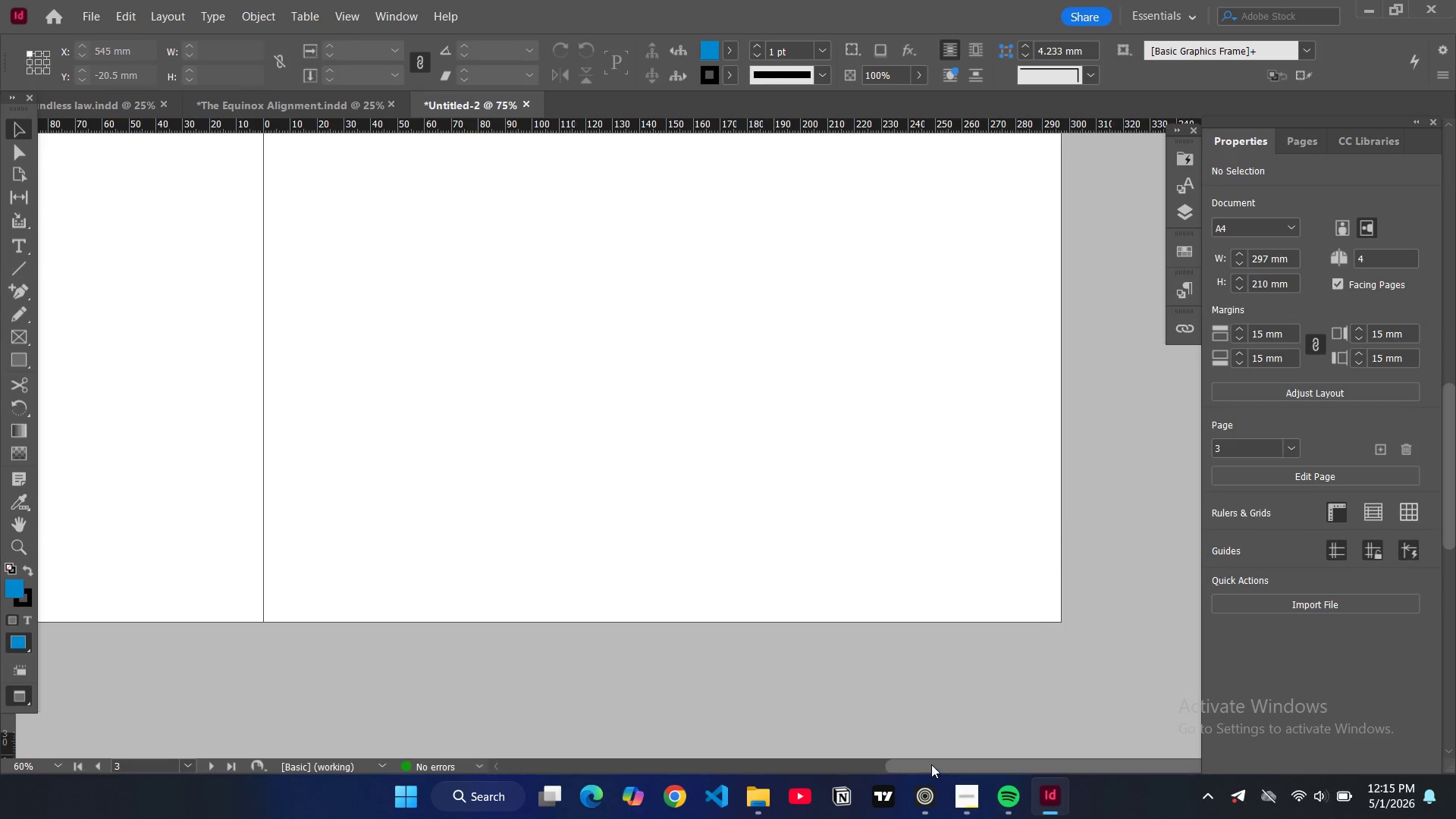 
left_click_drag(start_coordinate=[932, 764], to_coordinate=[676, 768])
 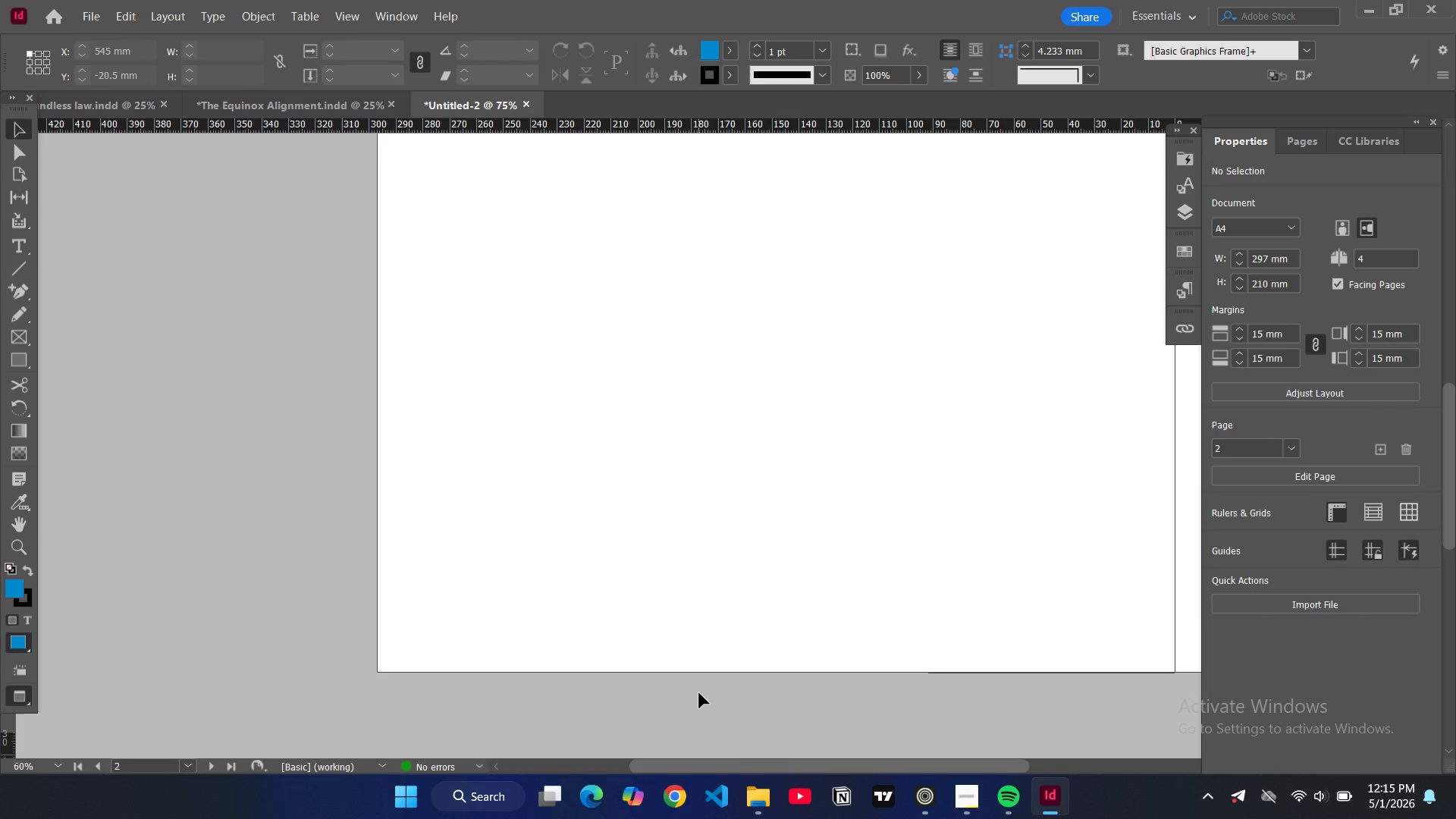 
scroll: coordinate [699, 693], scroll_direction: up, amount: 2.0
 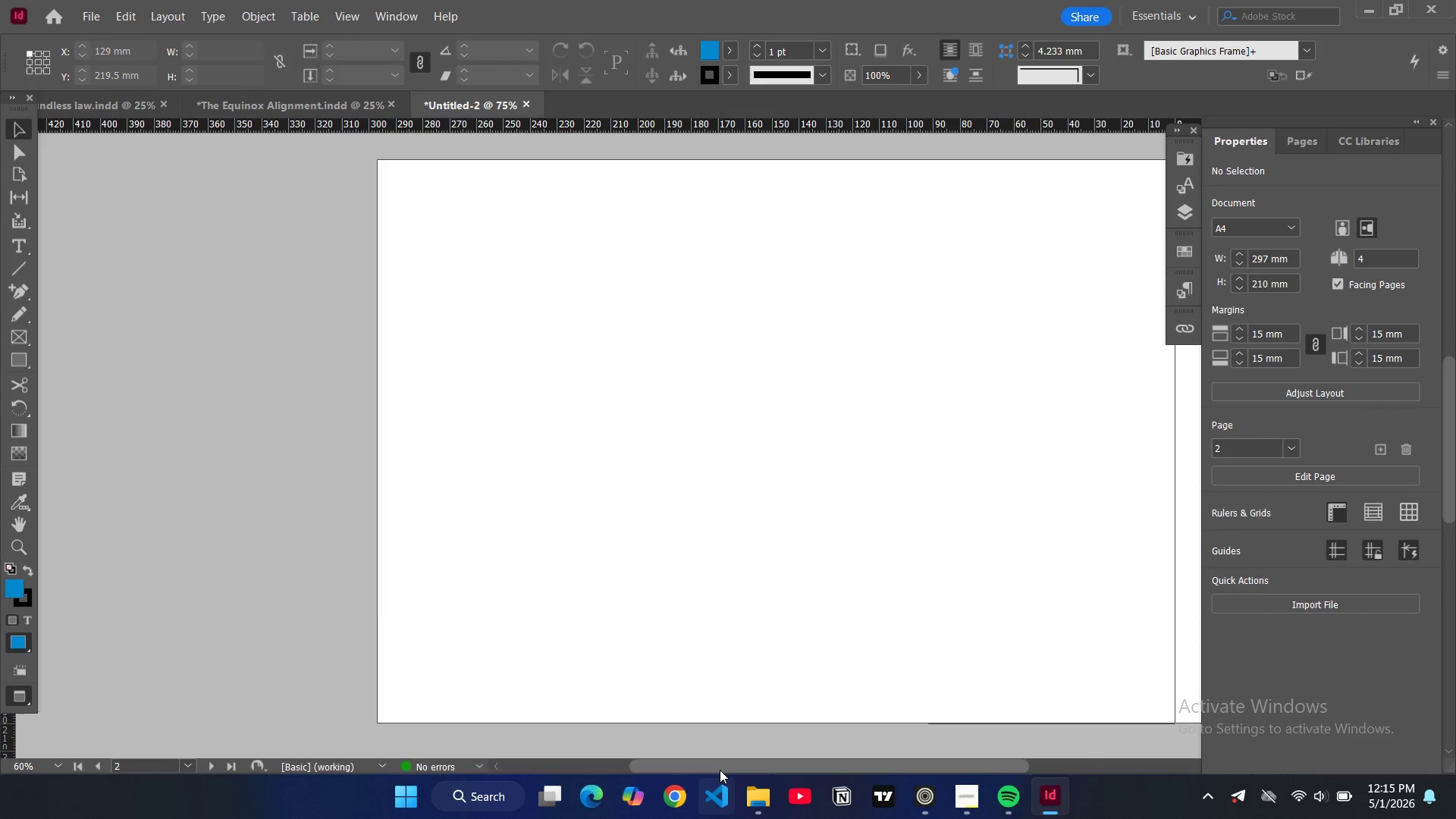 
left_click_drag(start_coordinate=[720, 767], to_coordinate=[752, 769])
 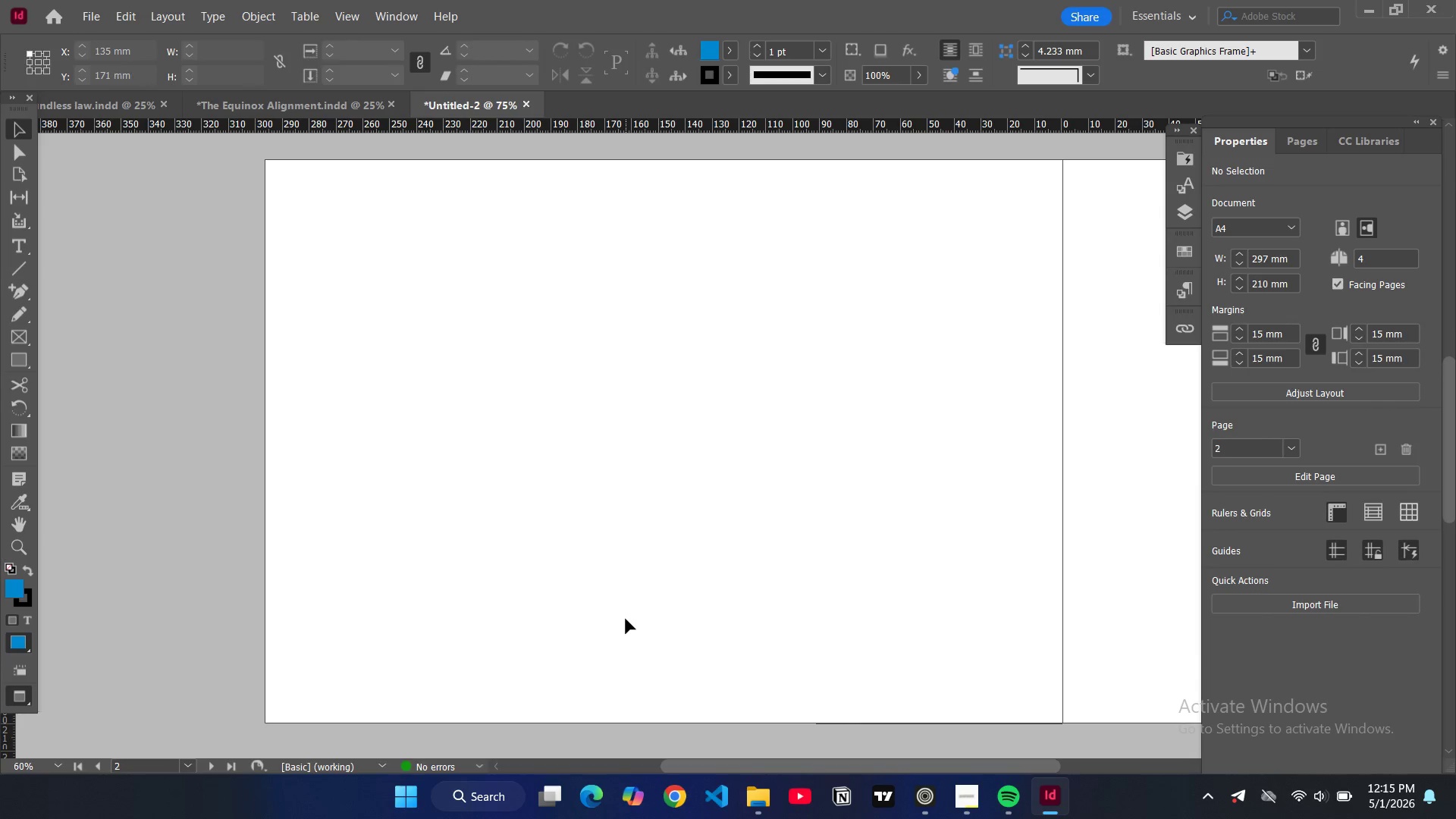 
left_click([626, 619])
 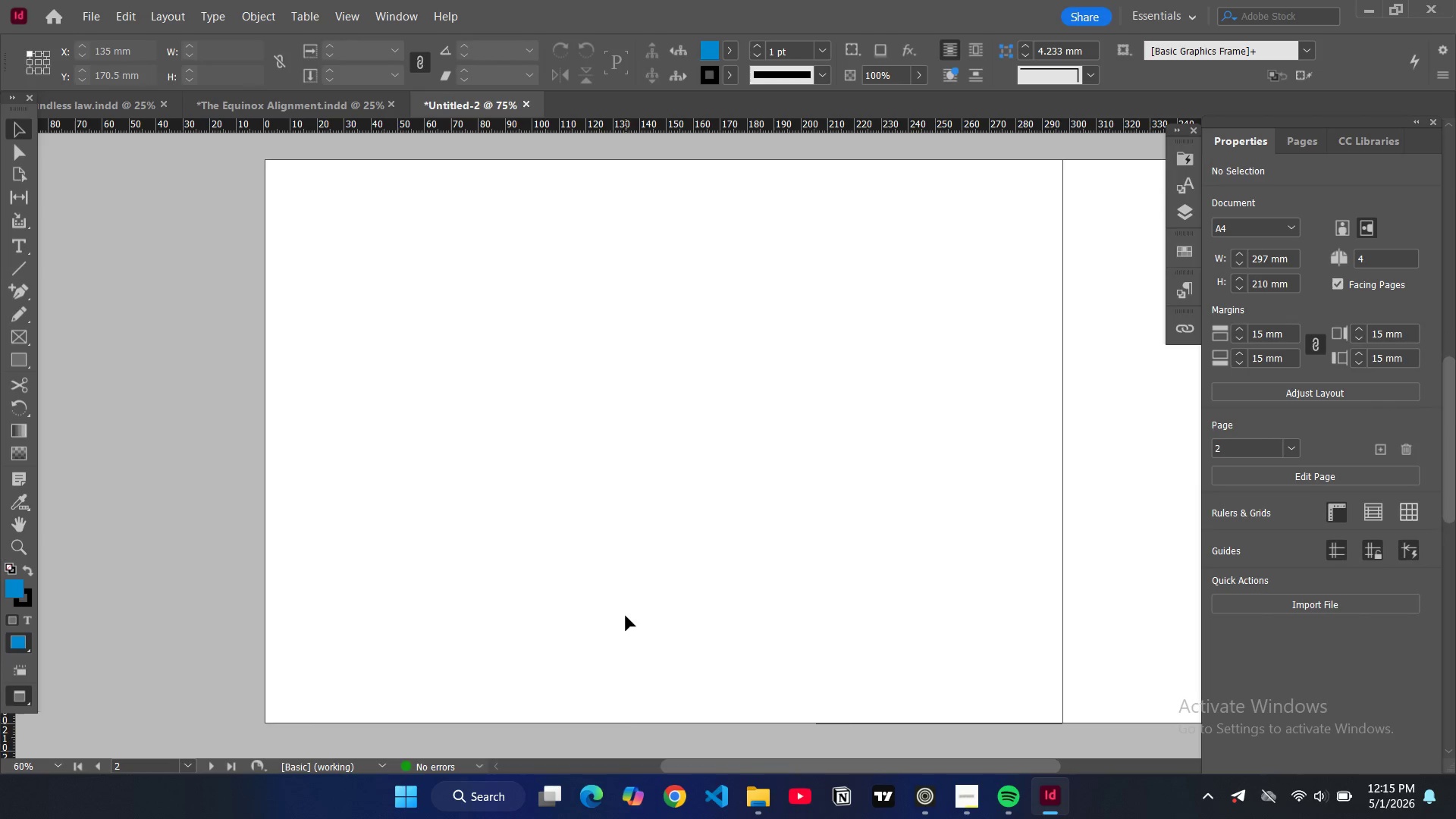 
scroll: coordinate [627, 610], scroll_direction: down, amount: 7.0
 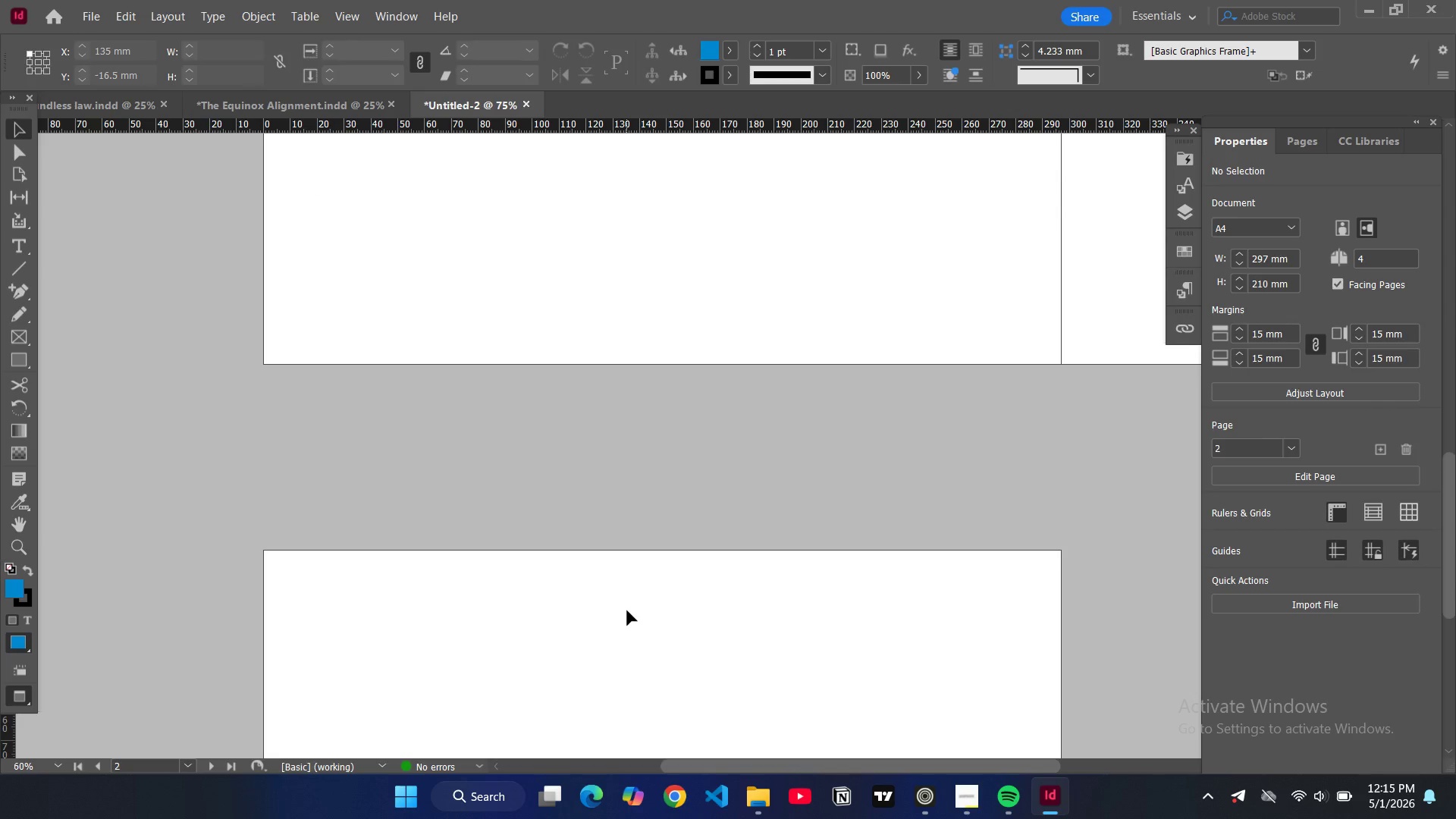 
key(W)
 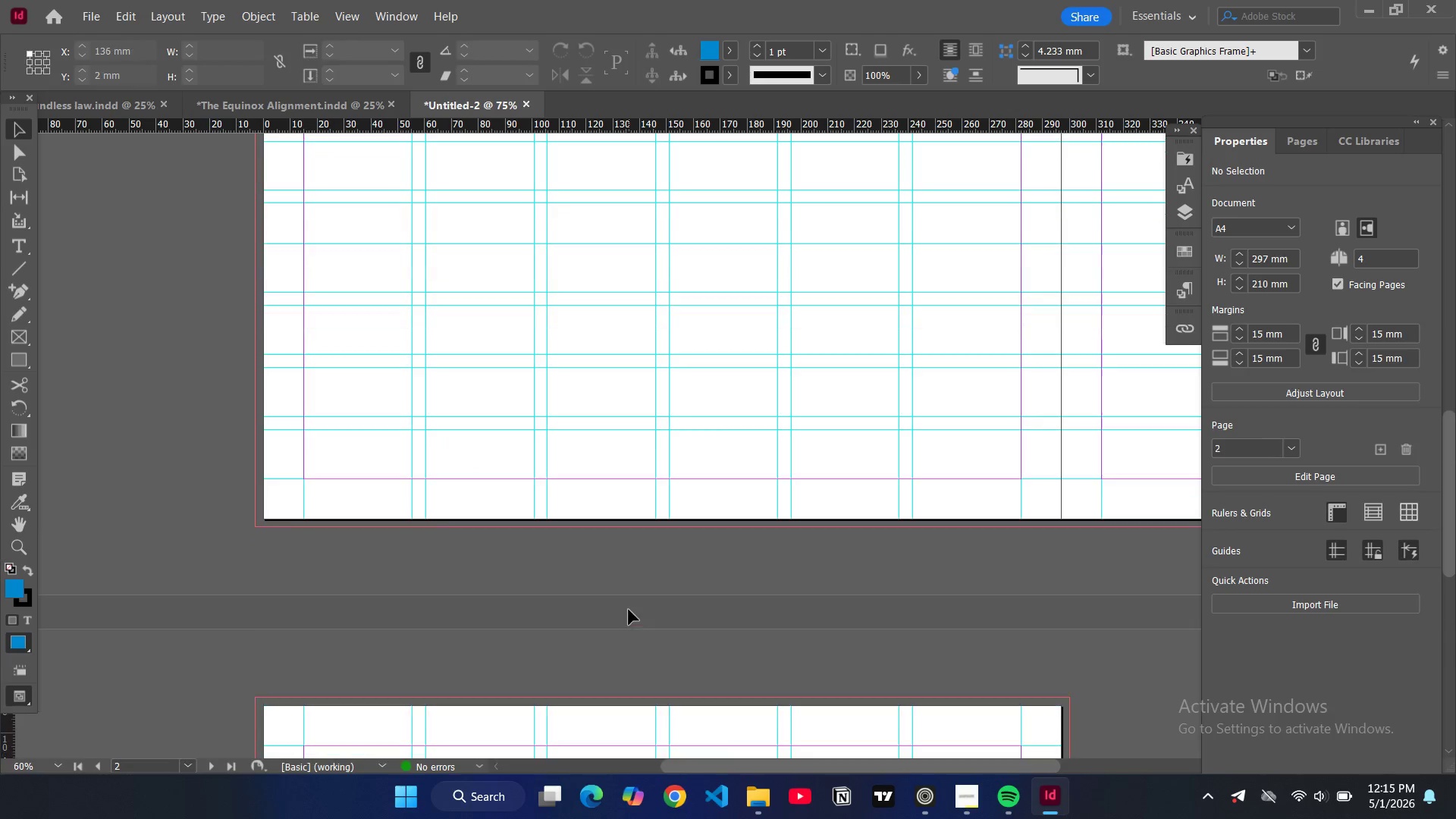 
scroll: coordinate [384, 412], scroll_direction: up, amount: 35.0
 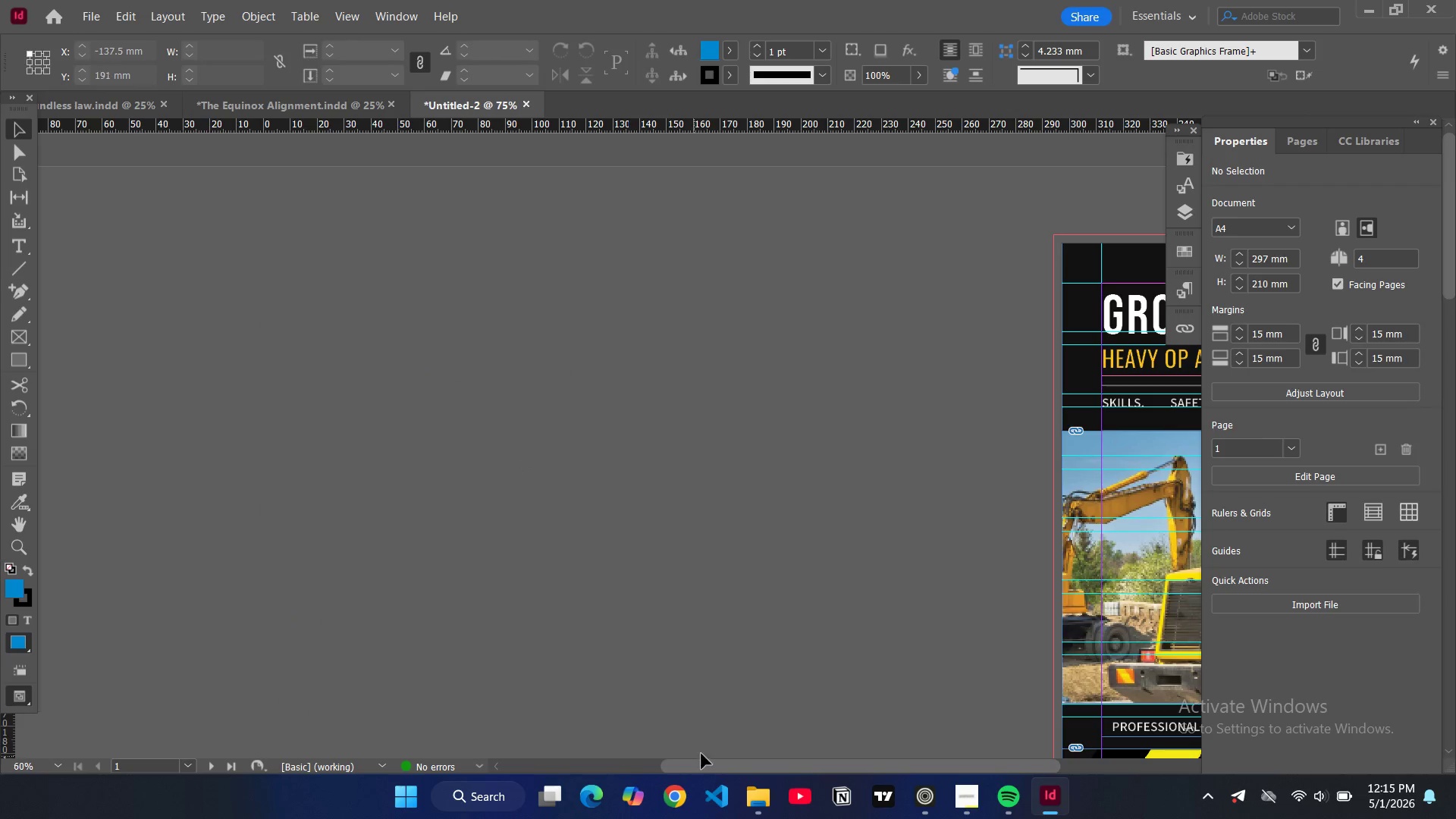 
left_click_drag(start_coordinate=[708, 761], to_coordinate=[926, 742])
 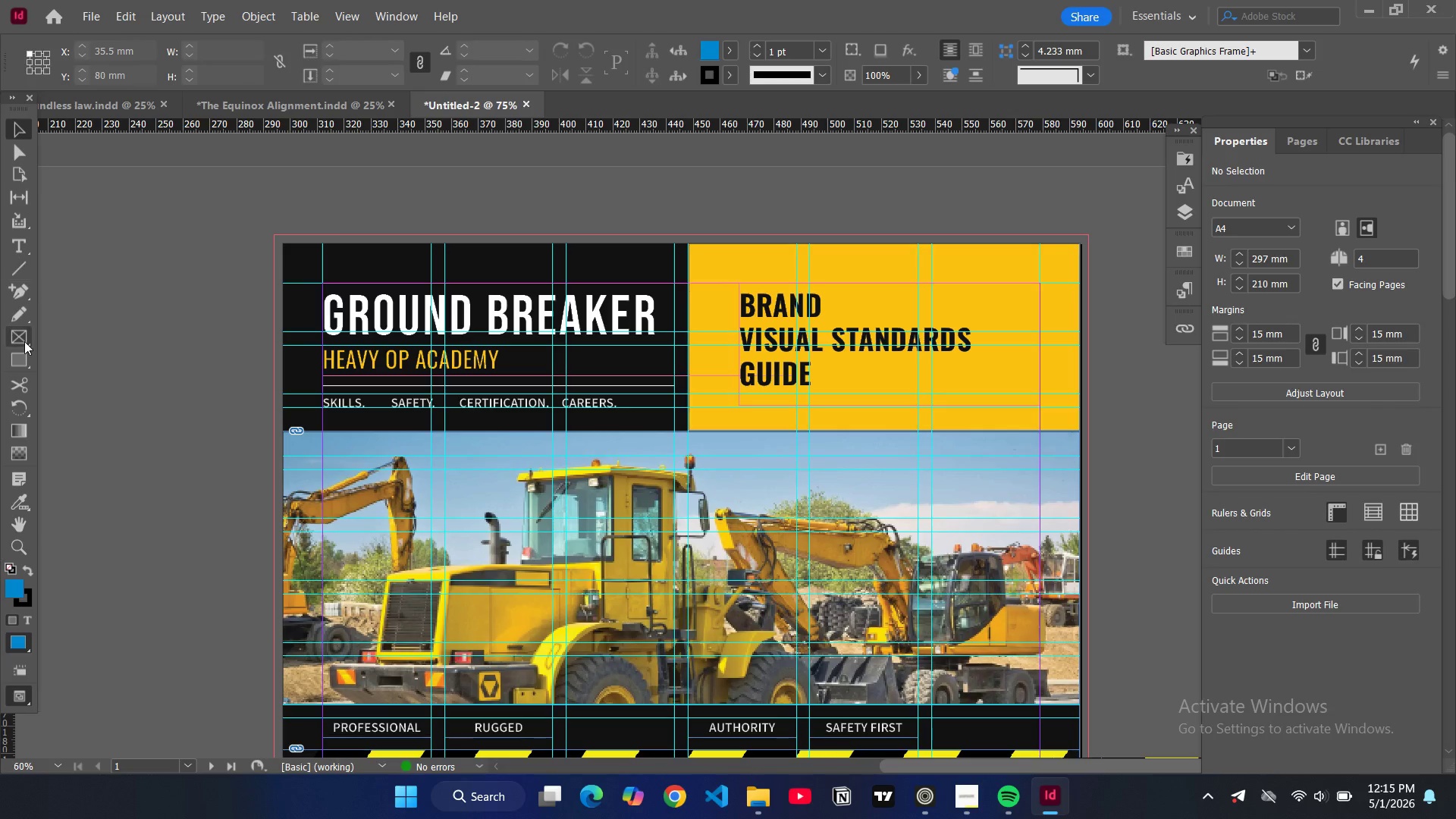 
left_click([15, 356])
 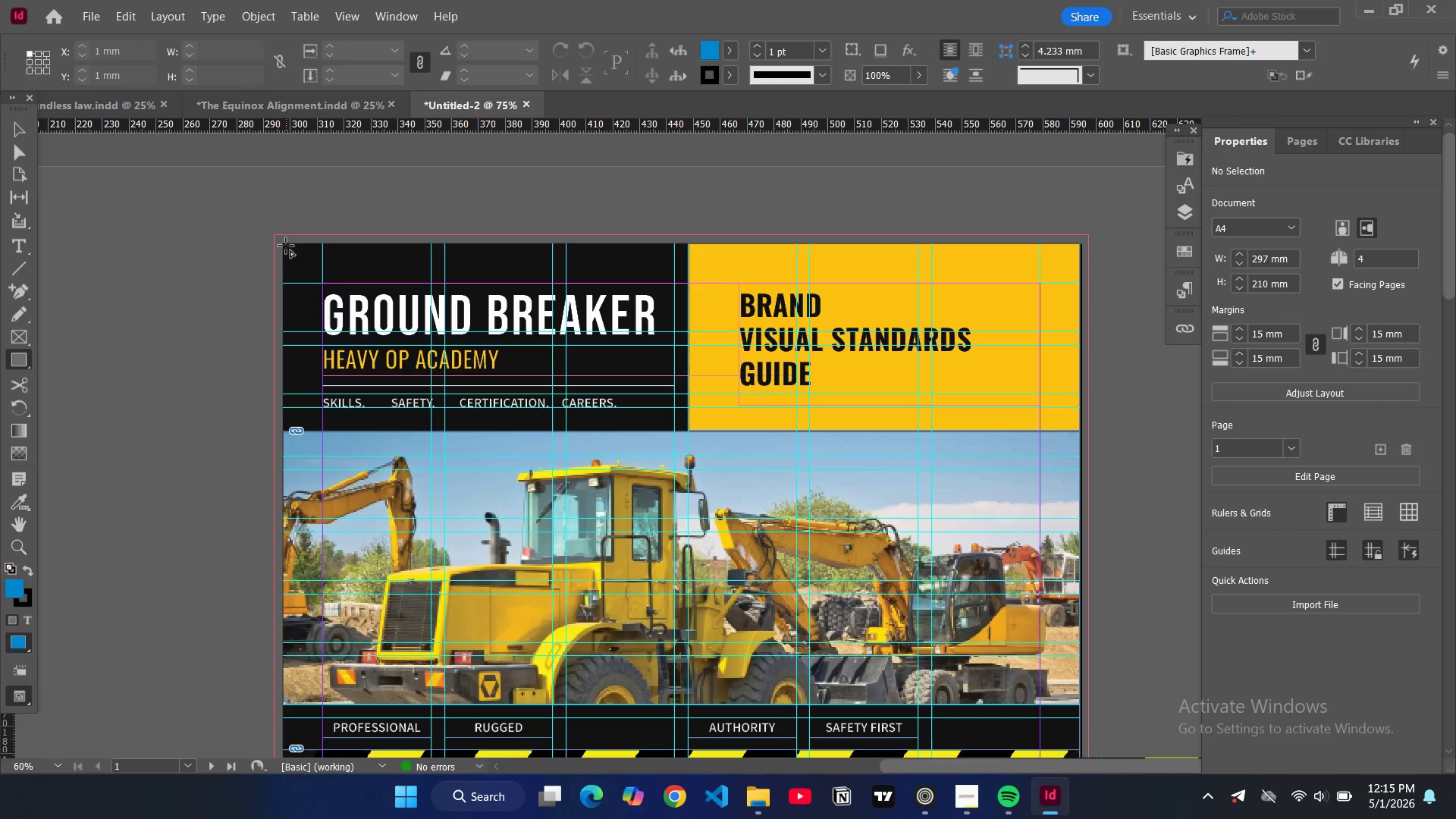 
left_click_drag(start_coordinate=[284, 245], to_coordinate=[325, 283])
 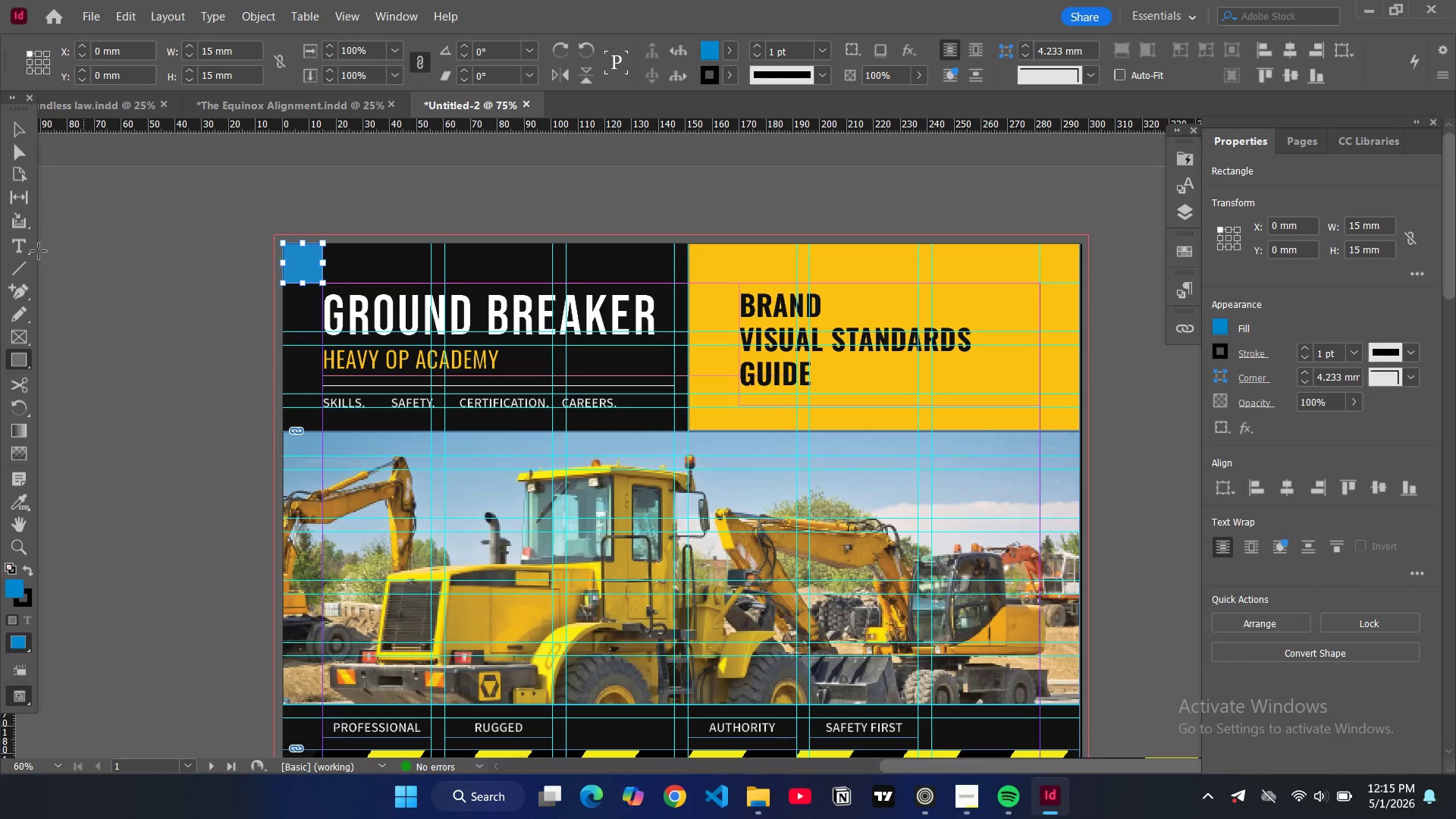 
mouse_move([18, 246])
 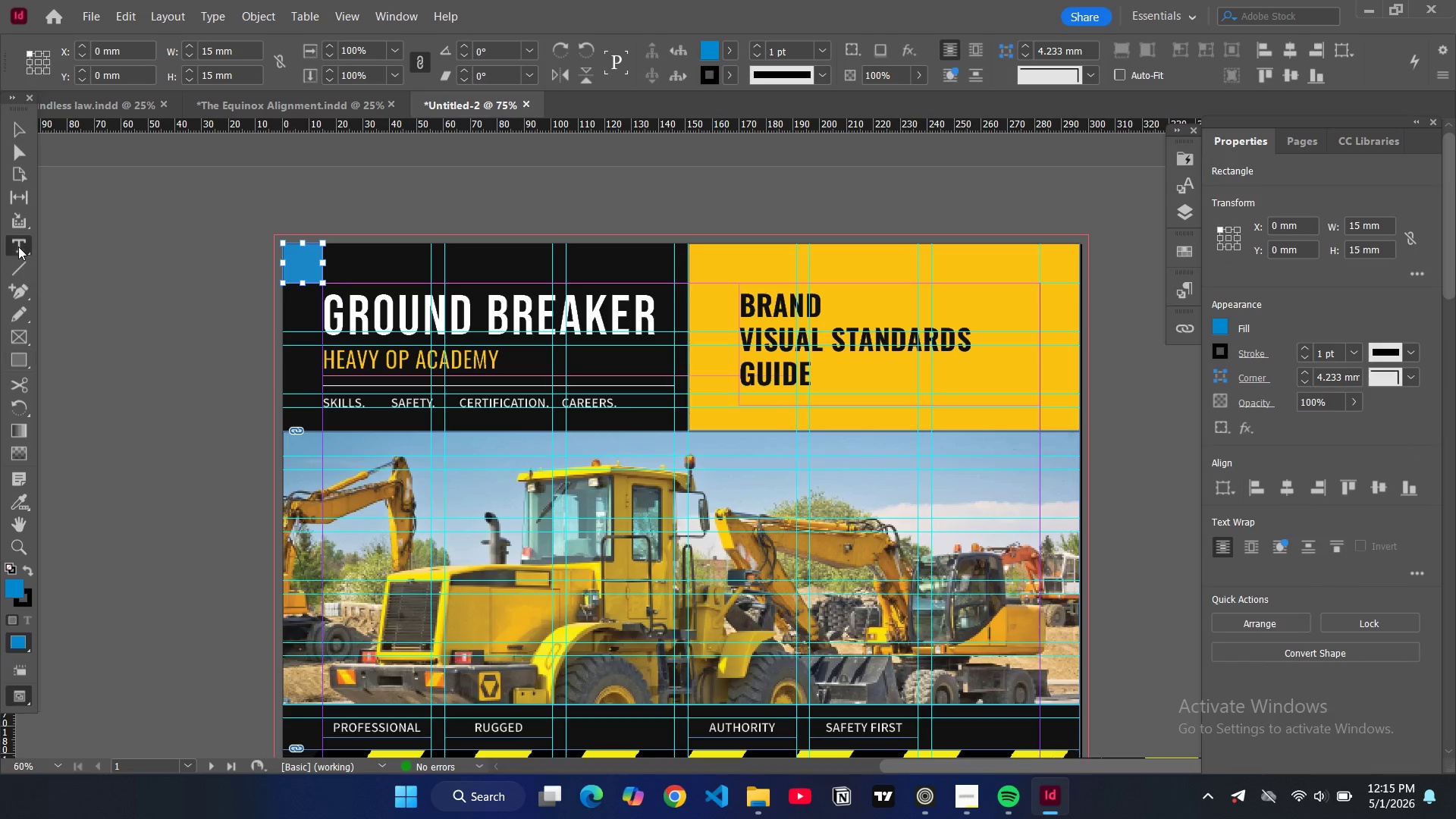 
left_click([18, 246])
 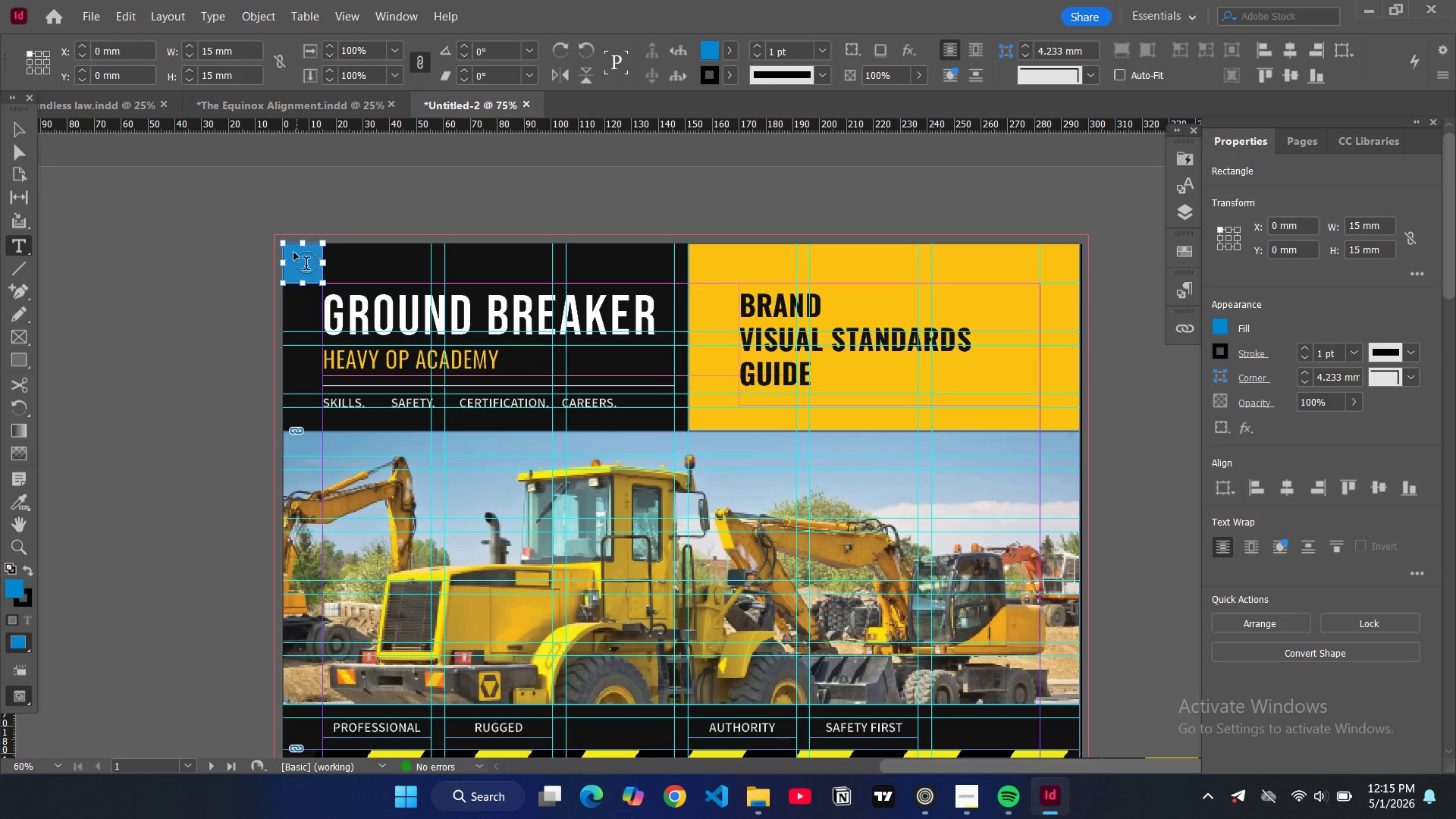 
left_click_drag(start_coordinate=[294, 253], to_coordinate=[315, 282])
 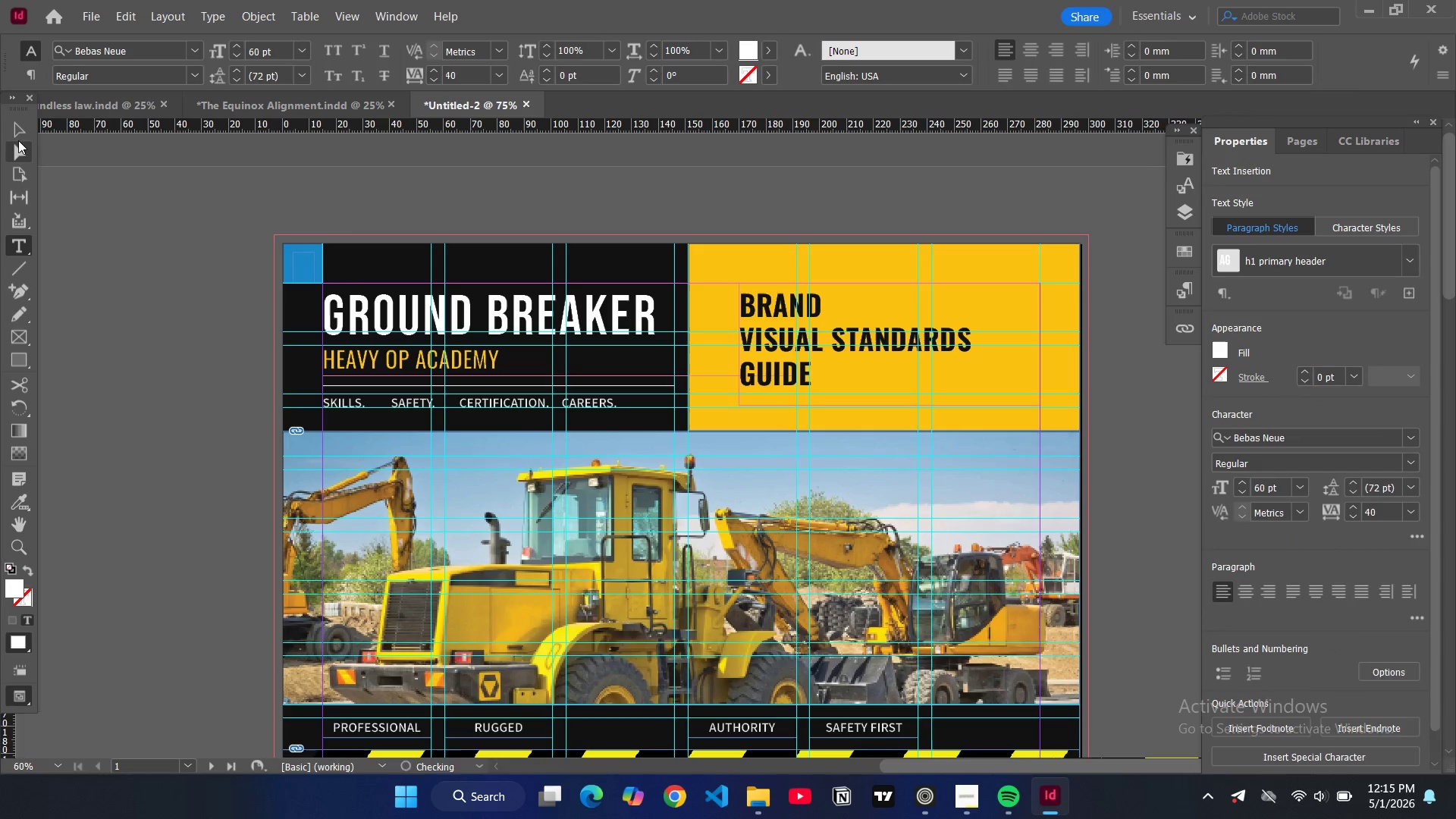 
left_click([14, 130])
 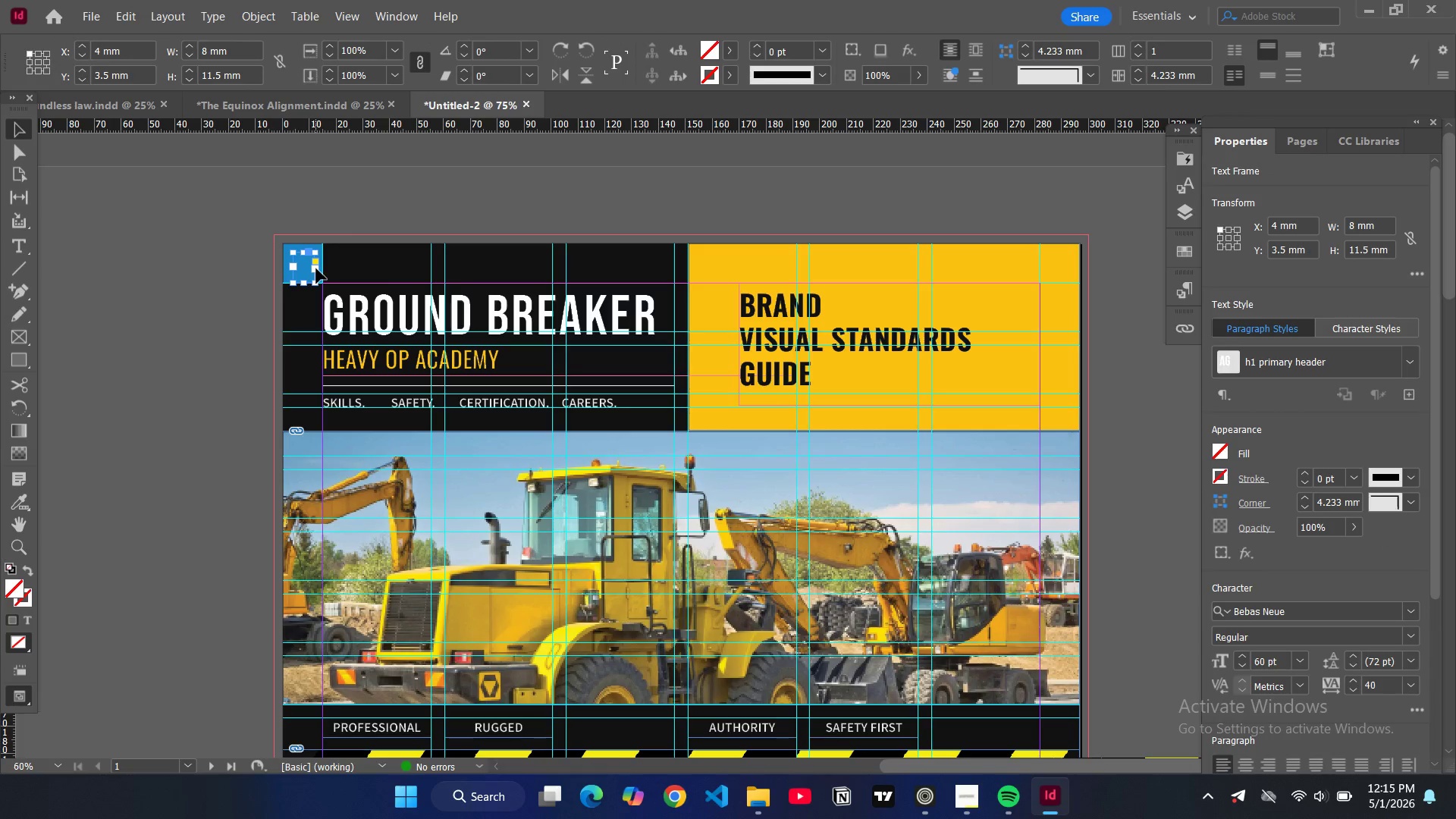 
left_click_drag(start_coordinate=[316, 268], to_coordinate=[324, 268])
 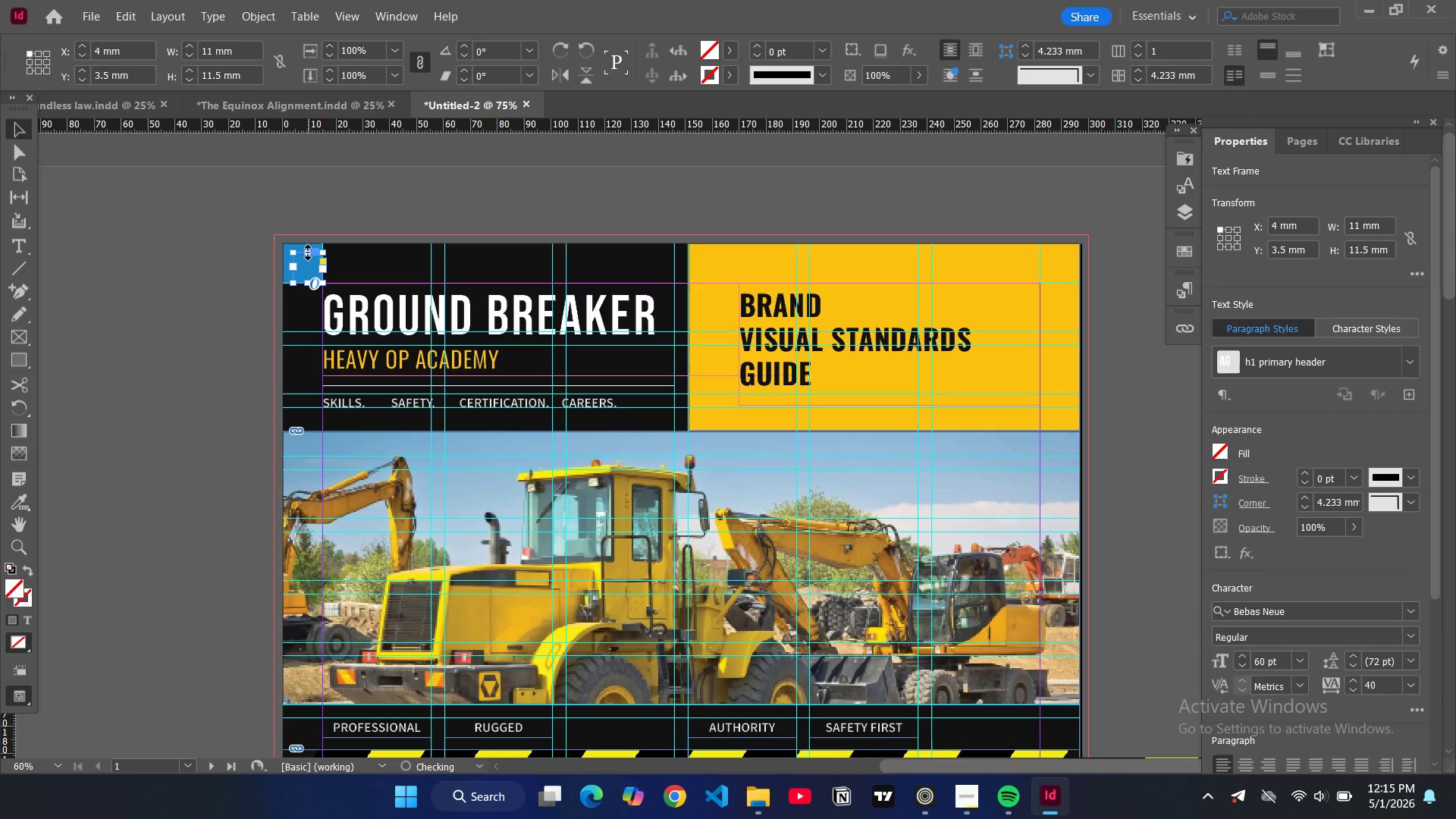 
left_click_drag(start_coordinate=[308, 253], to_coordinate=[308, 246])
 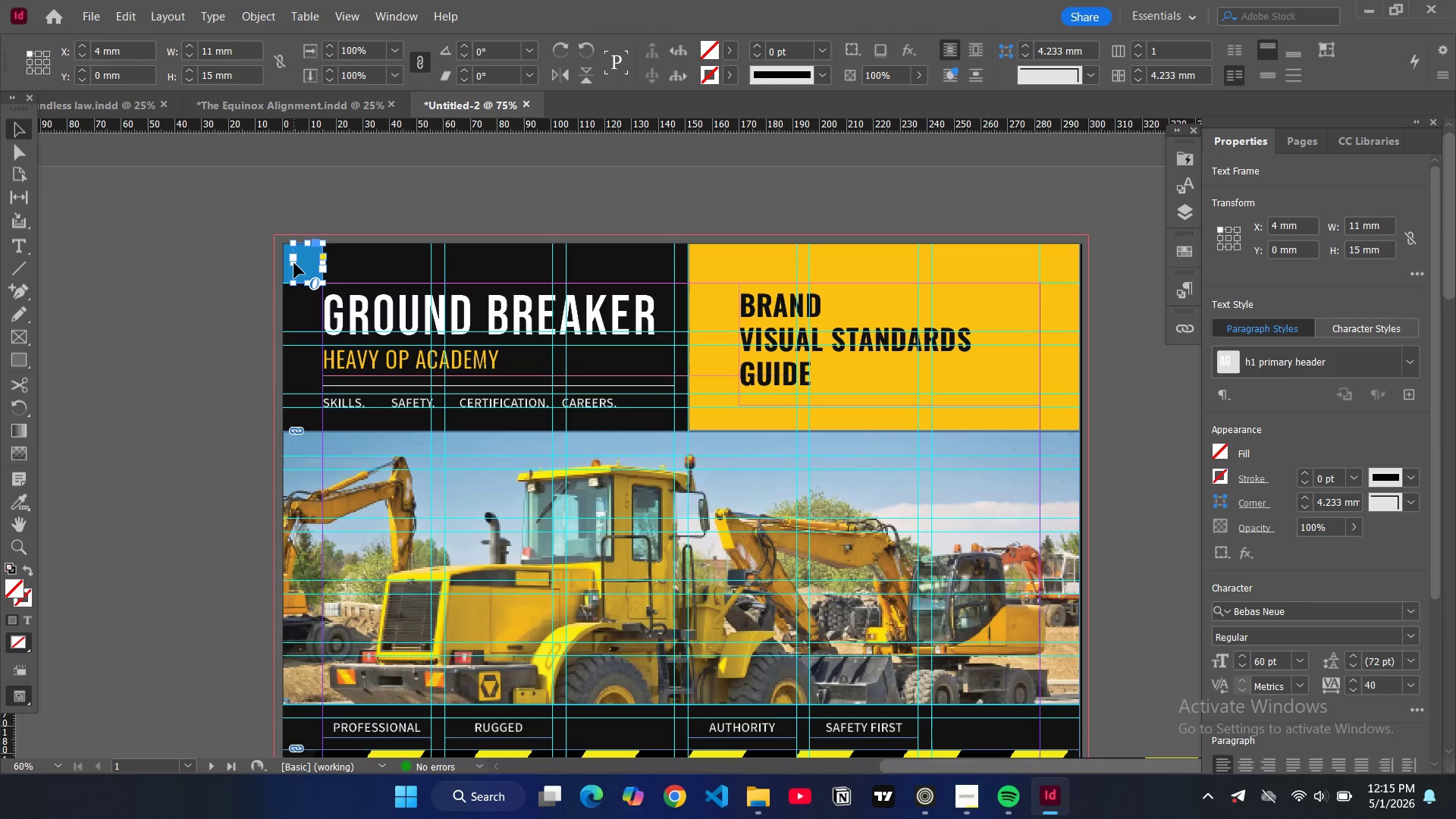 
left_click_drag(start_coordinate=[294, 263], to_coordinate=[285, 262])
 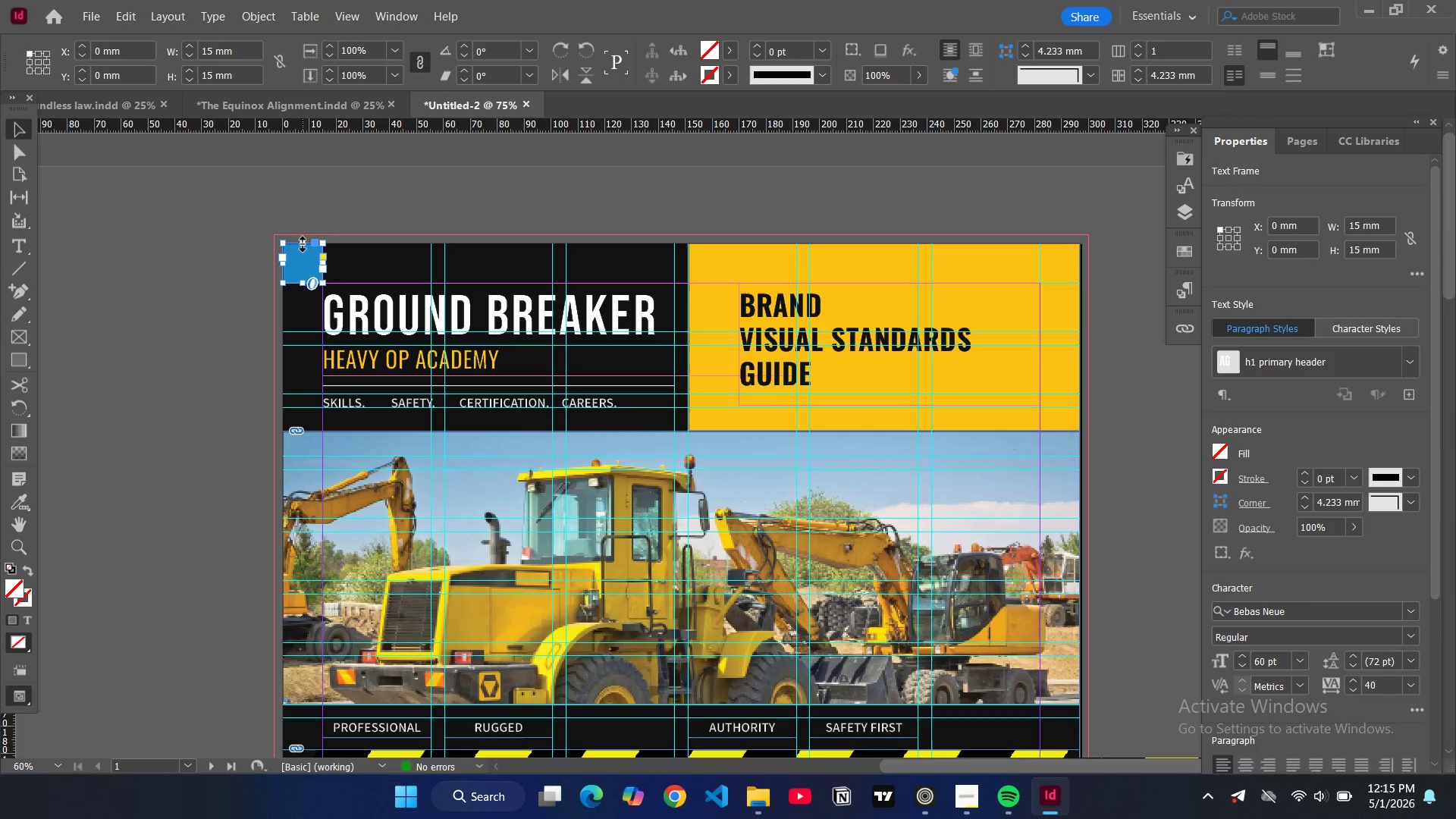 
left_click_drag(start_coordinate=[303, 244], to_coordinate=[308, 257])
 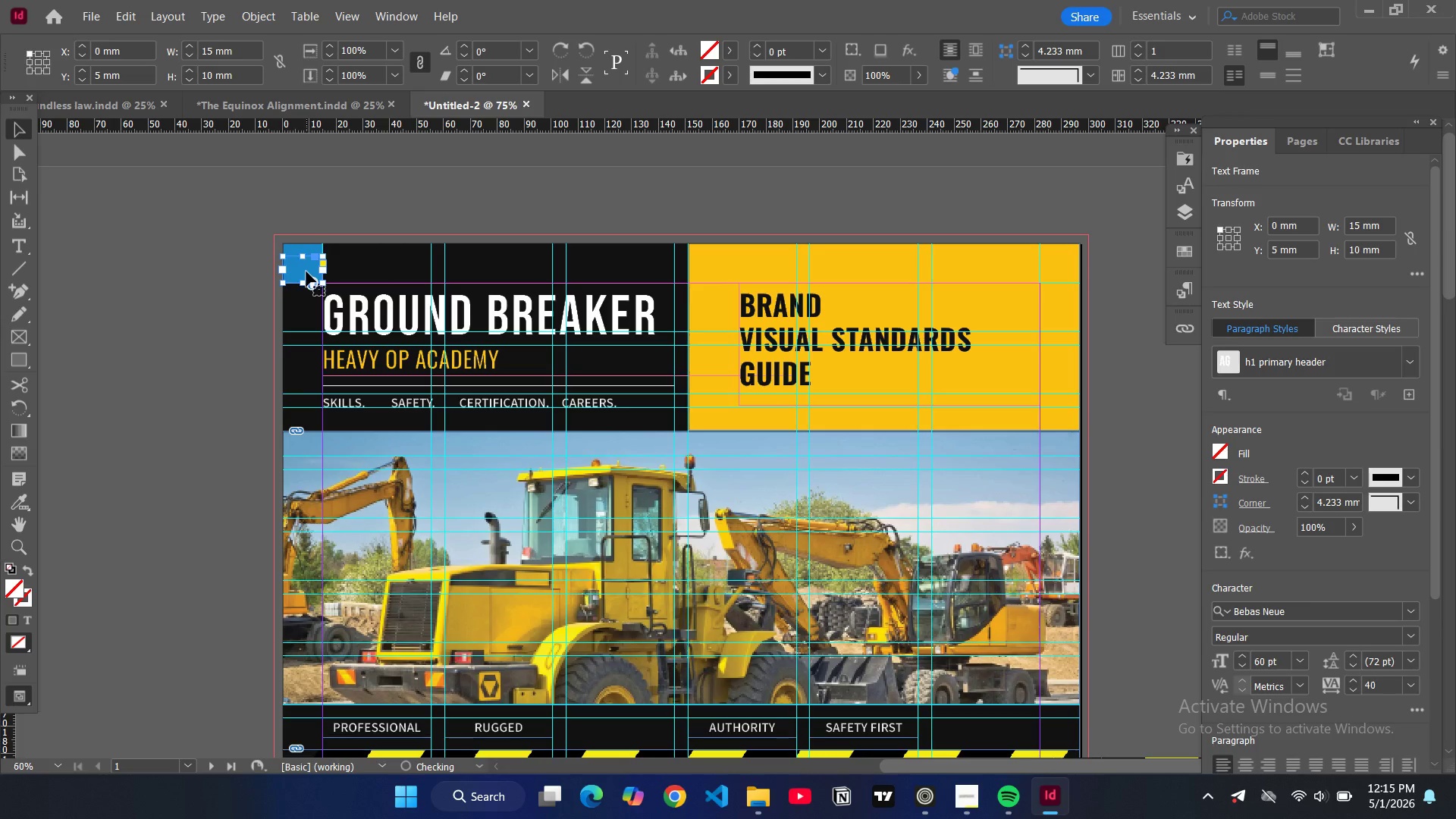 
double_click([306, 271])
 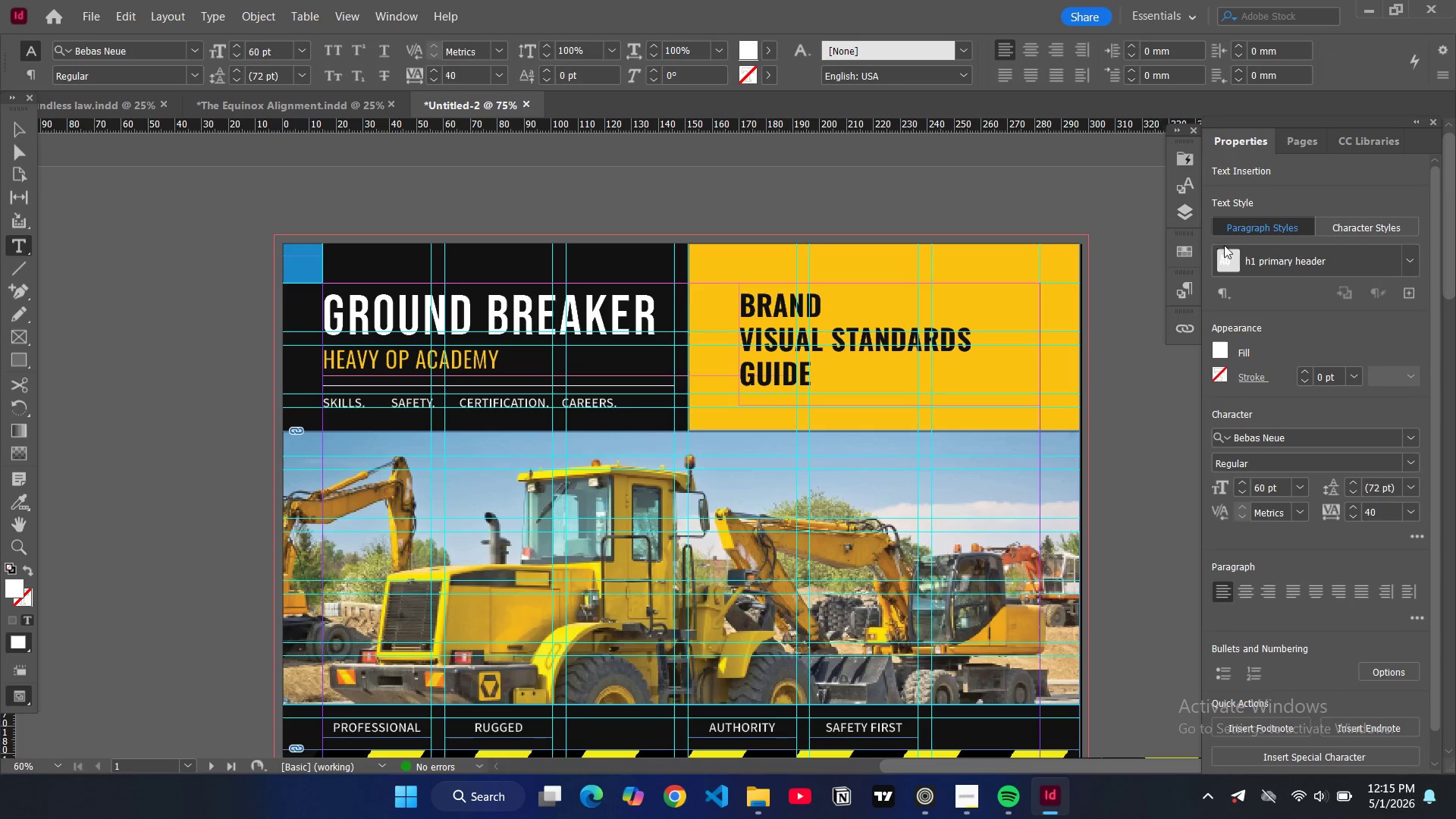 
mouse_move([1174, 253])
 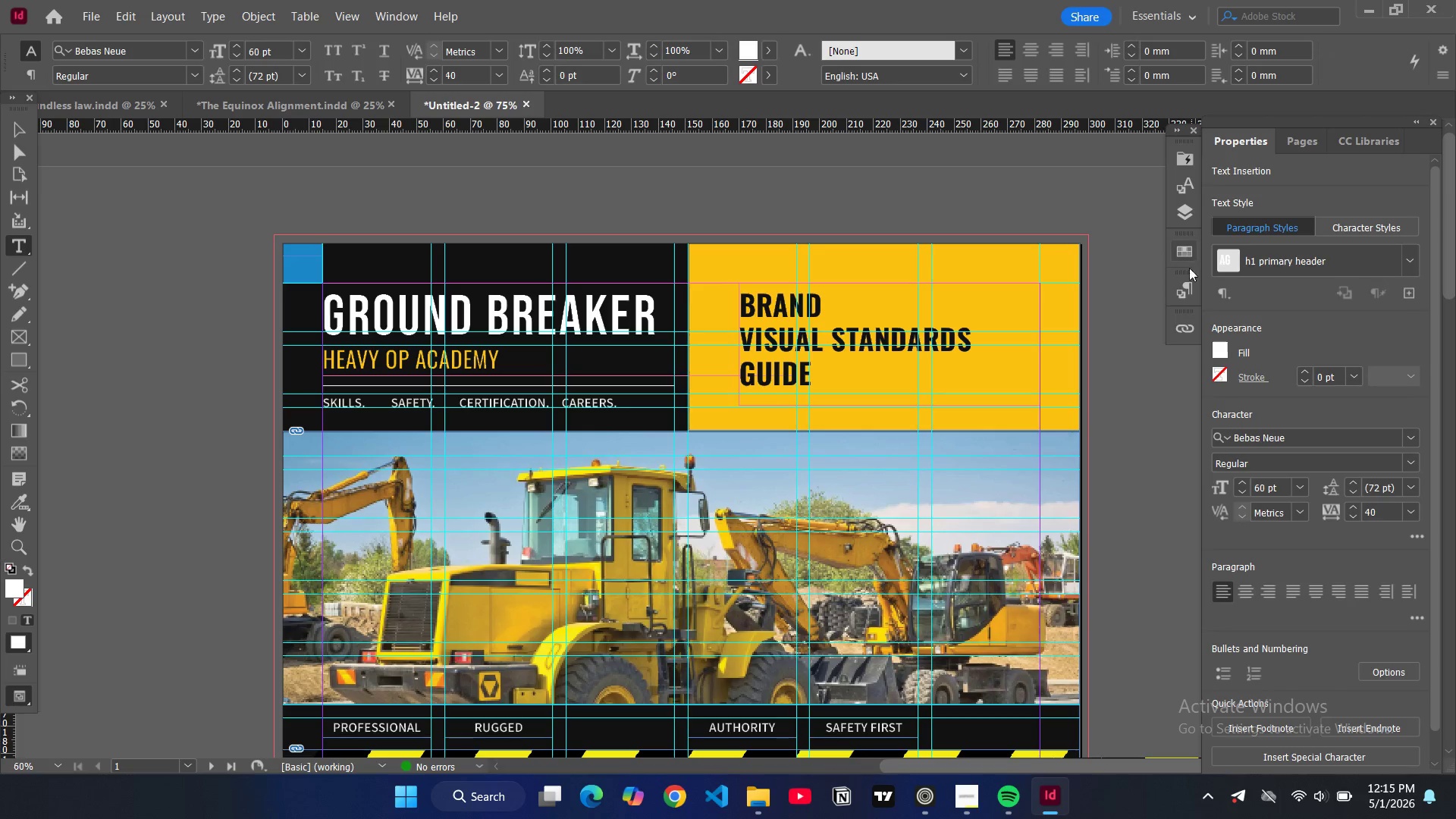 
left_click([1186, 284])
 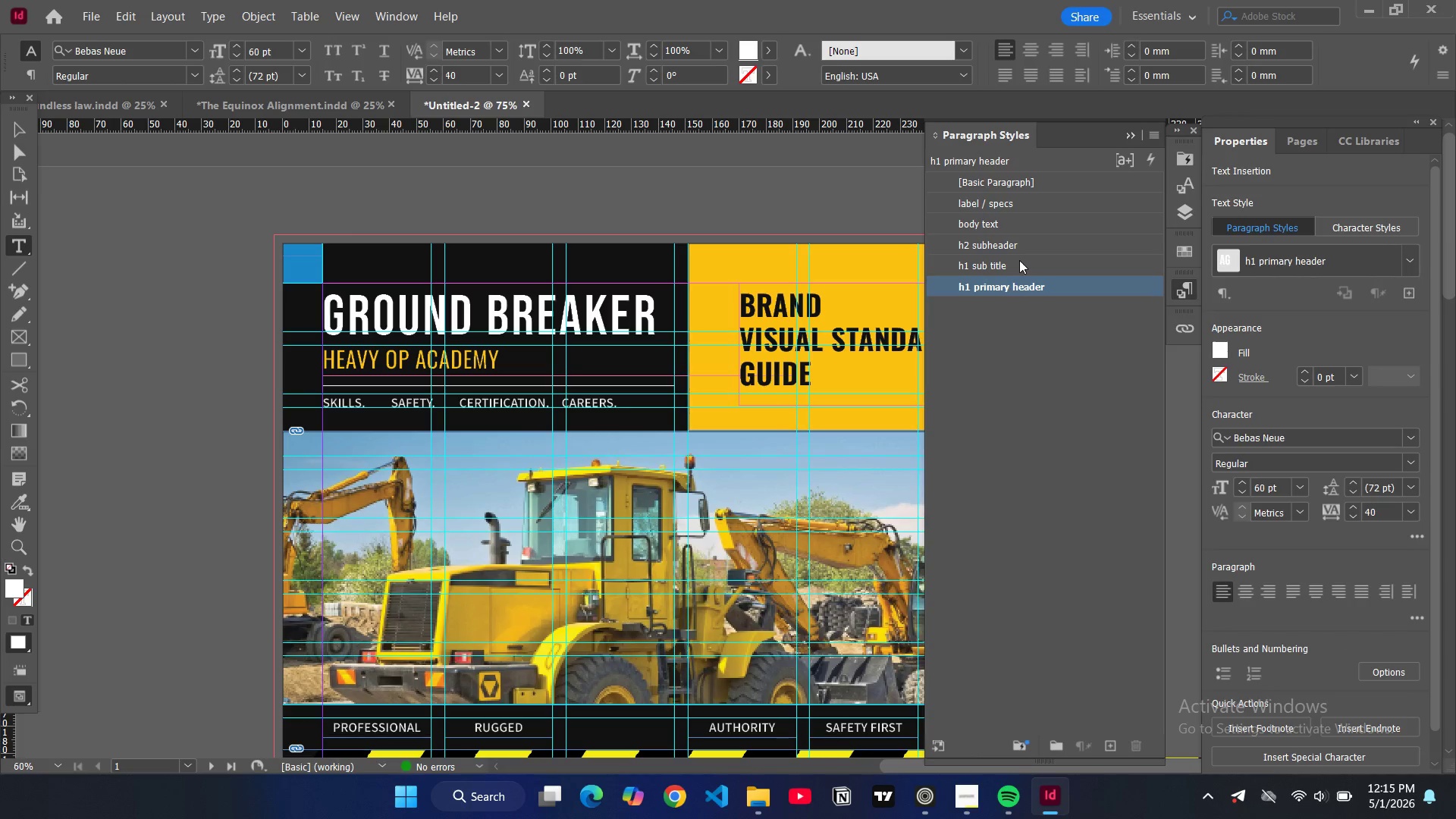 
left_click([1019, 244])
 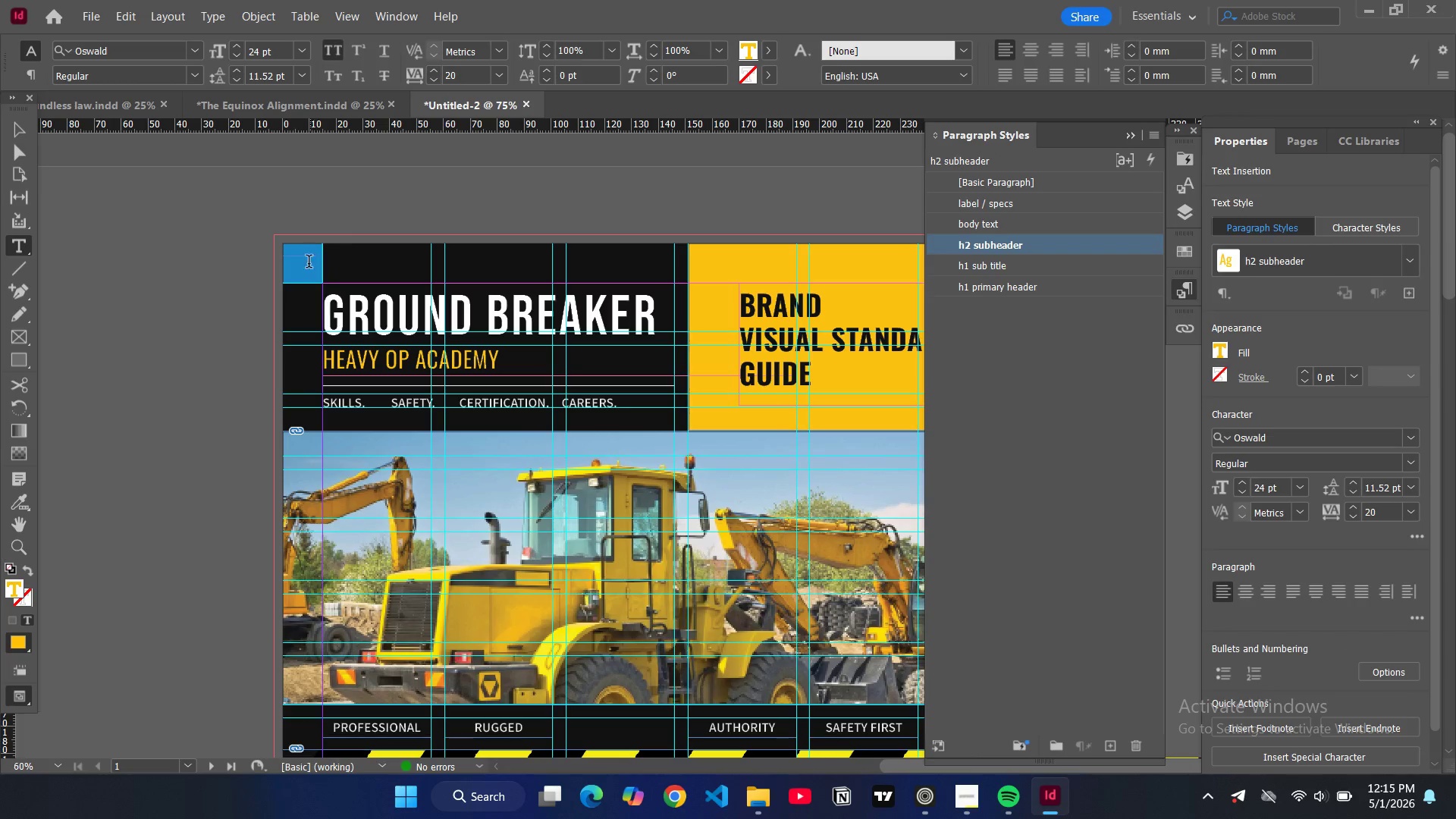 
double_click([307, 275])
 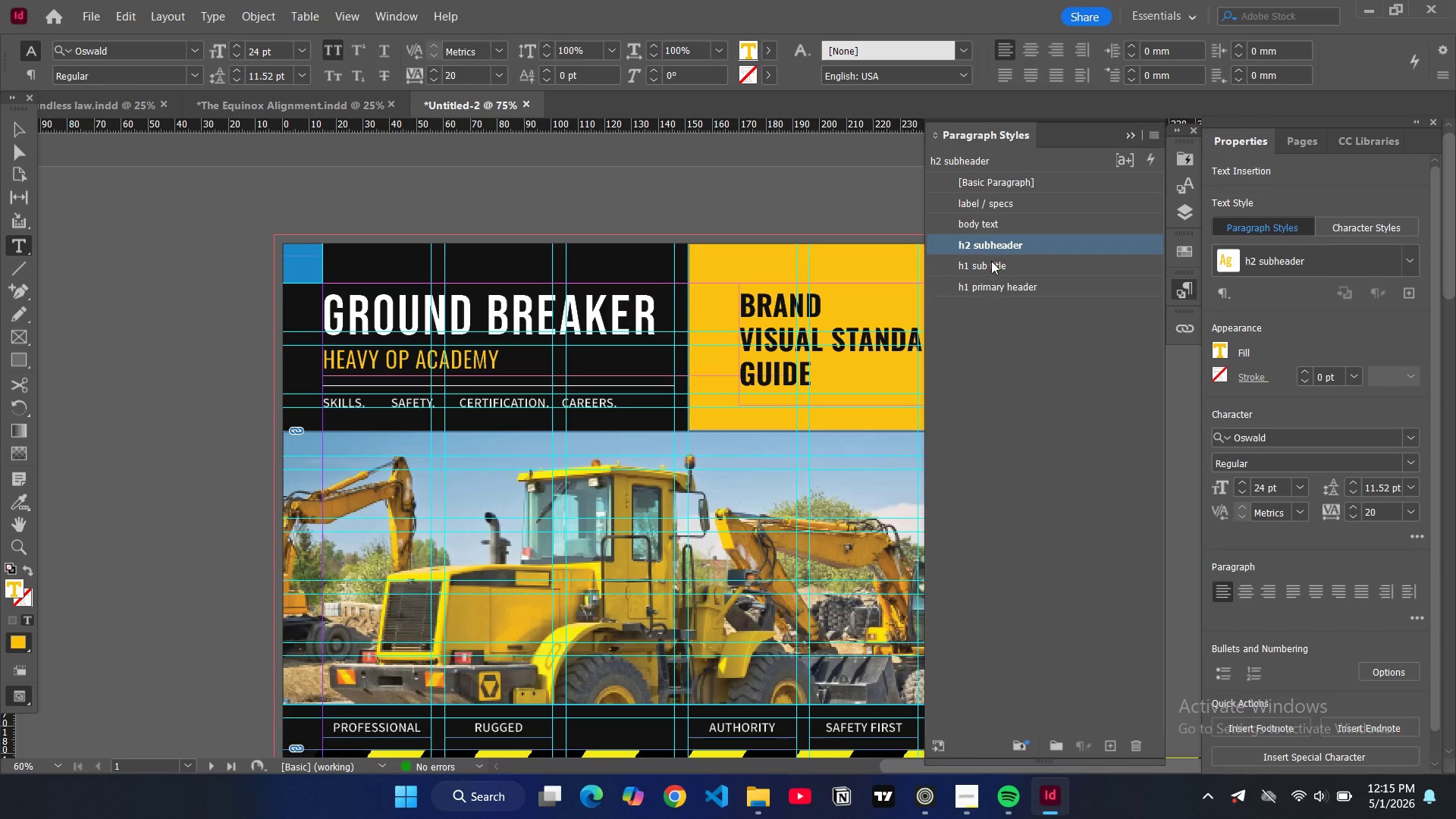 
left_click([990, 208])
 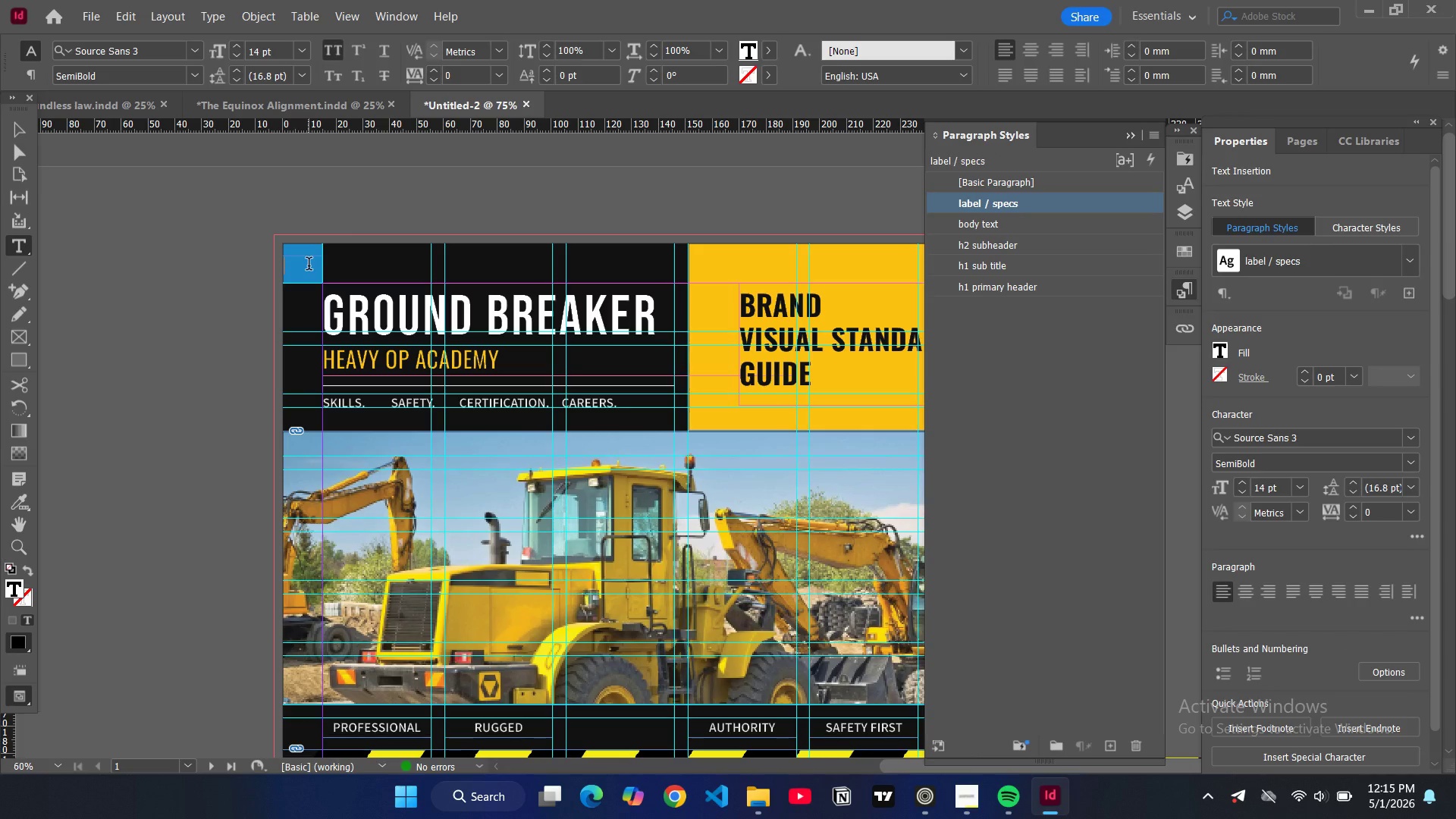 
key(1)
 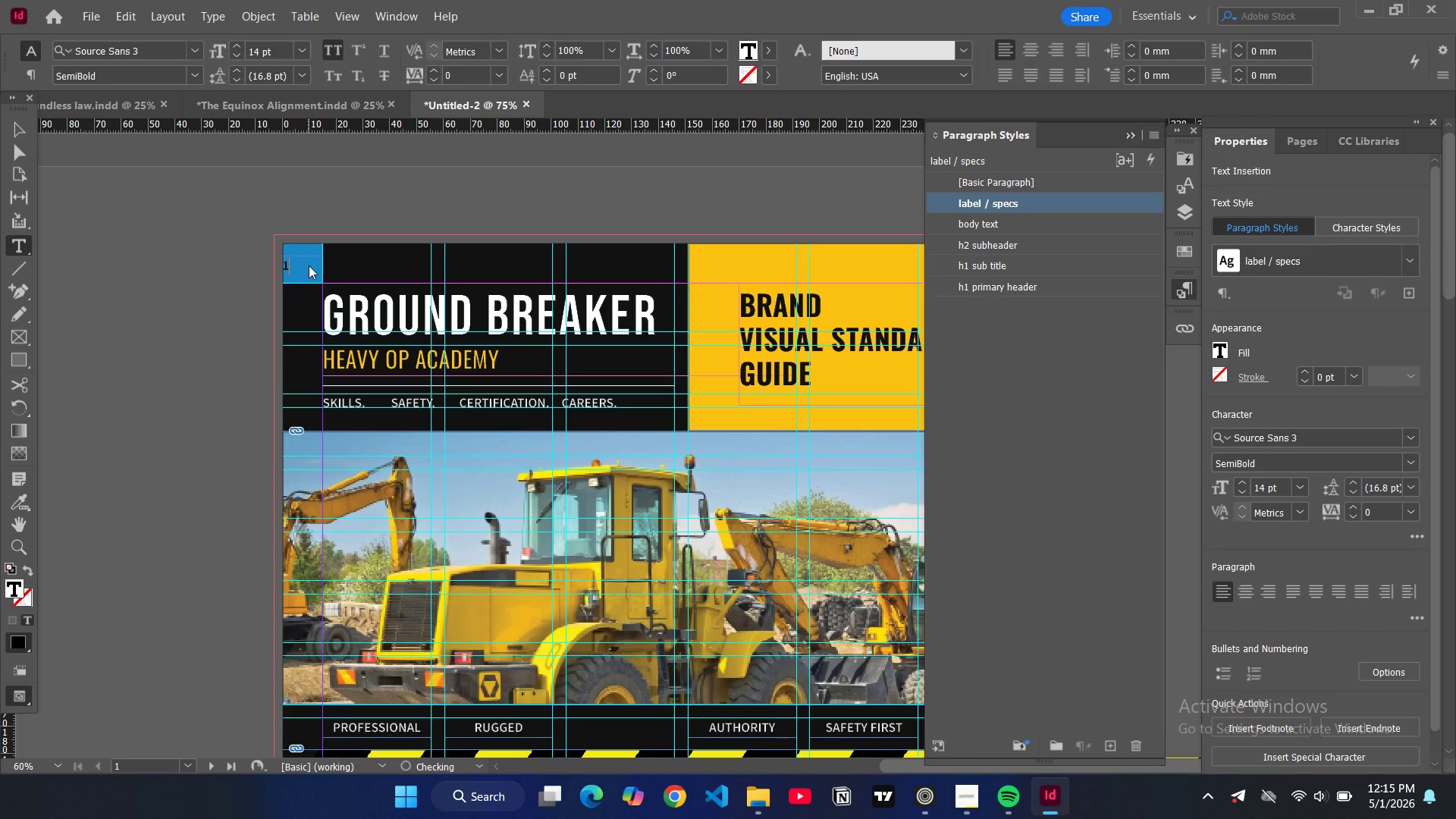 
key(Control+Shift+C)
 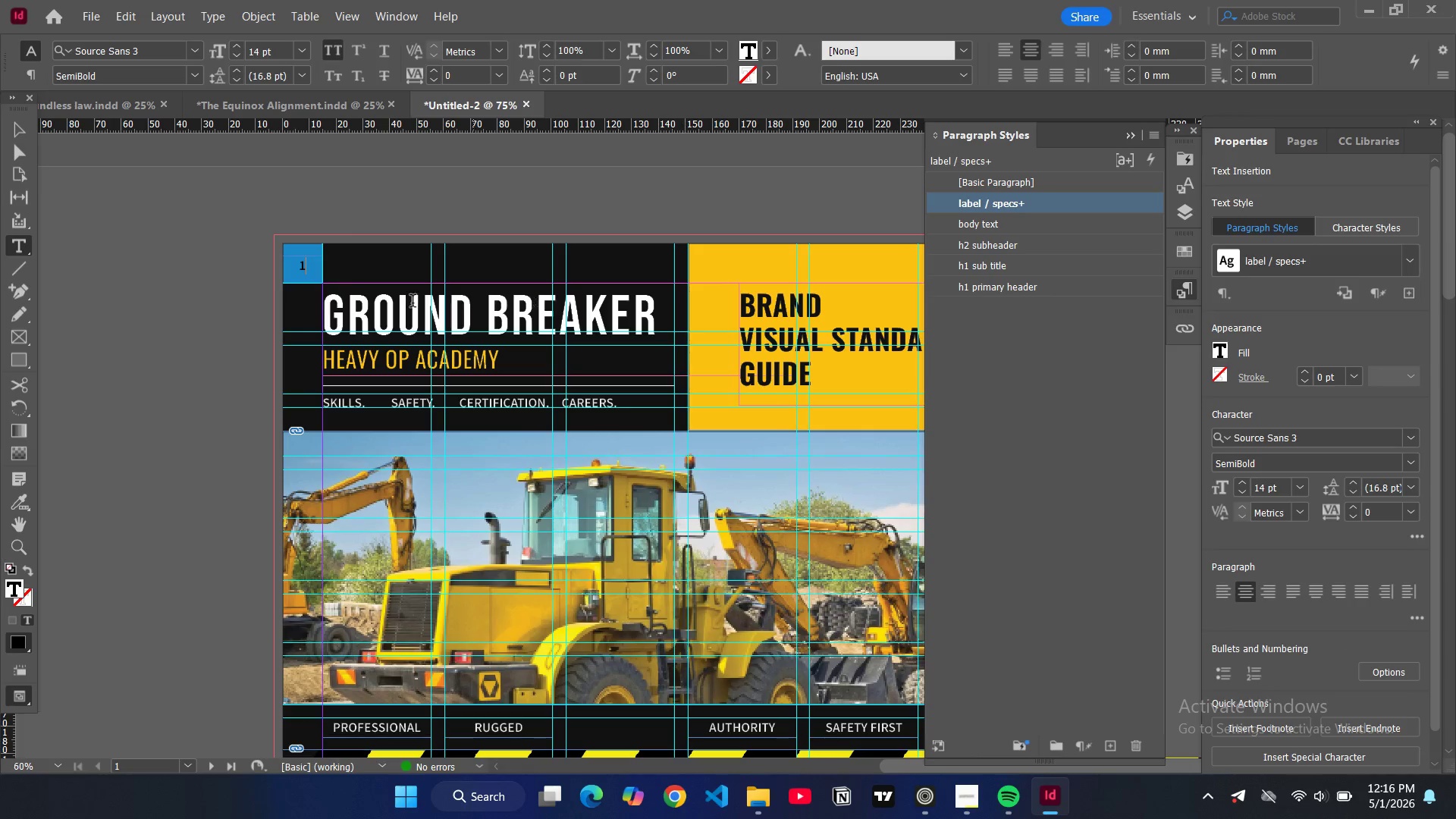 
left_click_drag(start_coordinate=[307, 268], to_coordinate=[300, 265])
 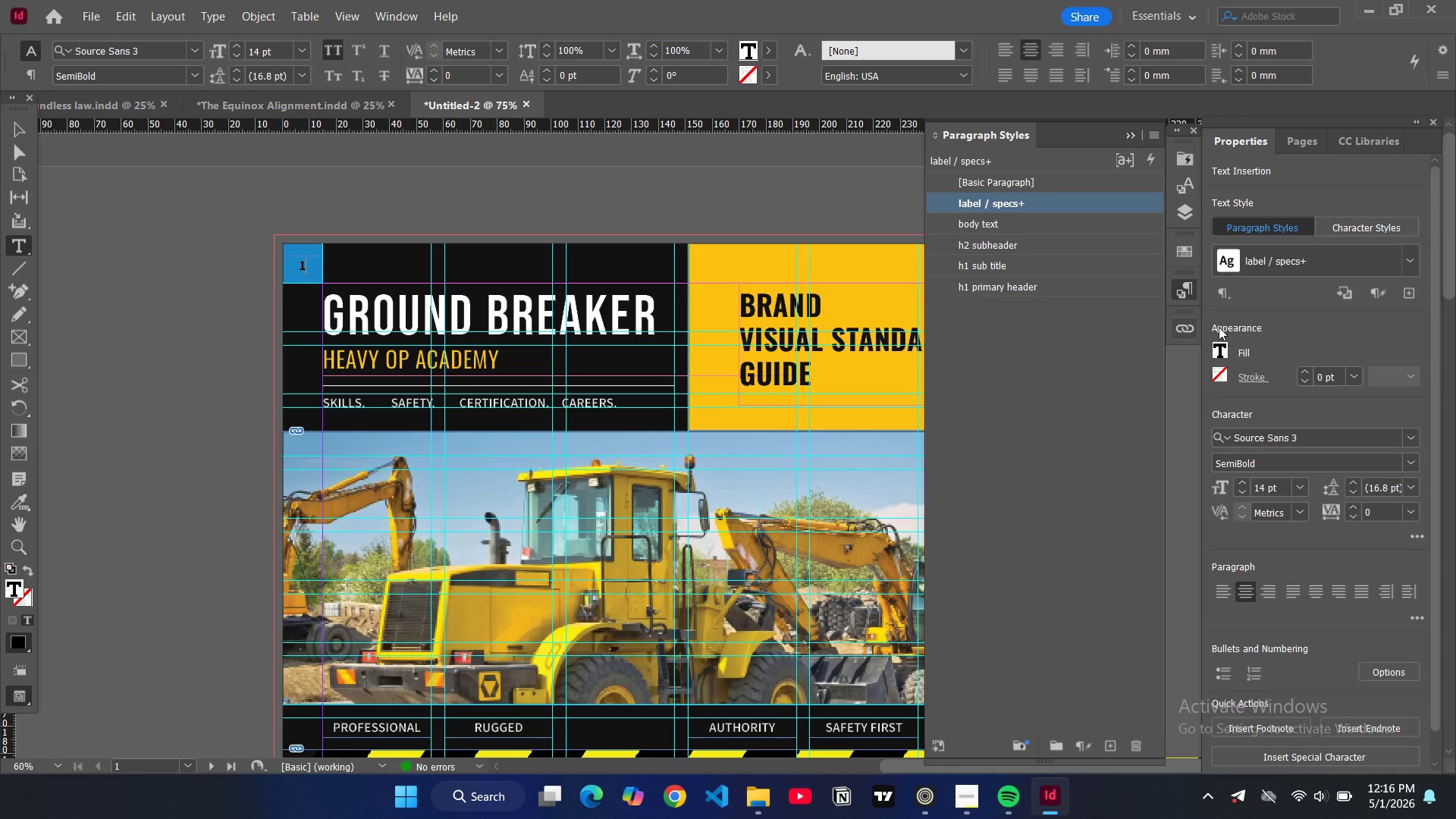 
left_click([1222, 350])
 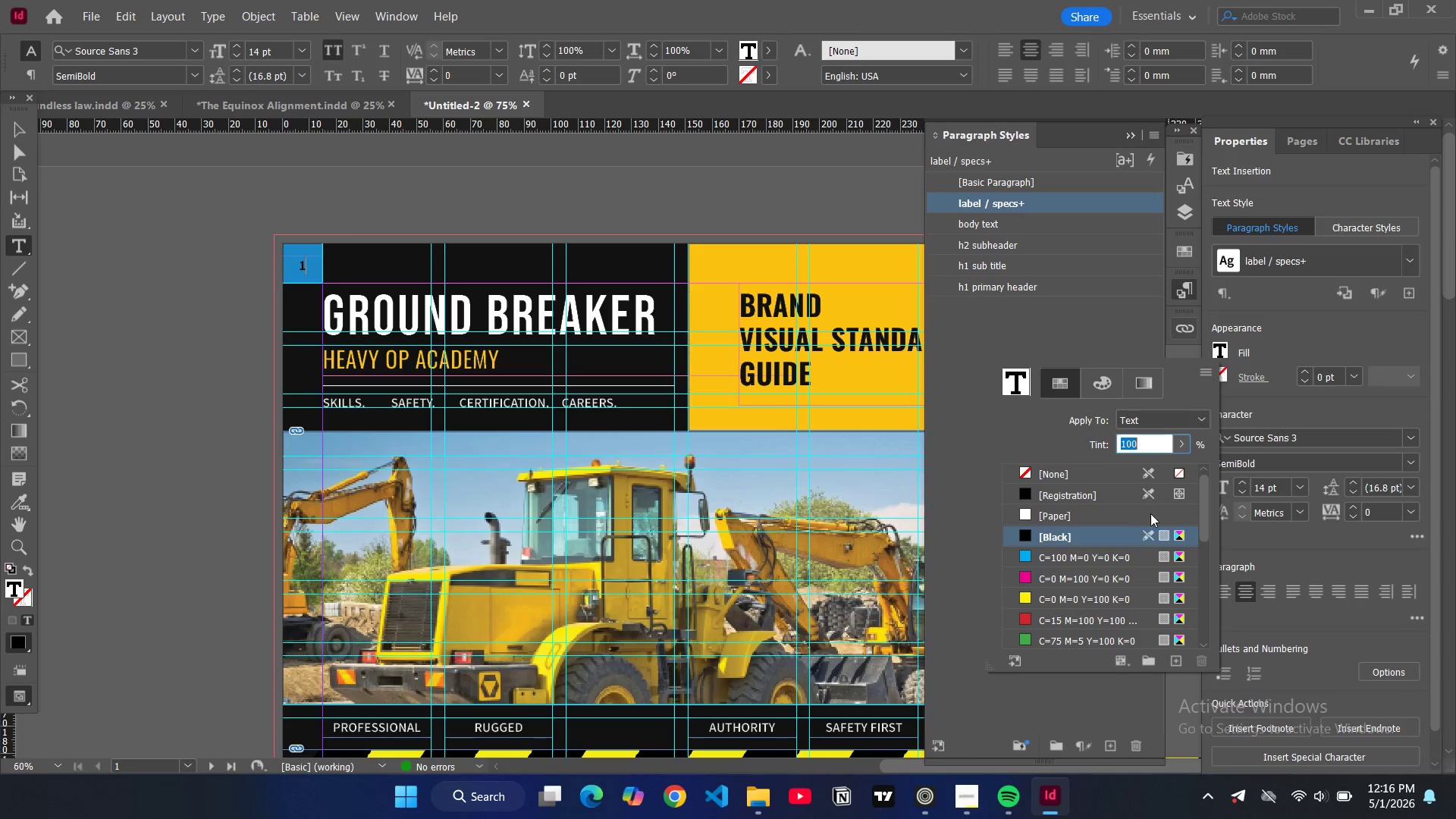 
scroll: coordinate [1049, 549], scroll_direction: down, amount: 6.0
 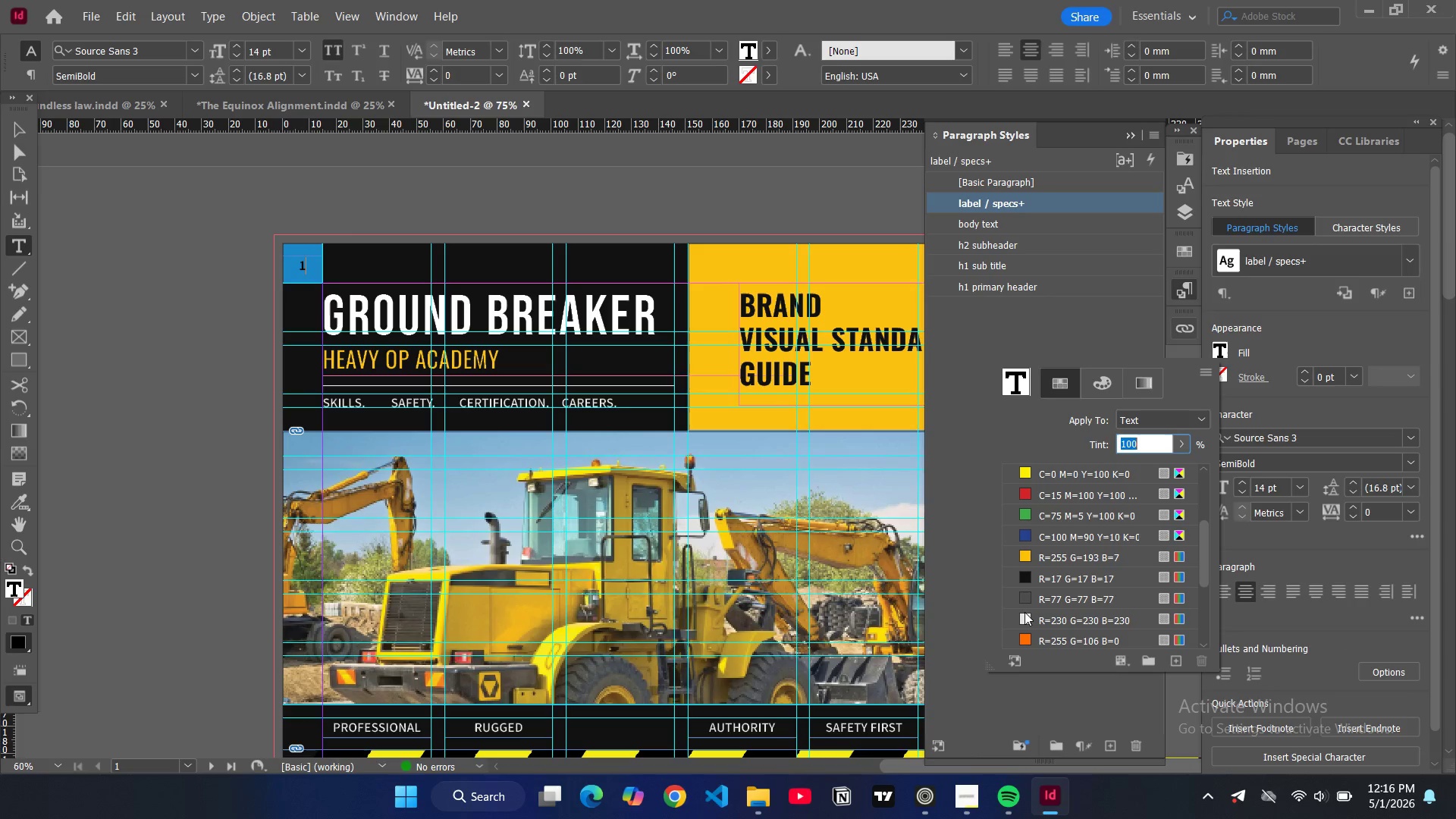 
left_click([1025, 614])
 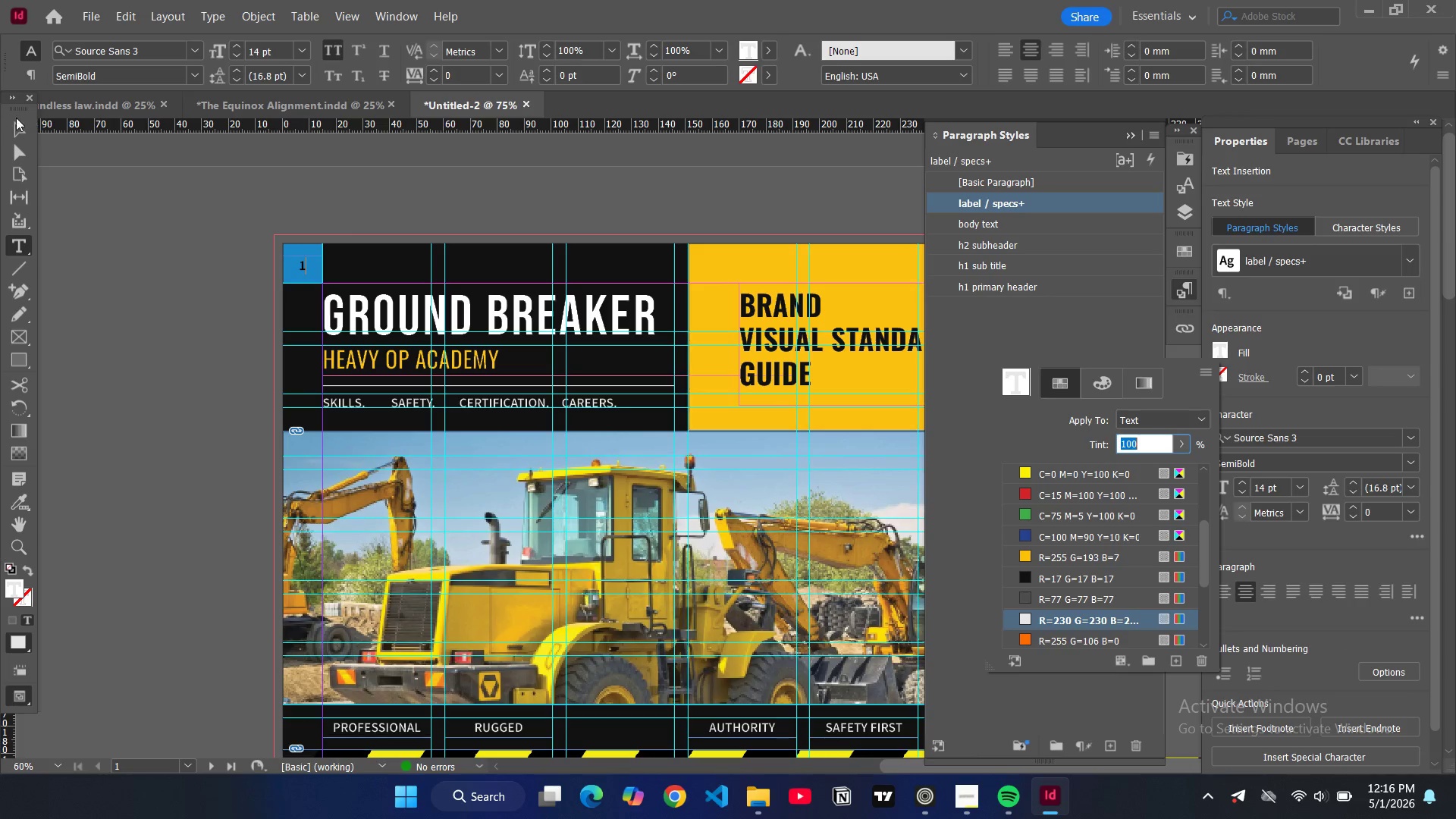 
left_click([15, 127])
 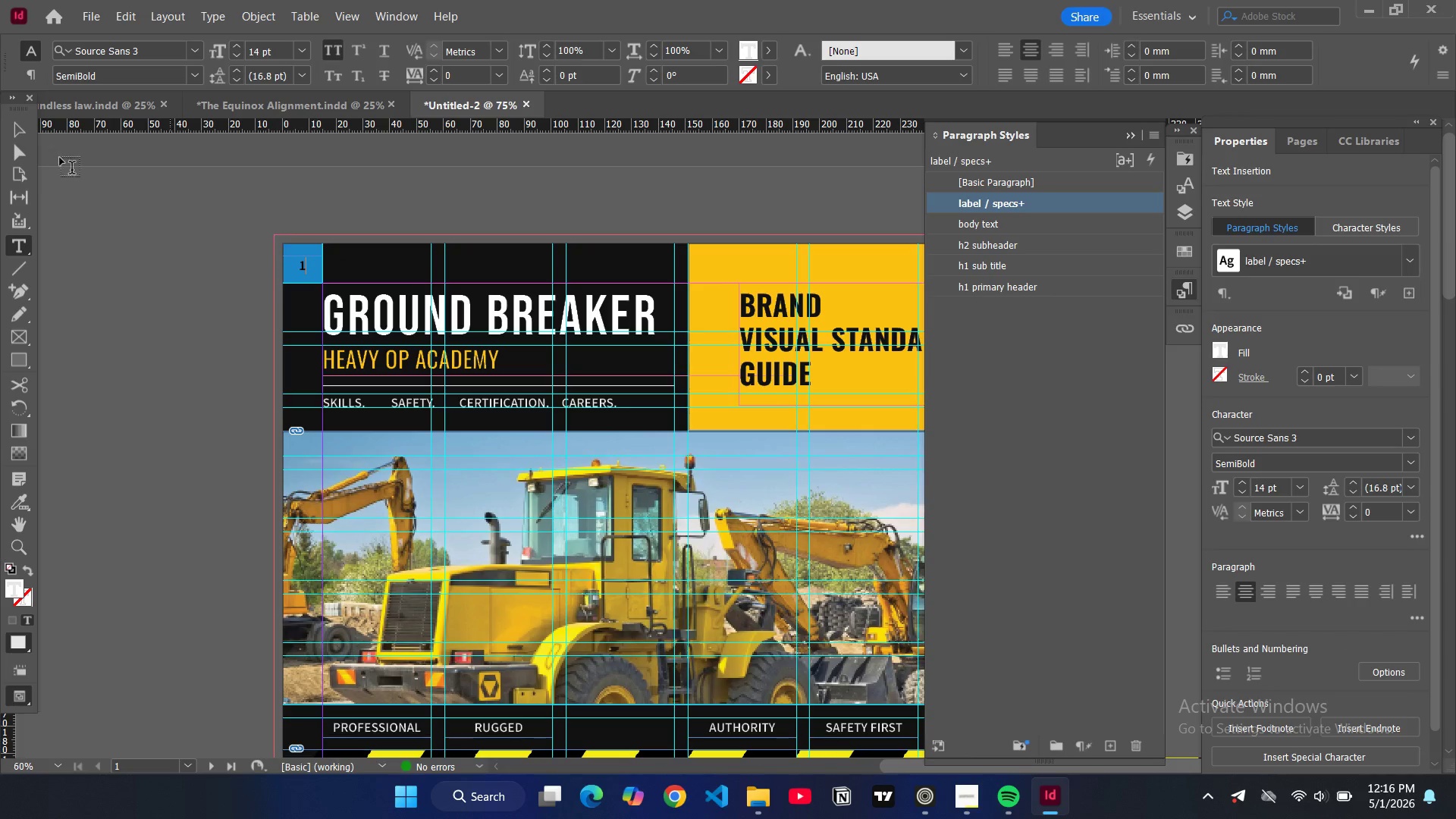 
left_click([17, 136])
 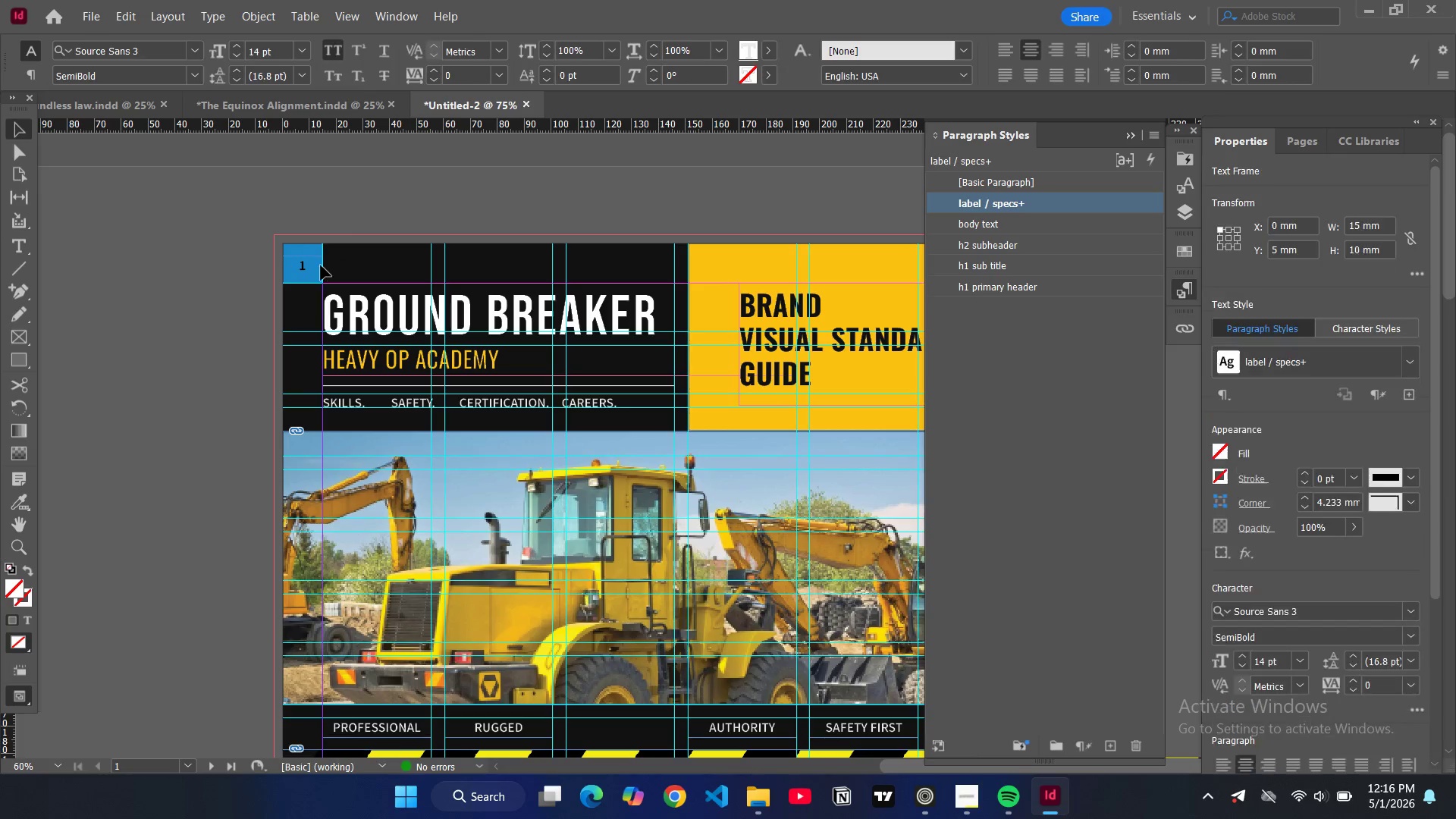 
left_click([312, 264])
 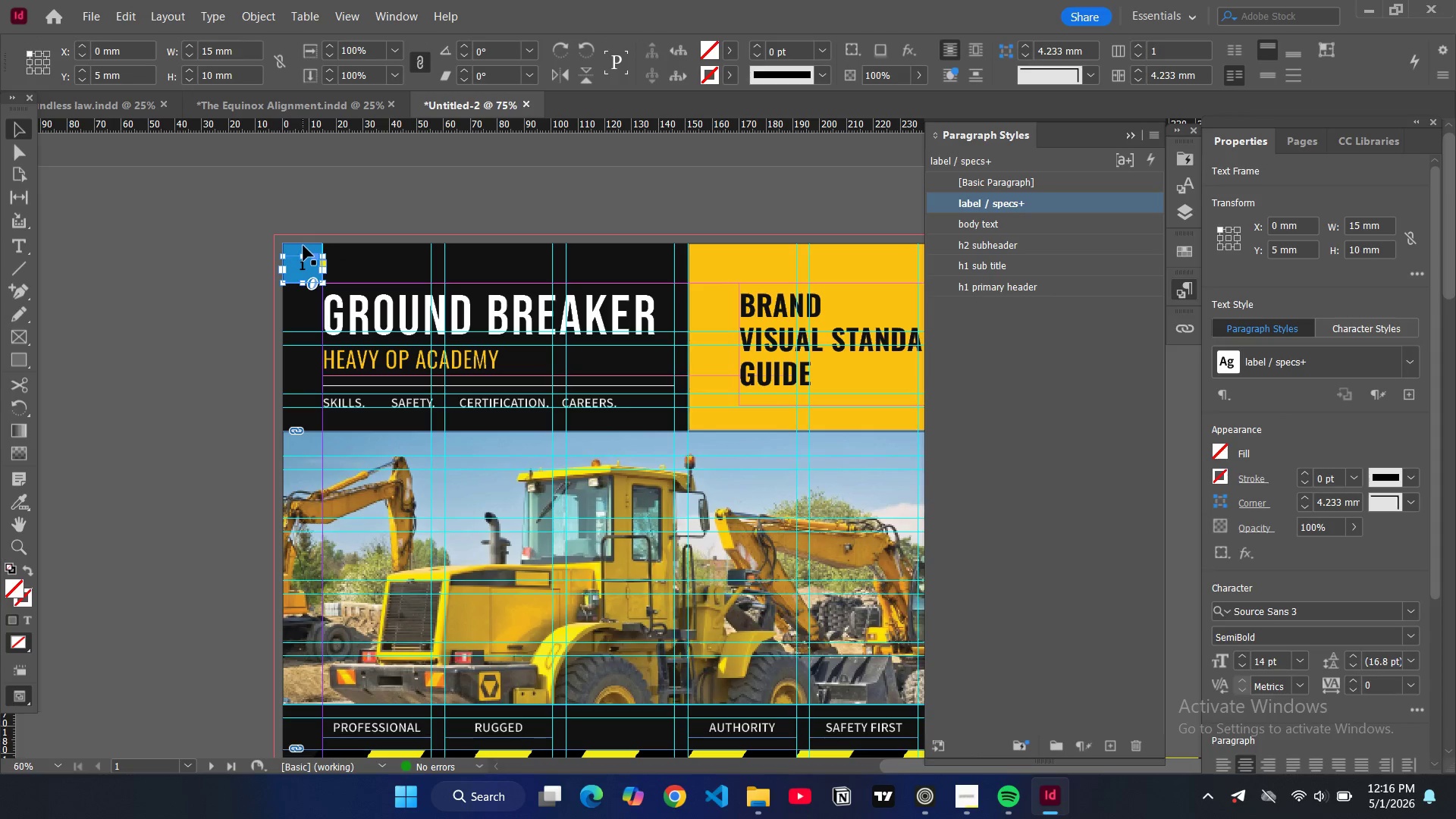 
left_click([304, 246])
 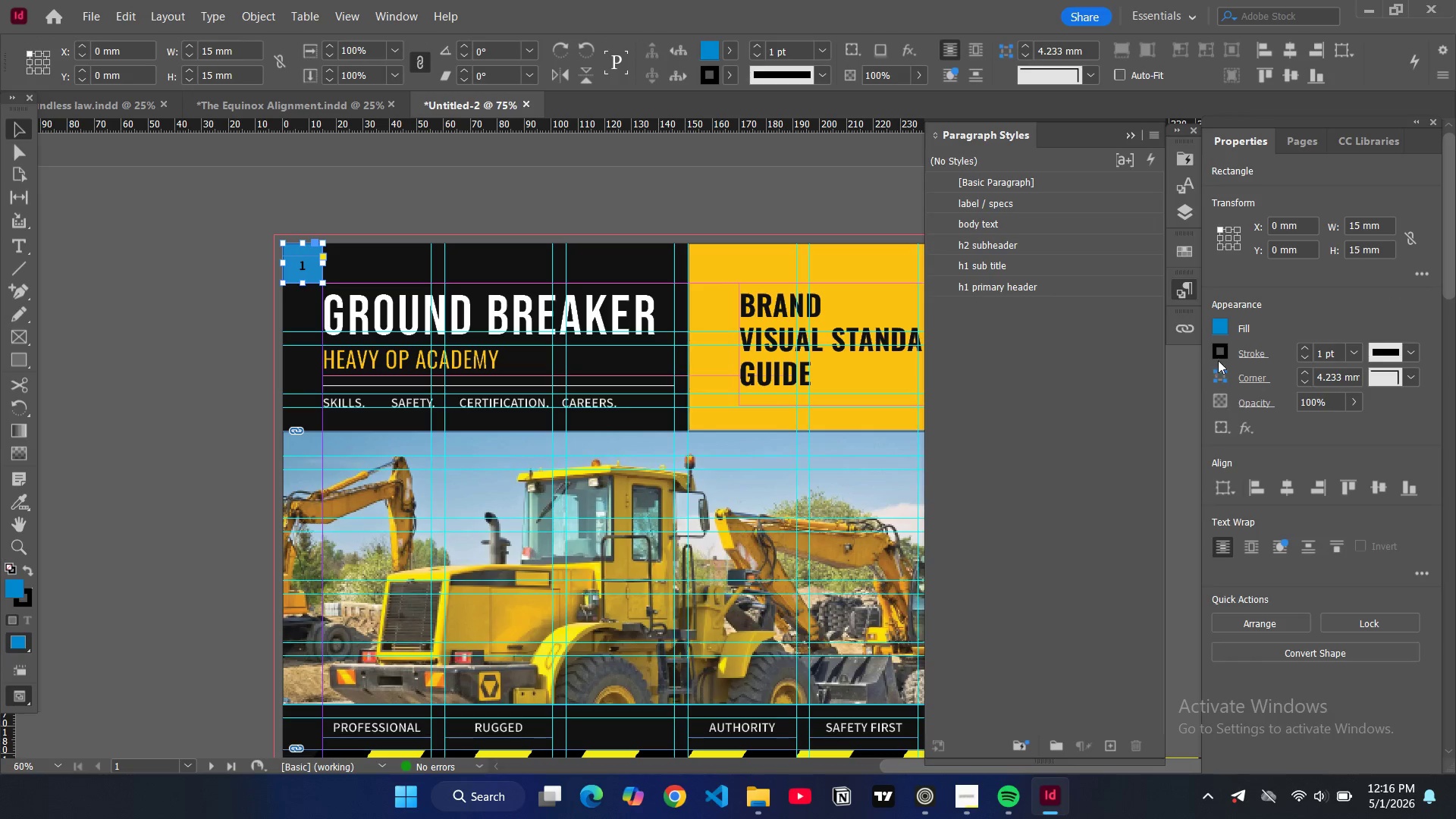 
left_click([1216, 334])
 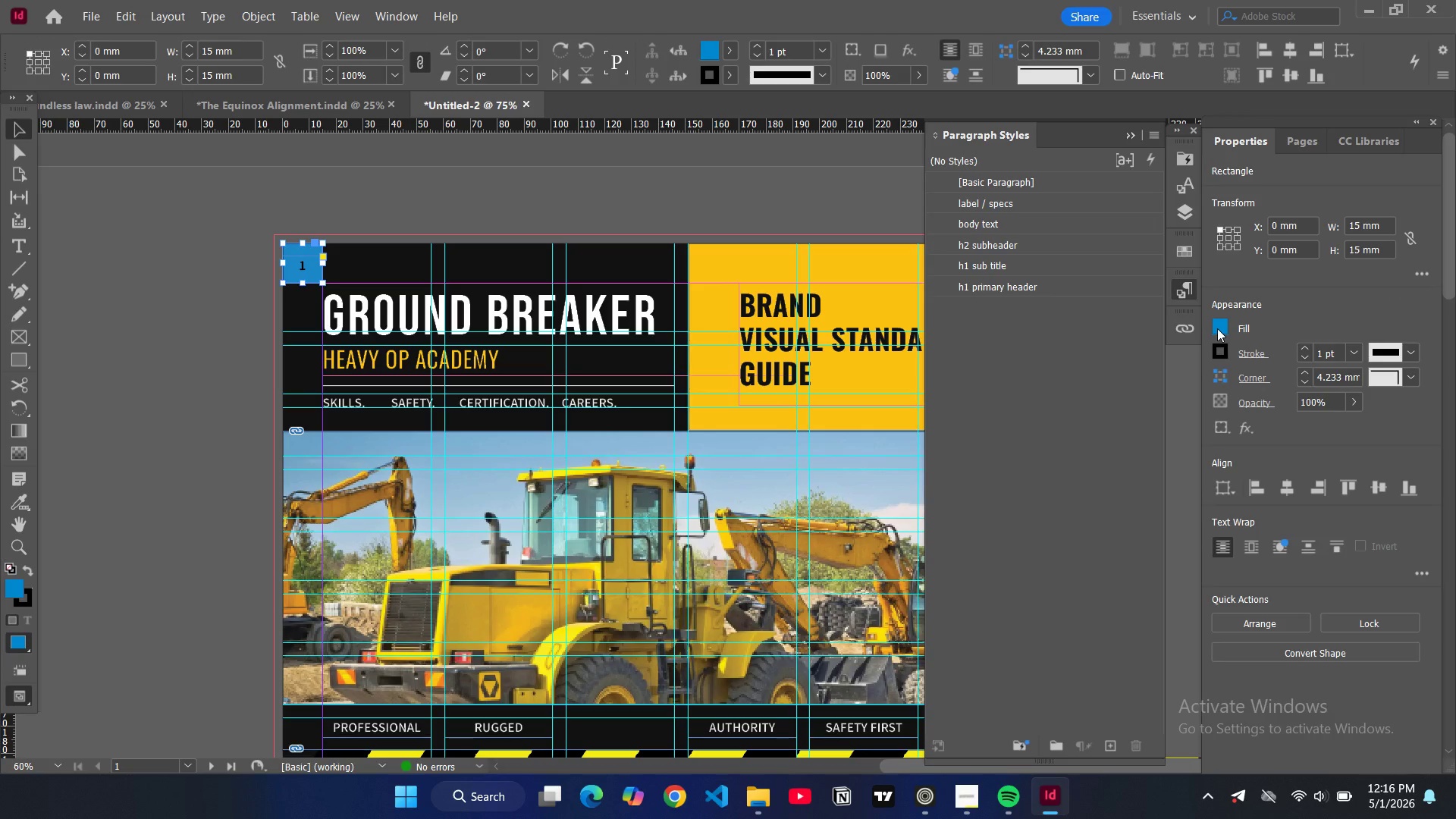 
left_click([1217, 328])
 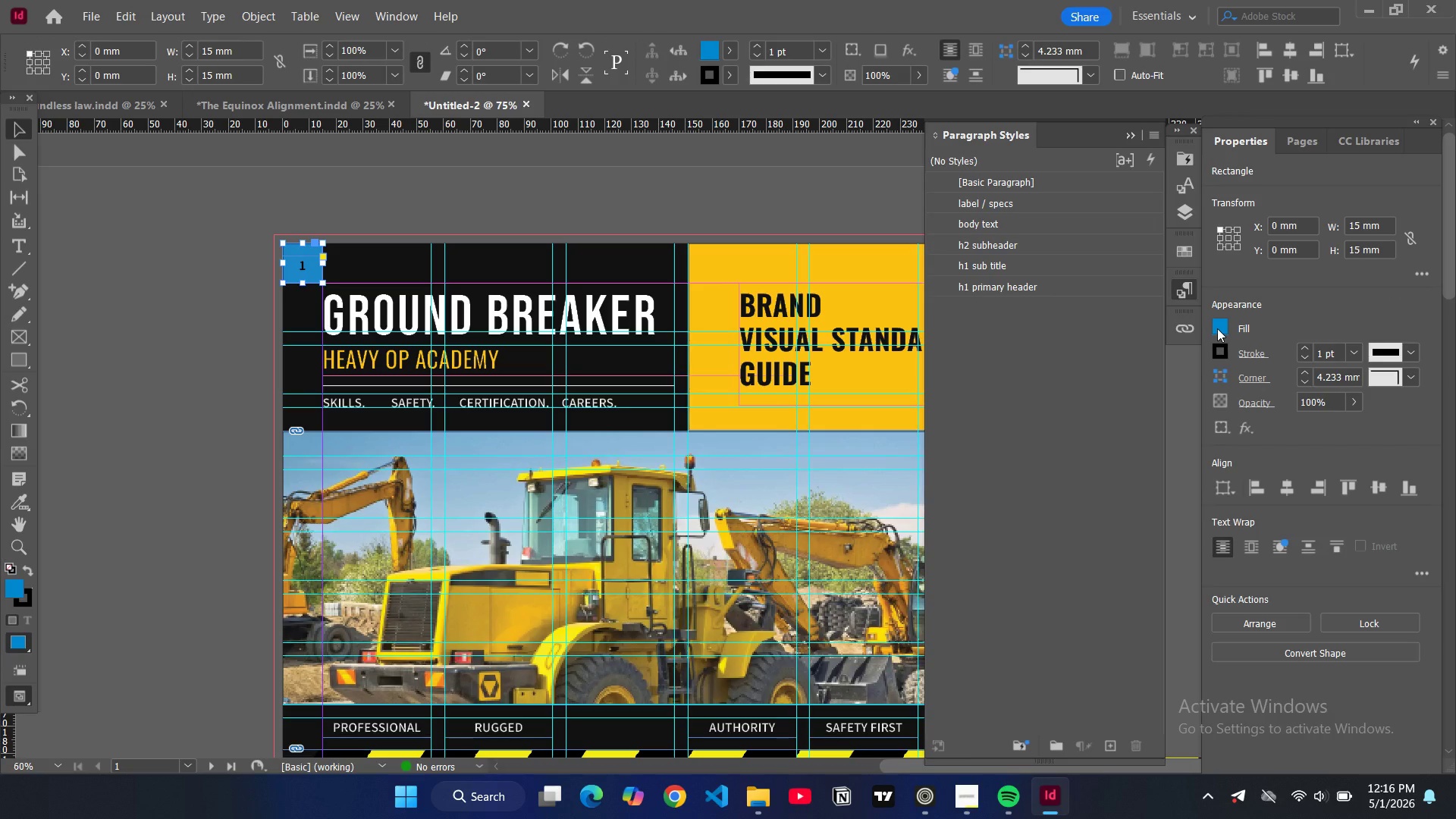 
double_click([1217, 328])
 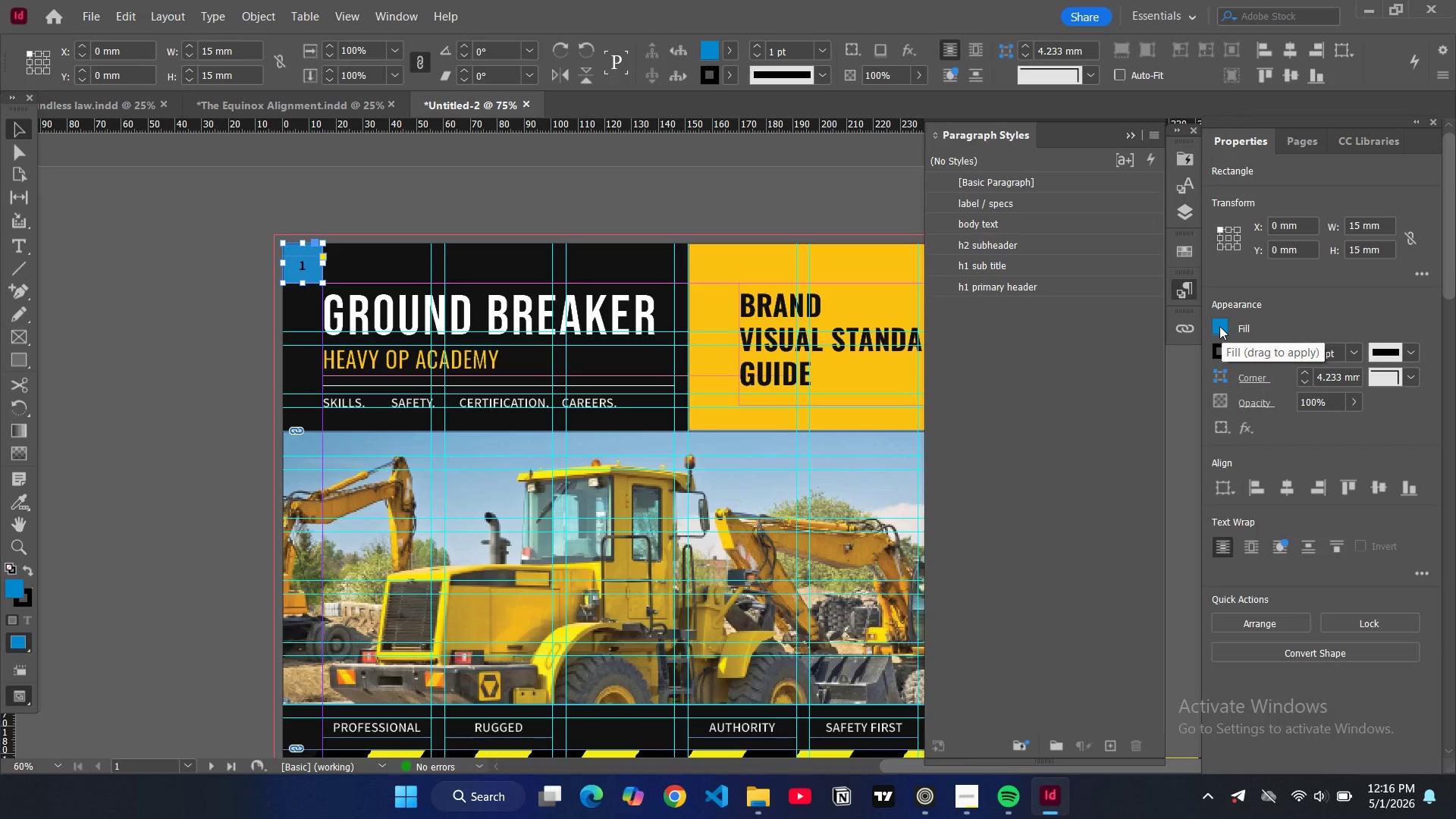 
left_click([1219, 326])
 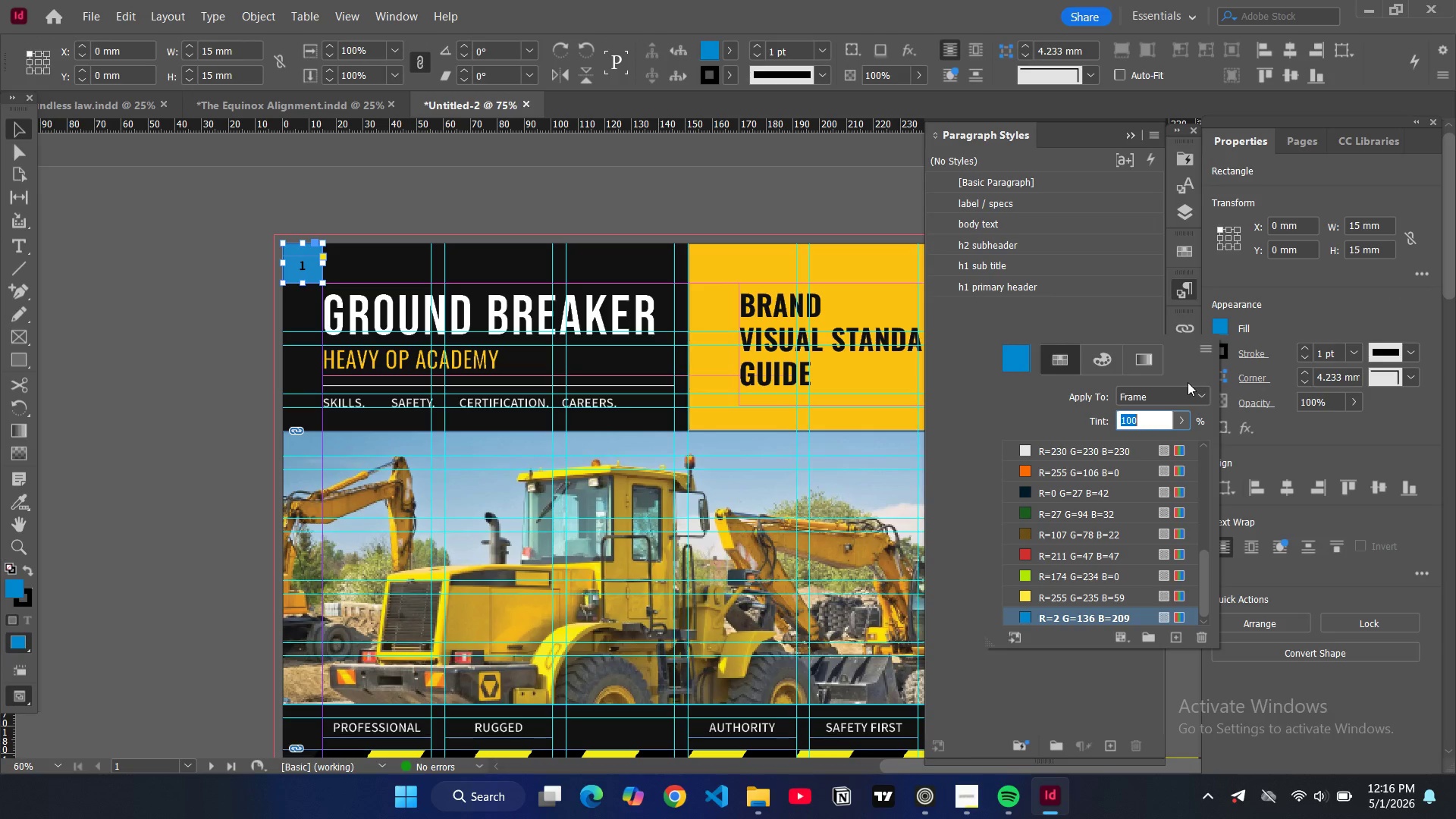 
scroll: coordinate [1072, 532], scroll_direction: down, amount: 11.0
 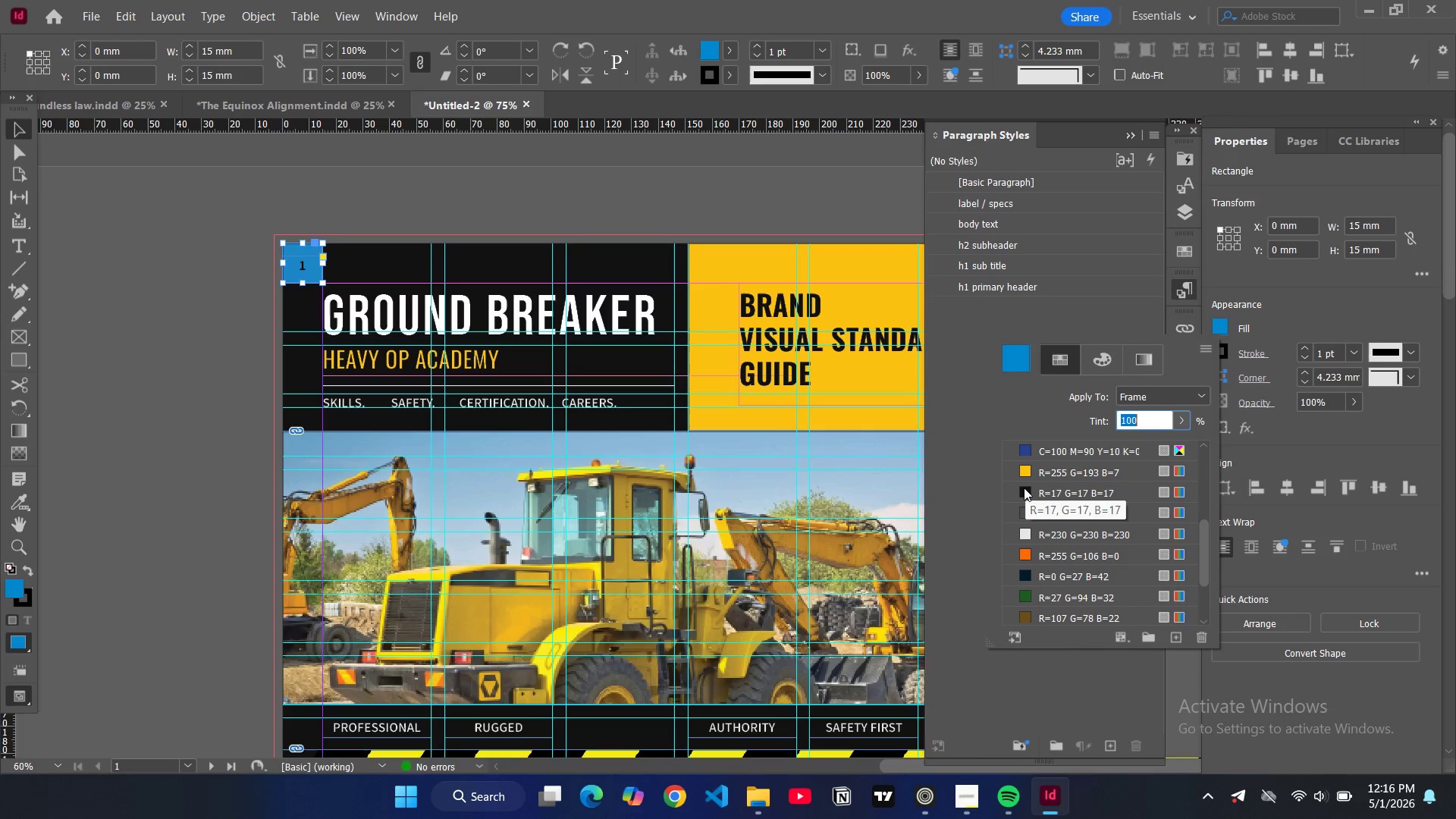 
left_click([1024, 488])
 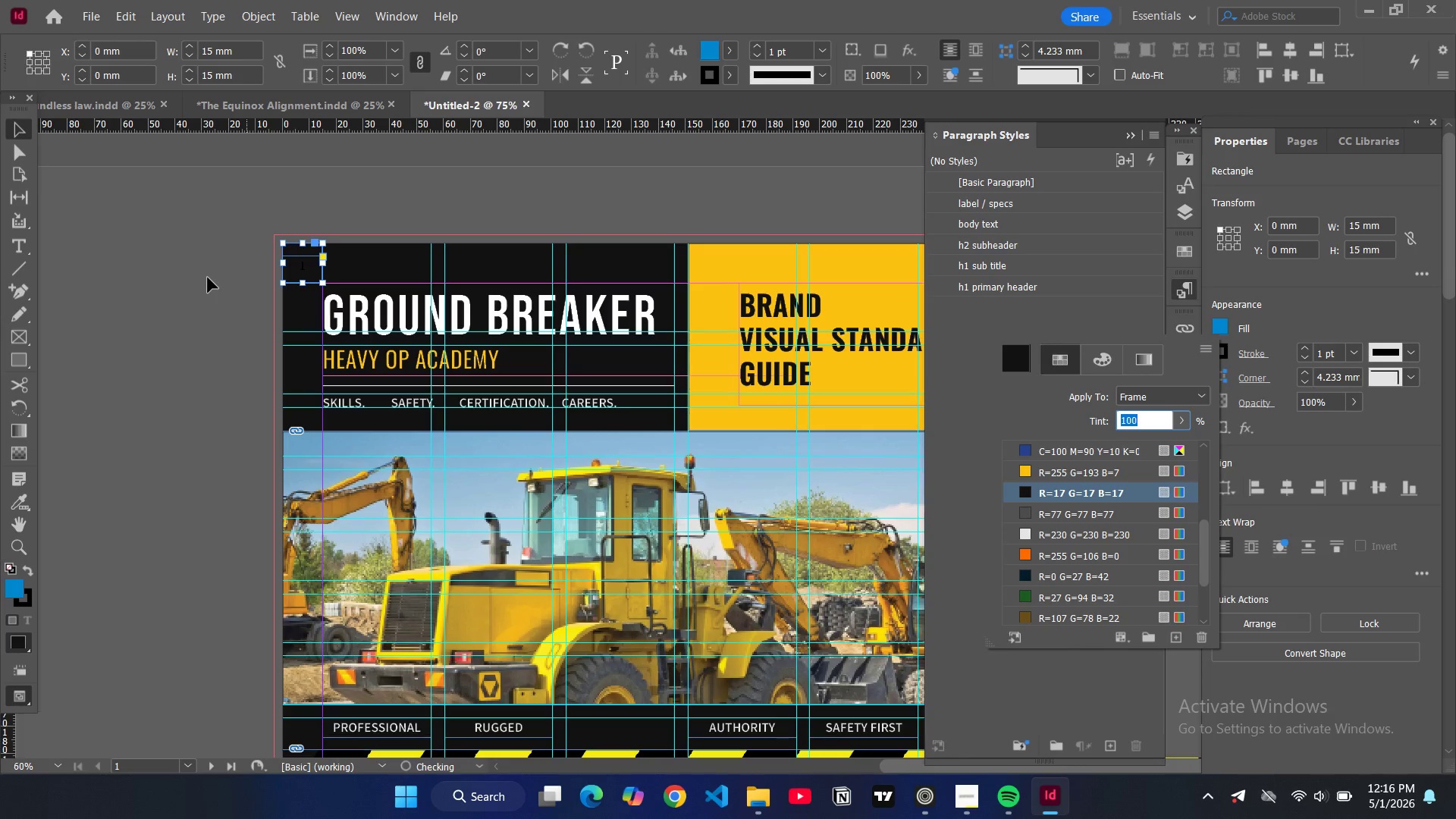 
left_click([208, 278])
 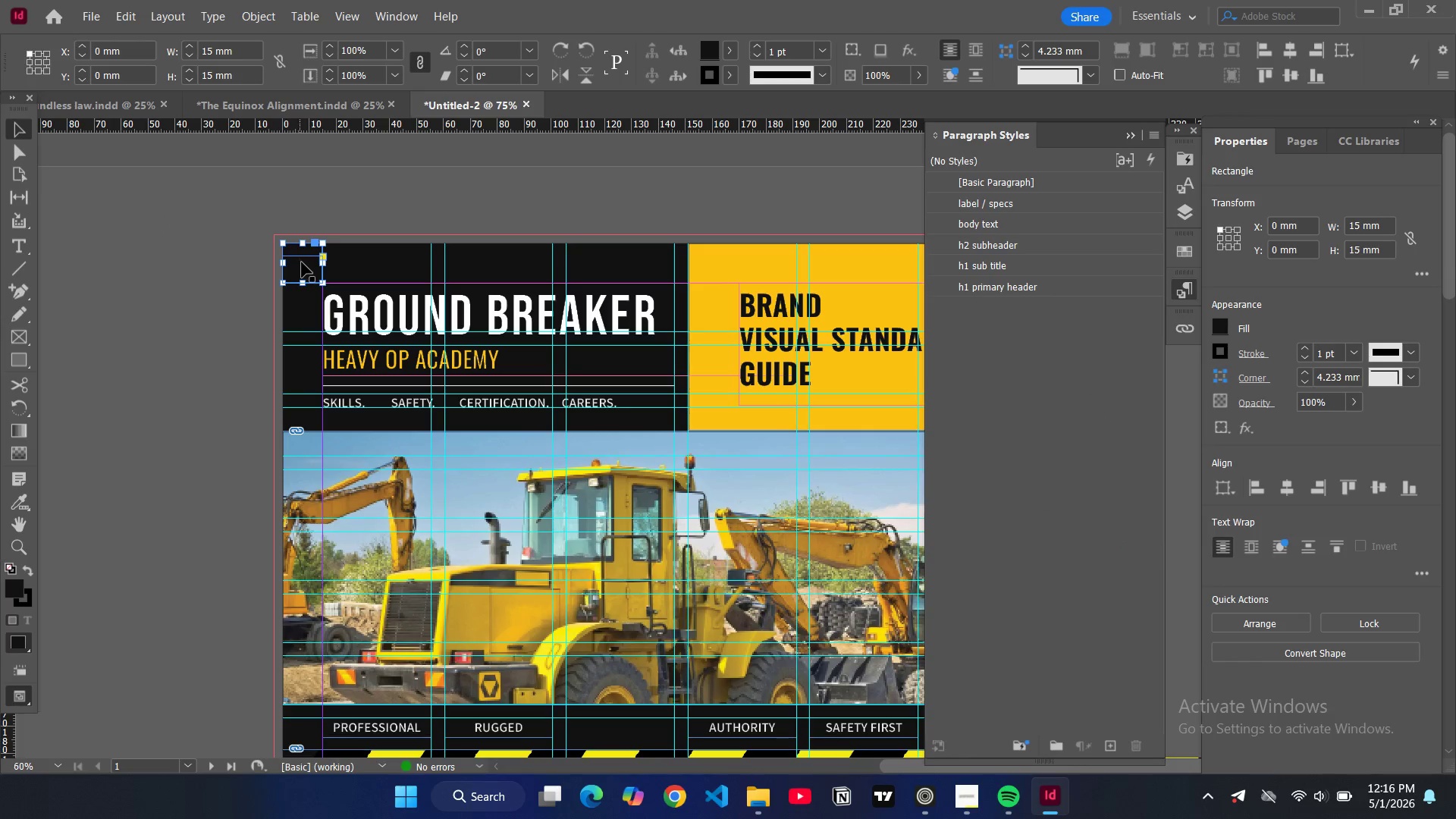 
double_click([303, 263])
 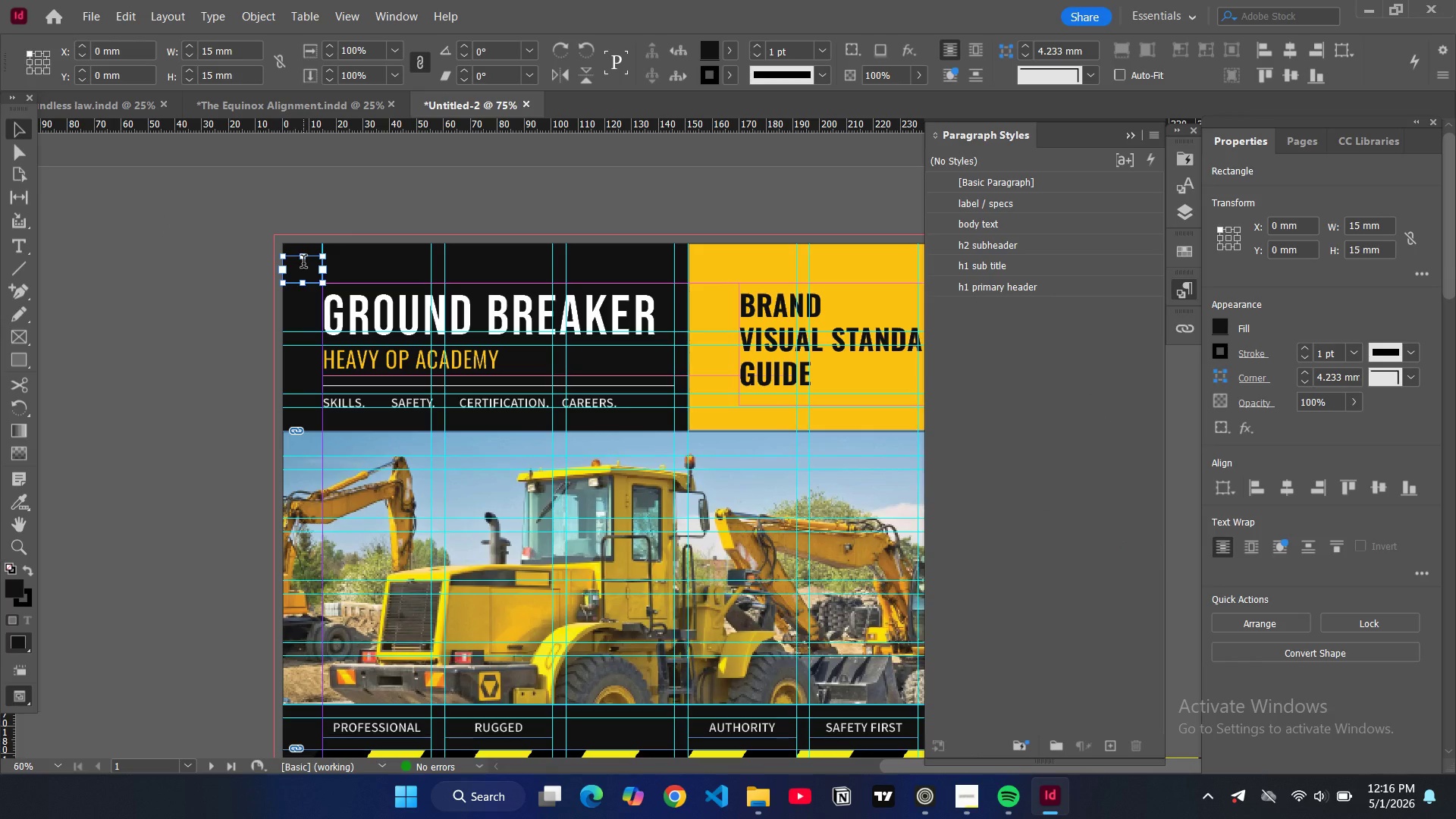 
left_click_drag(start_coordinate=[308, 266], to_coordinate=[300, 266])
 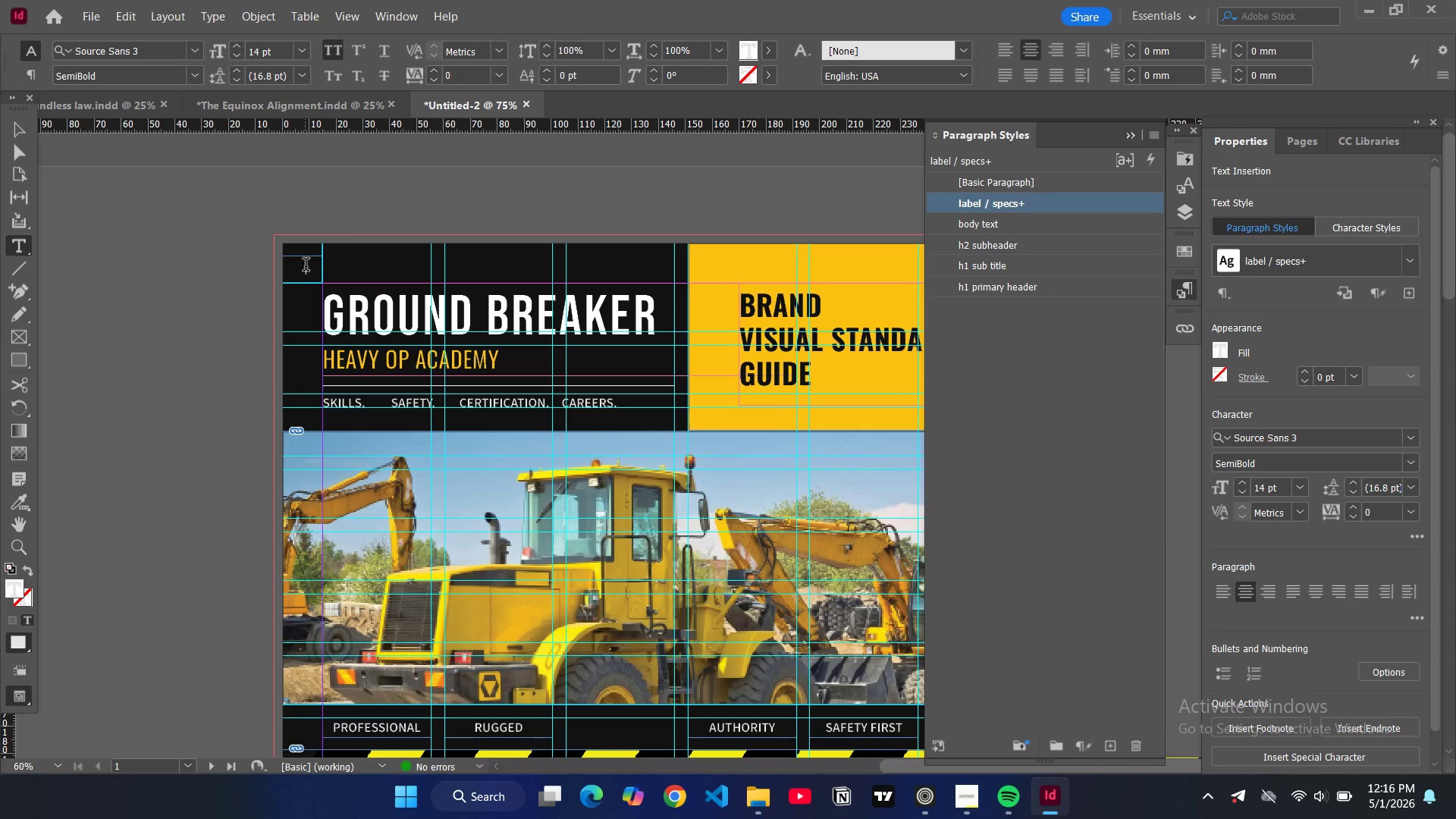 
double_click([306, 266])
 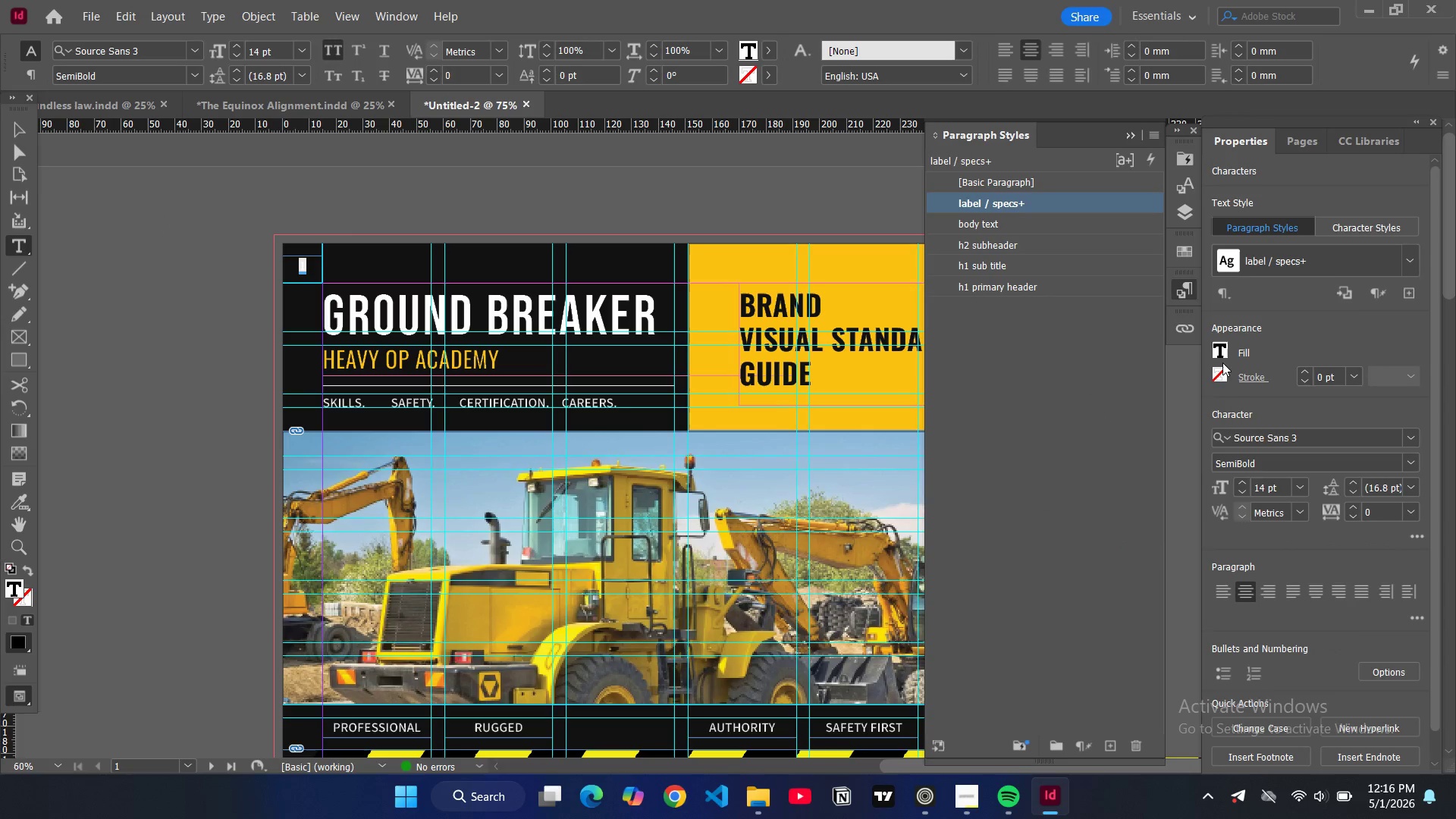 
left_click([1222, 356])
 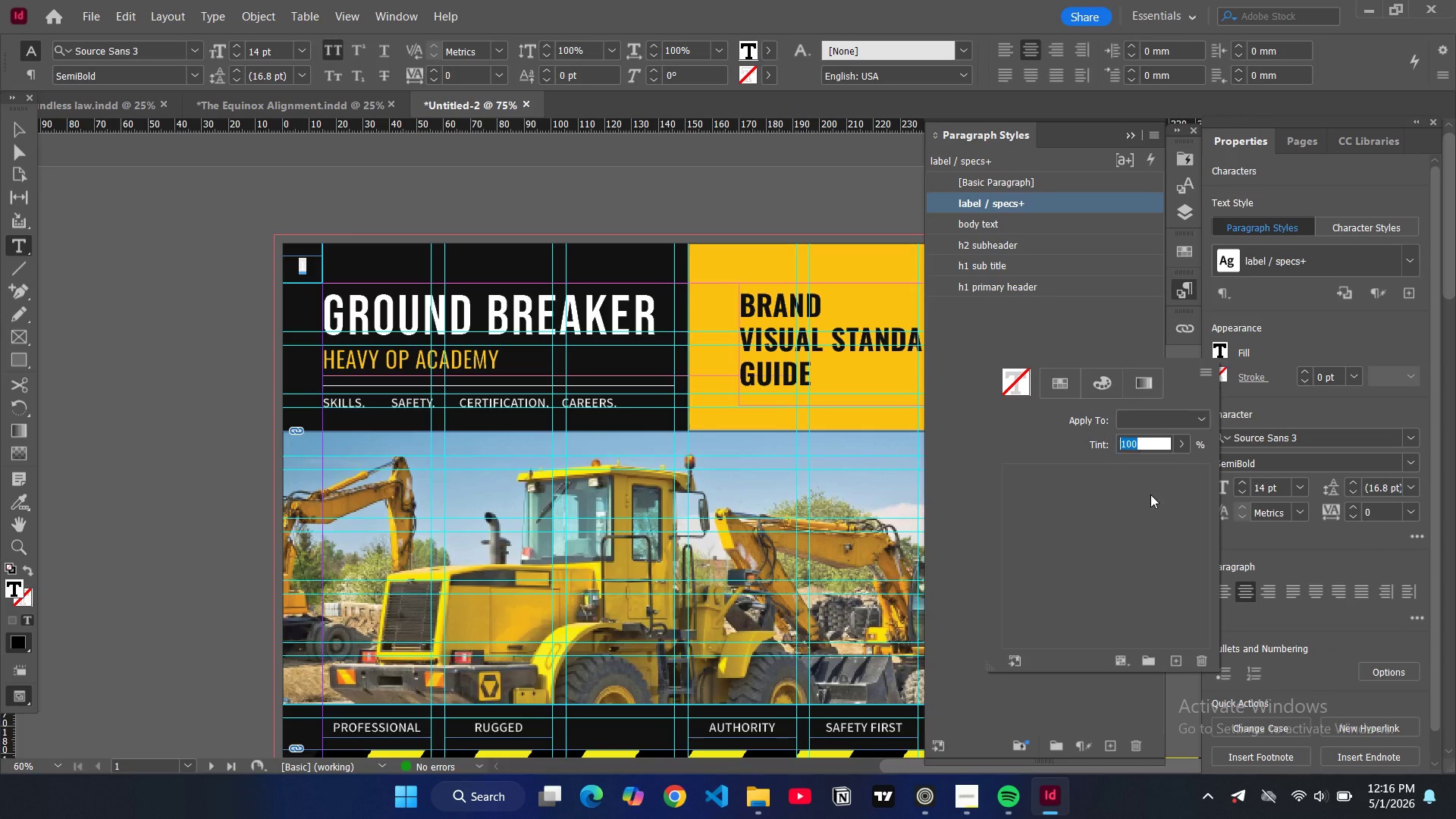 
scroll: coordinate [1109, 544], scroll_direction: down, amount: 5.0
 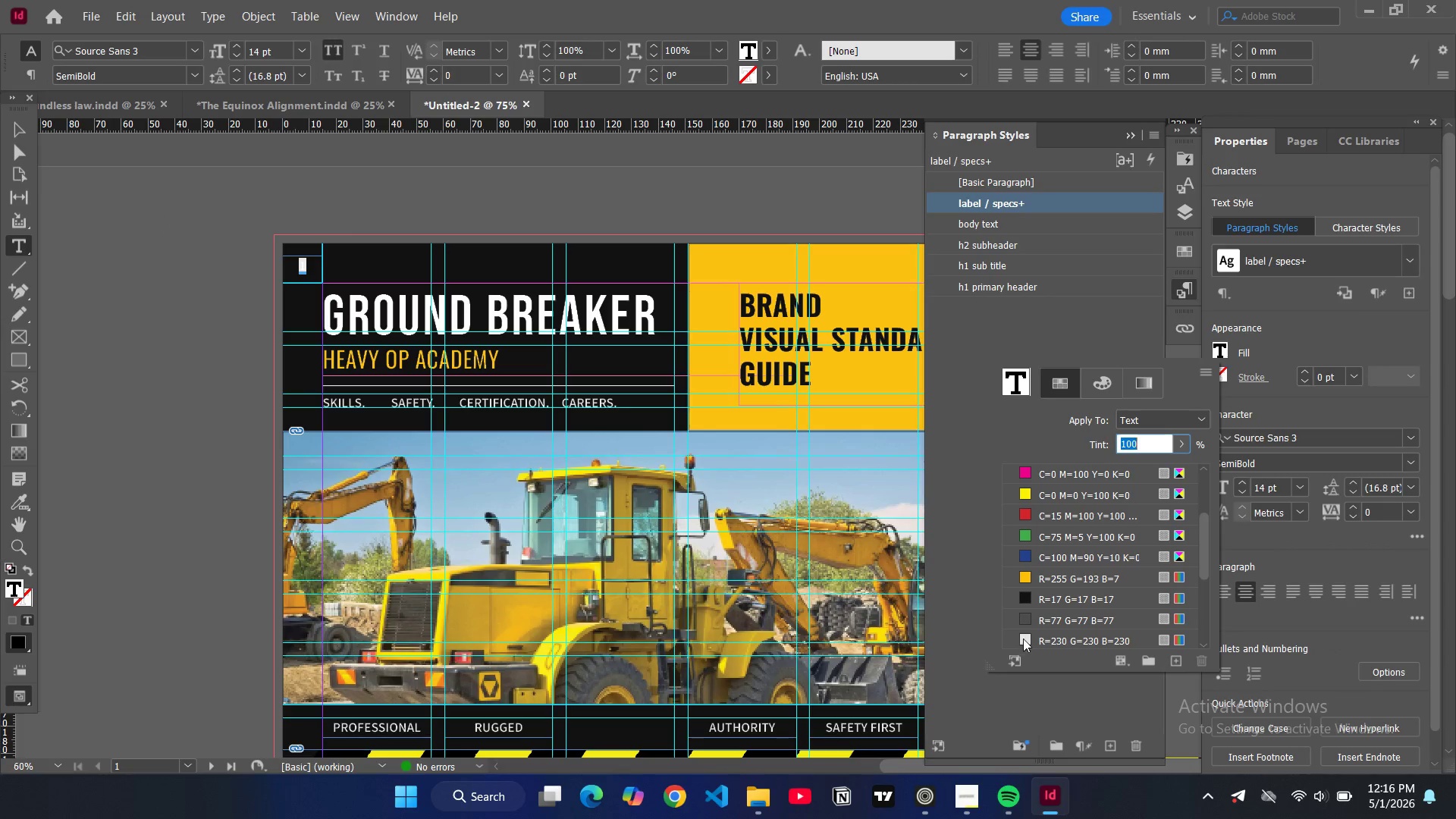 
left_click([1024, 640])
 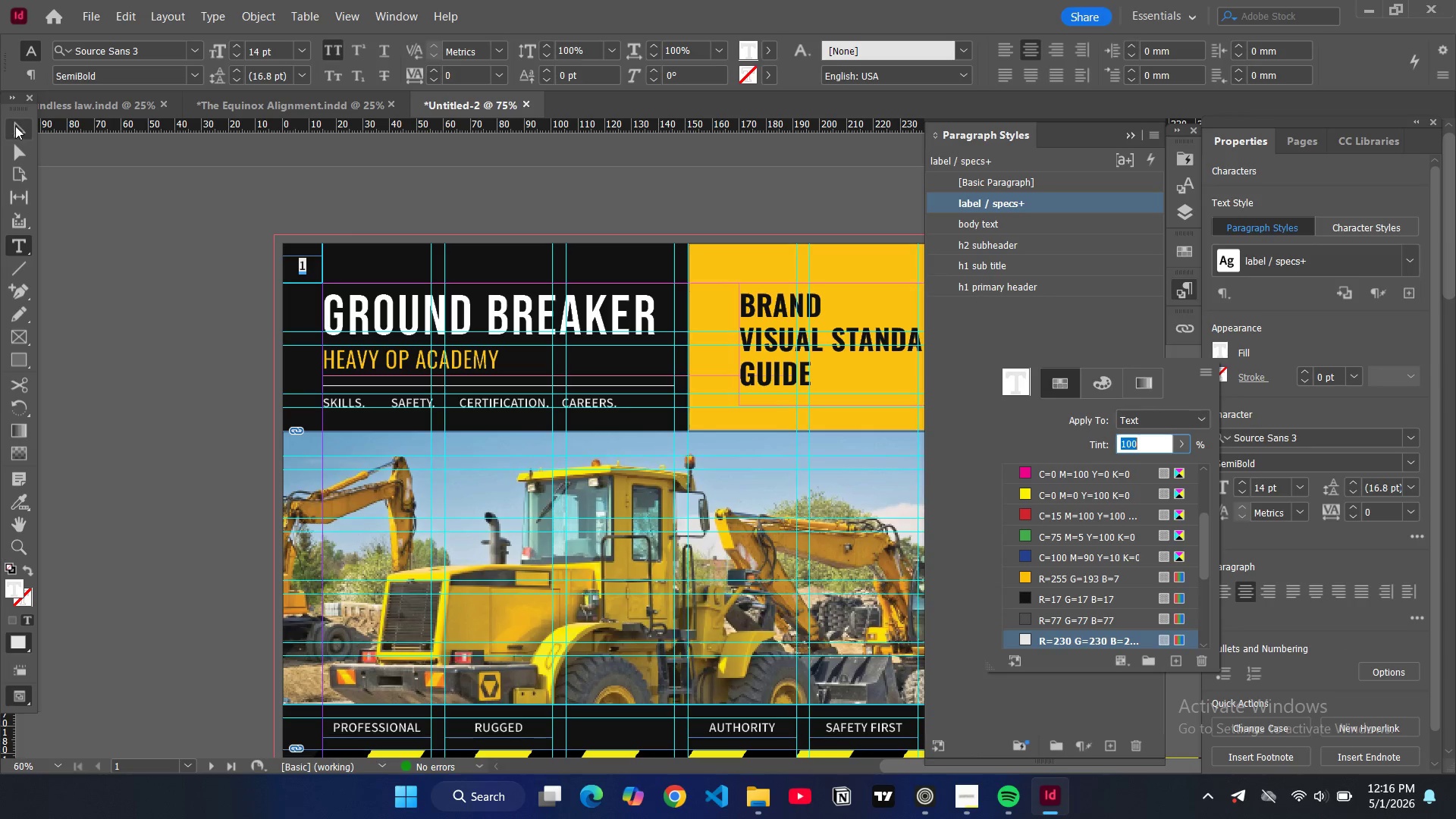 
double_click([158, 262])
 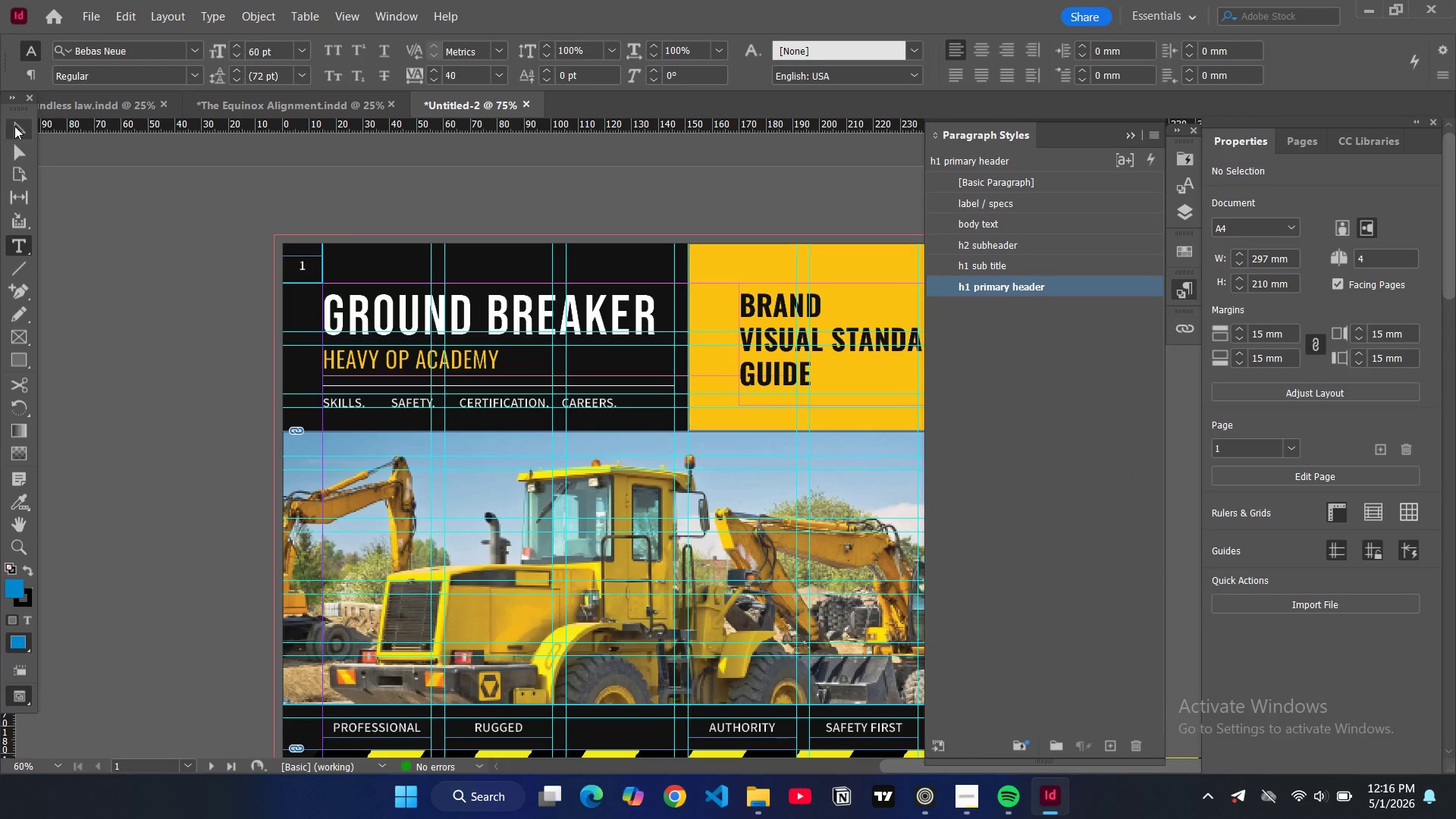 
double_click([74, 190])
 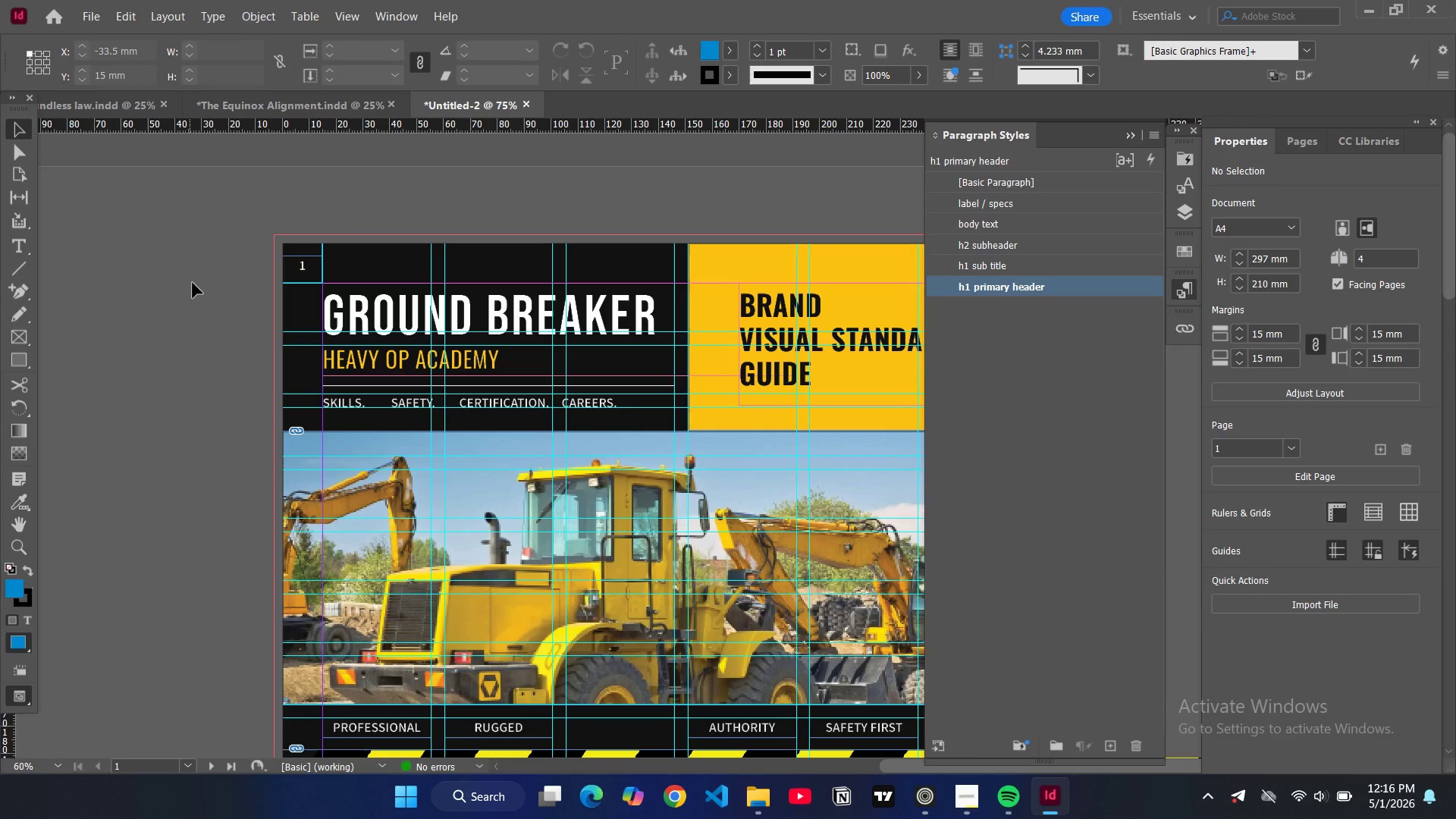 
left_click([193, 283])
 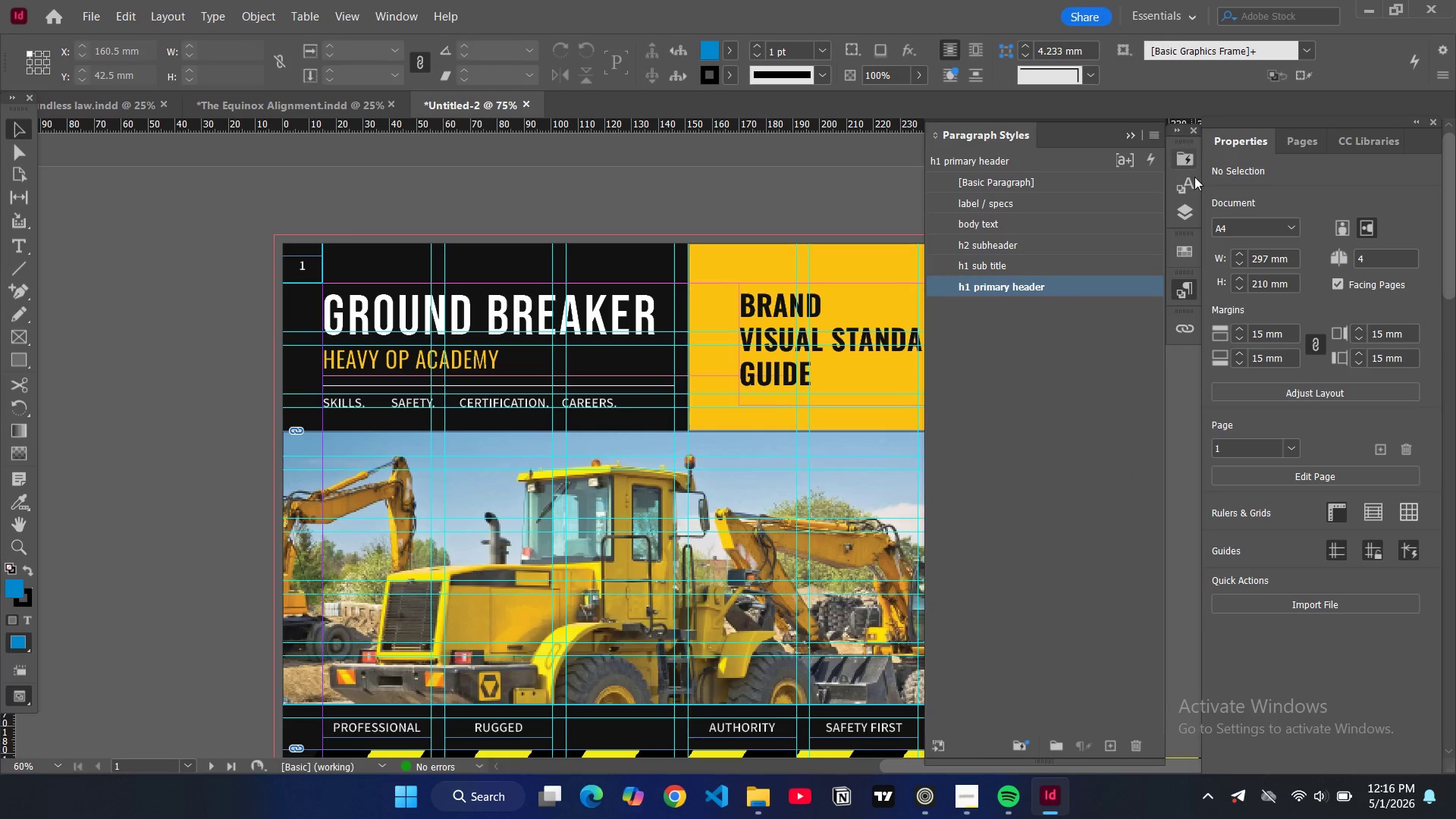 
left_click([1195, 212])
 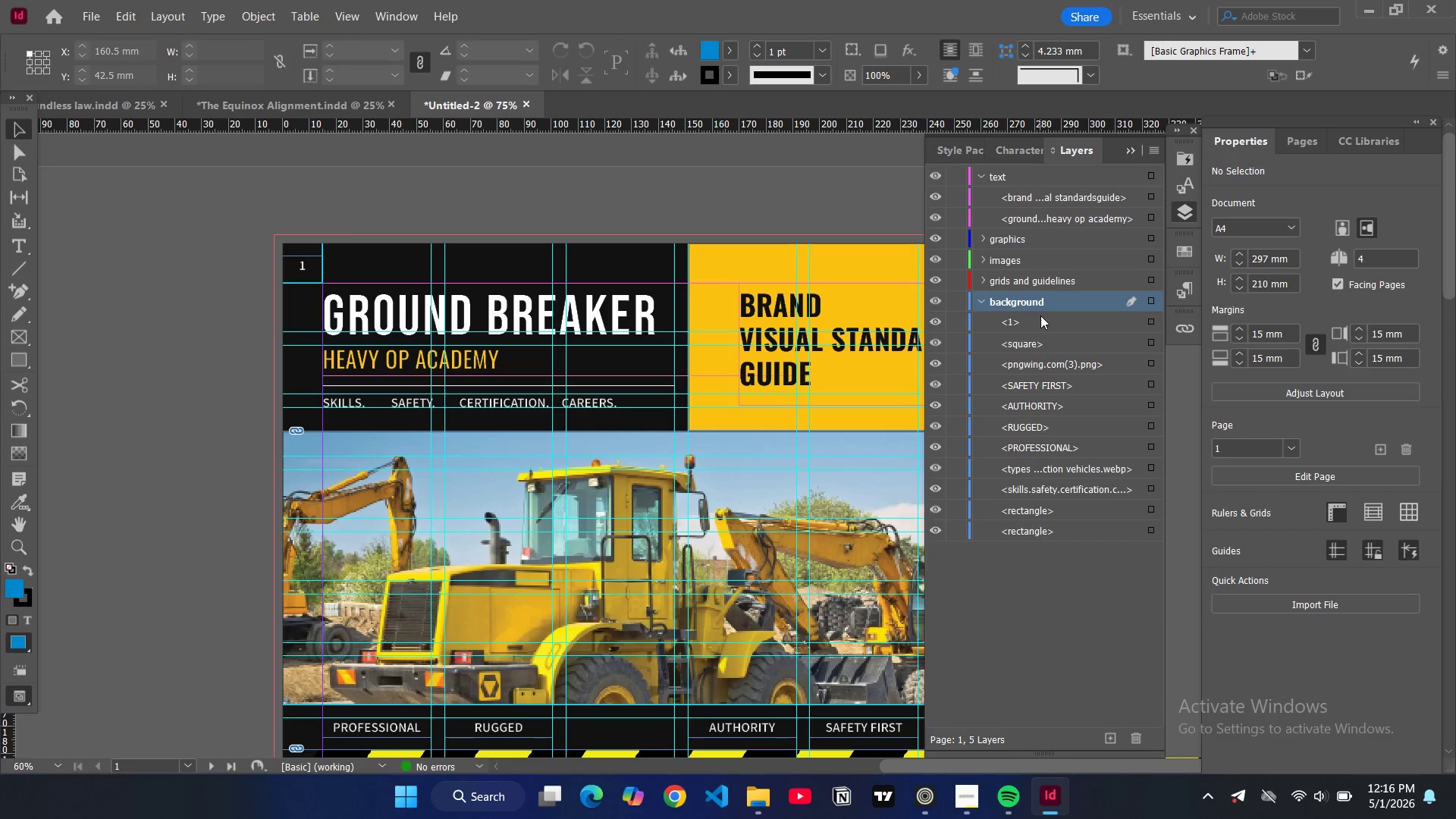 
left_click_drag(start_coordinate=[1040, 321], to_coordinate=[1037, 226])
 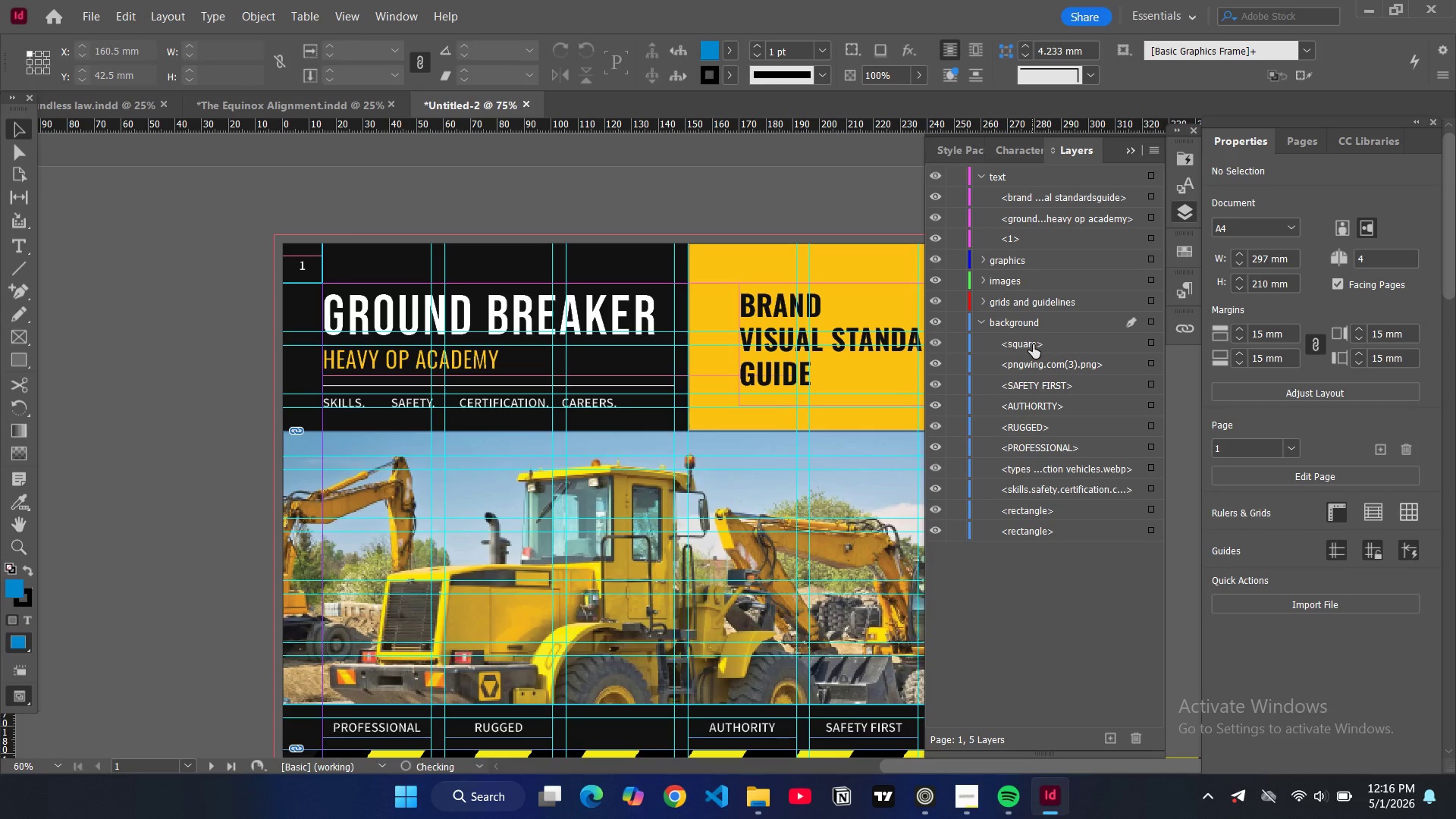 
left_click_drag(start_coordinate=[1033, 344], to_coordinate=[1031, 307])
 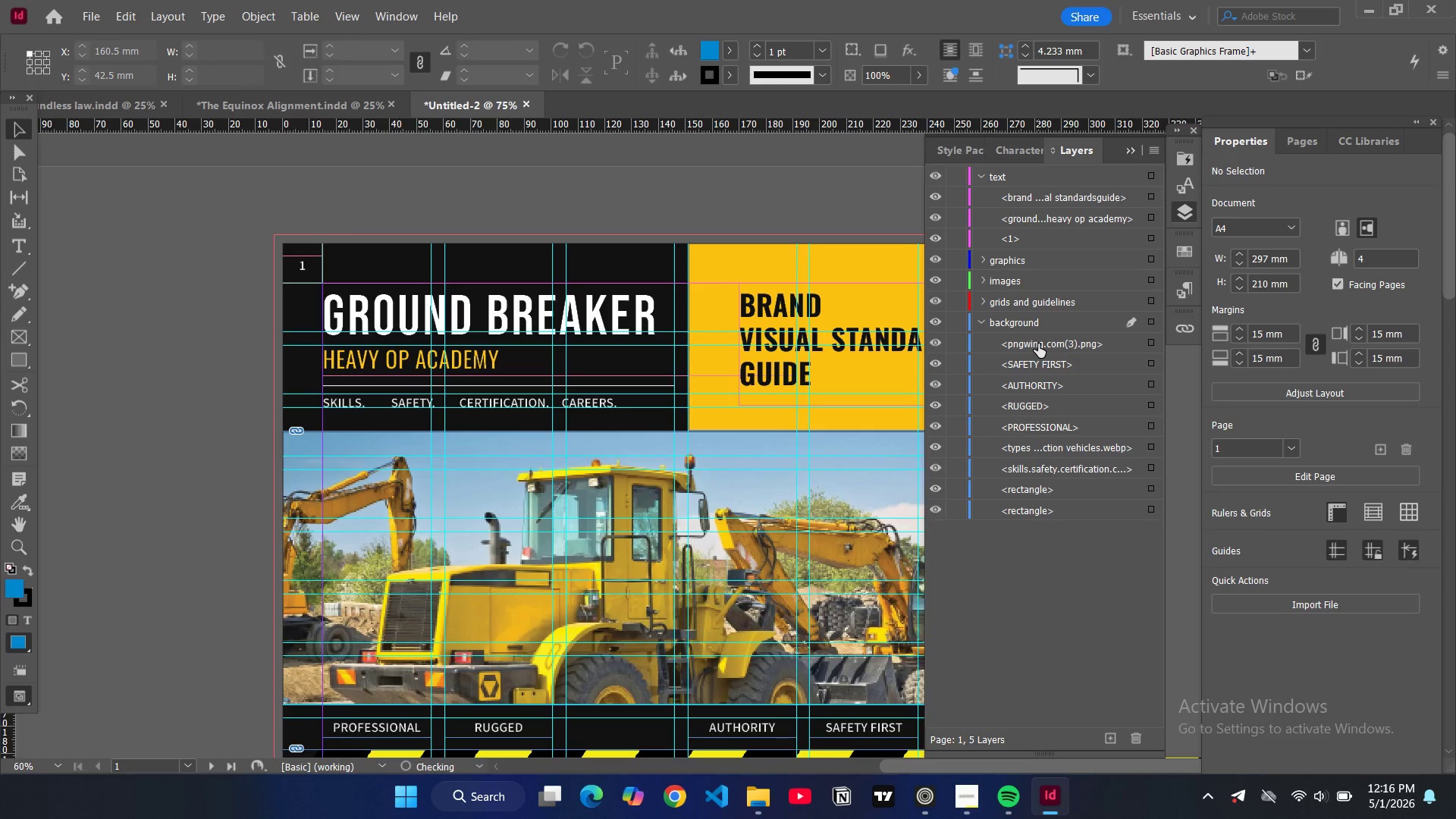 
left_click_drag(start_coordinate=[1038, 344], to_coordinate=[1038, 292])
 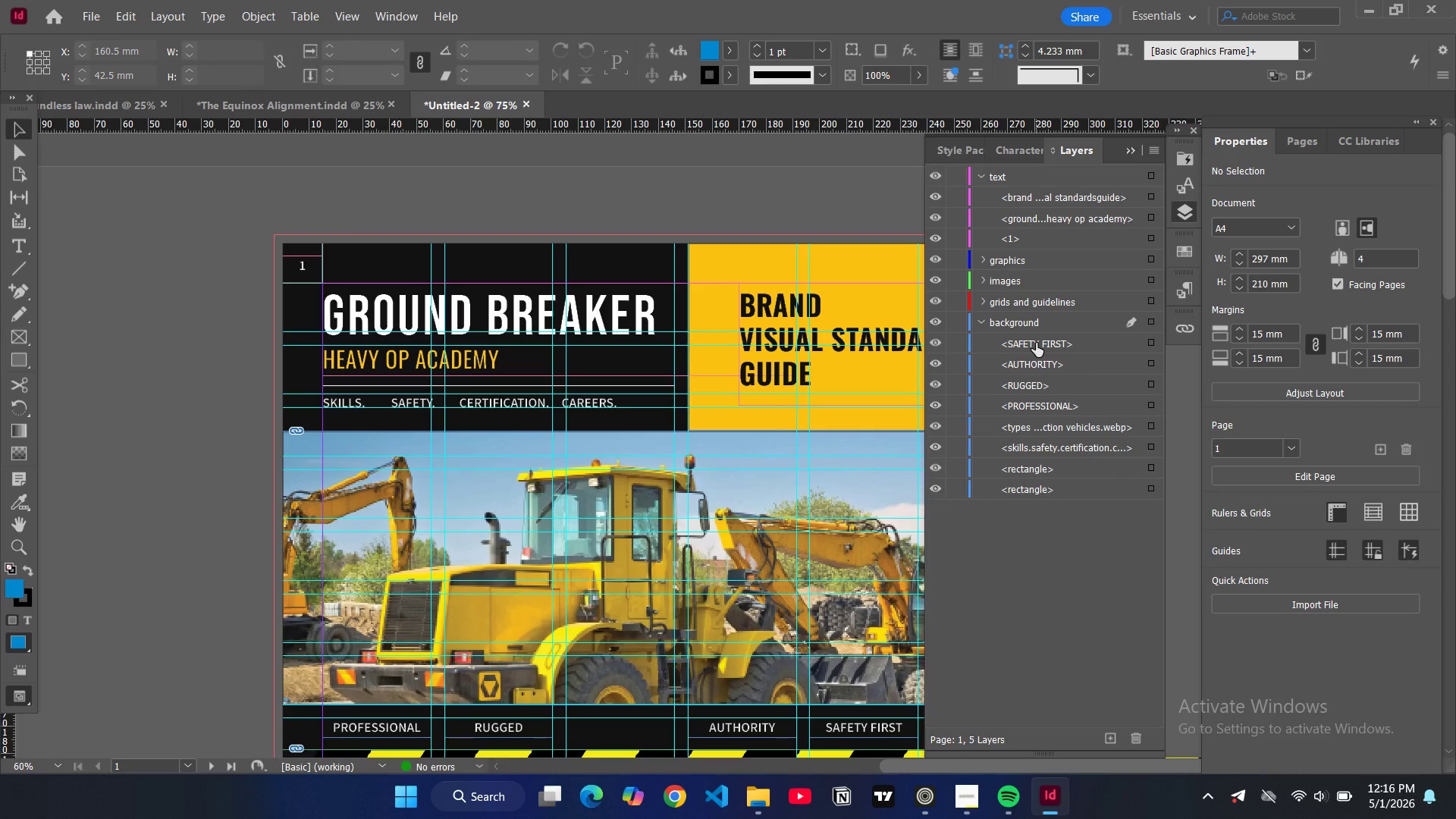 
left_click_drag(start_coordinate=[1036, 343], to_coordinate=[1039, 224])
 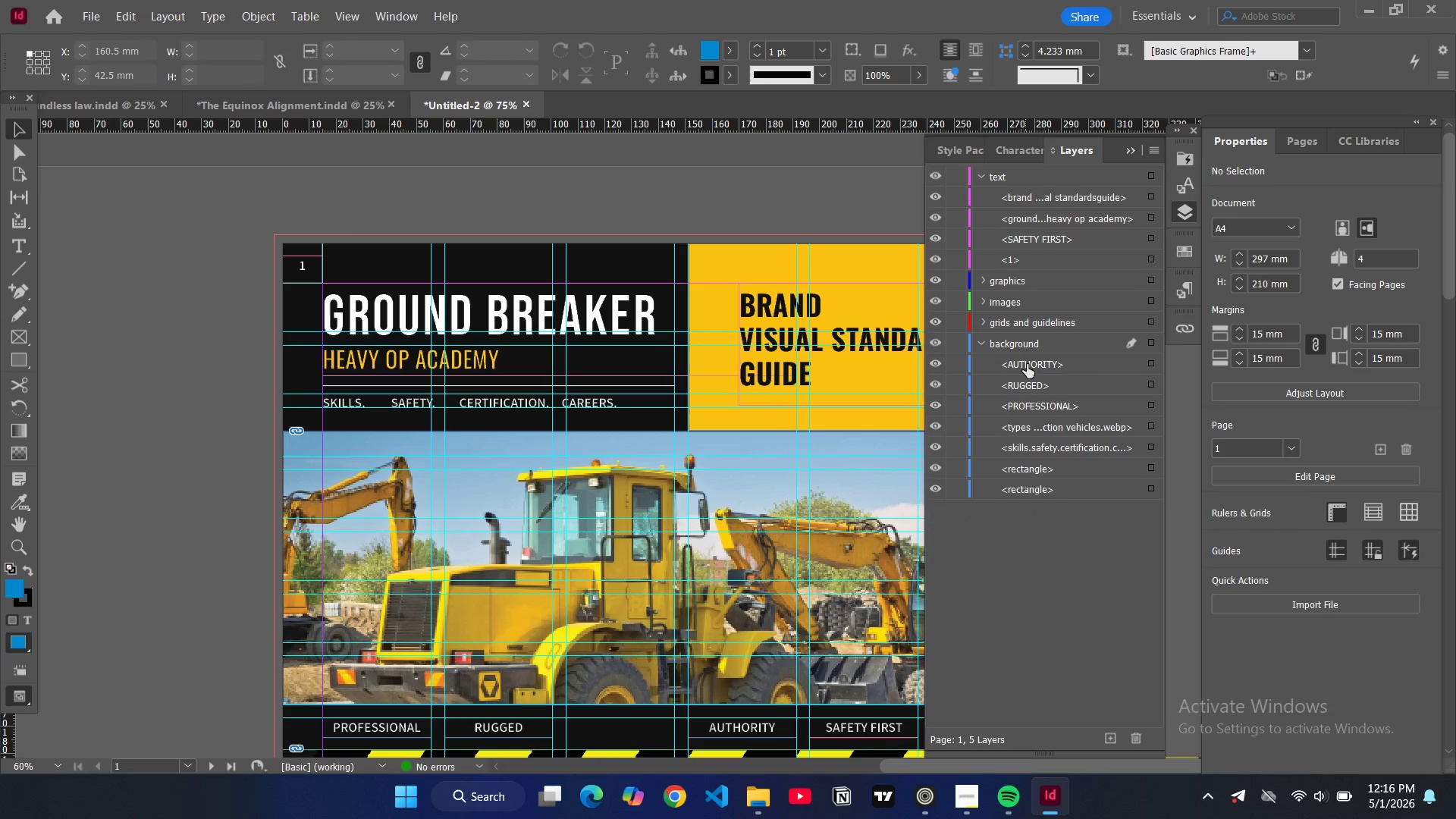 
left_click_drag(start_coordinate=[1027, 364], to_coordinate=[1034, 249])
 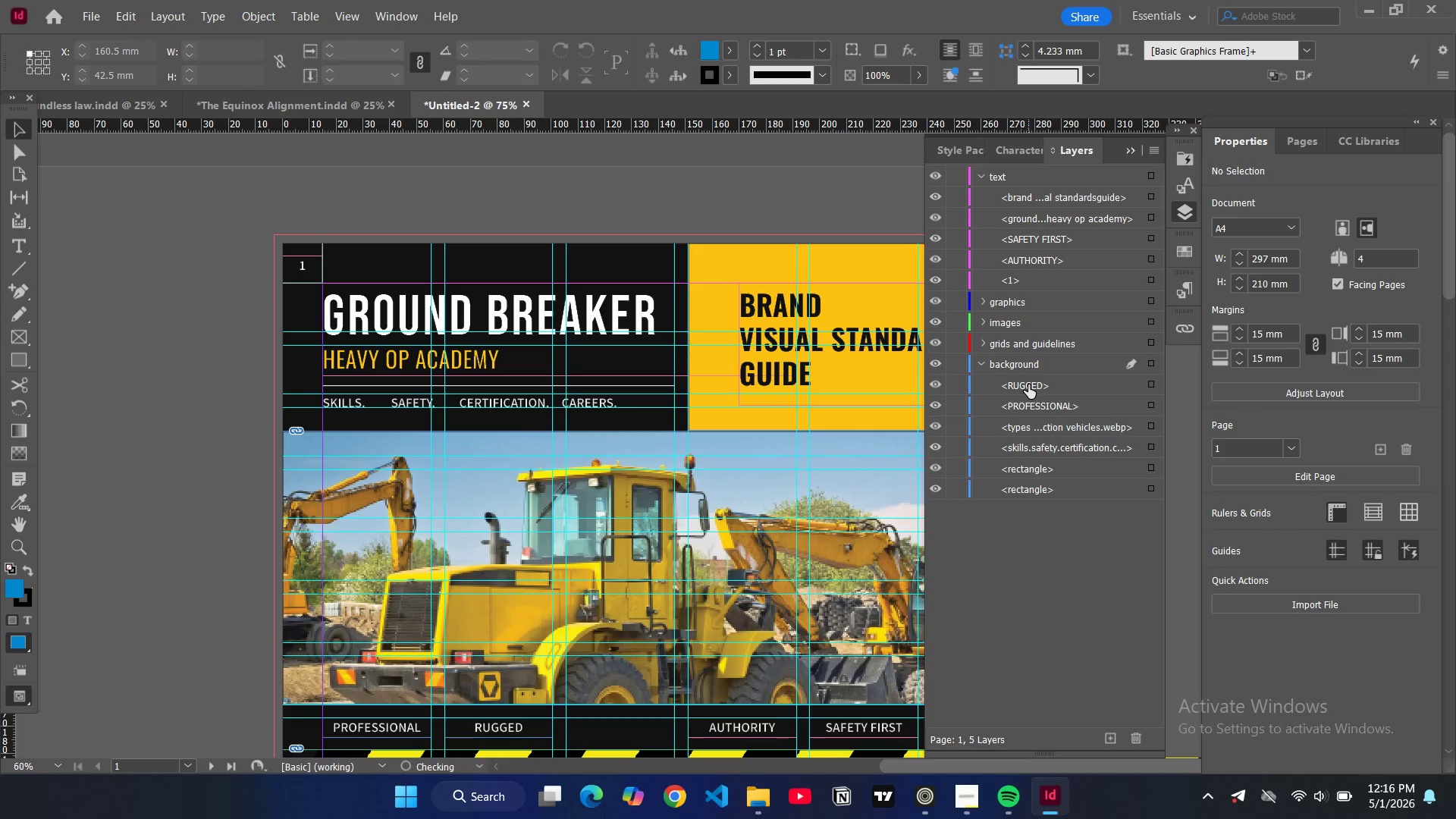 
left_click_drag(start_coordinate=[1028, 384], to_coordinate=[1044, 266])
 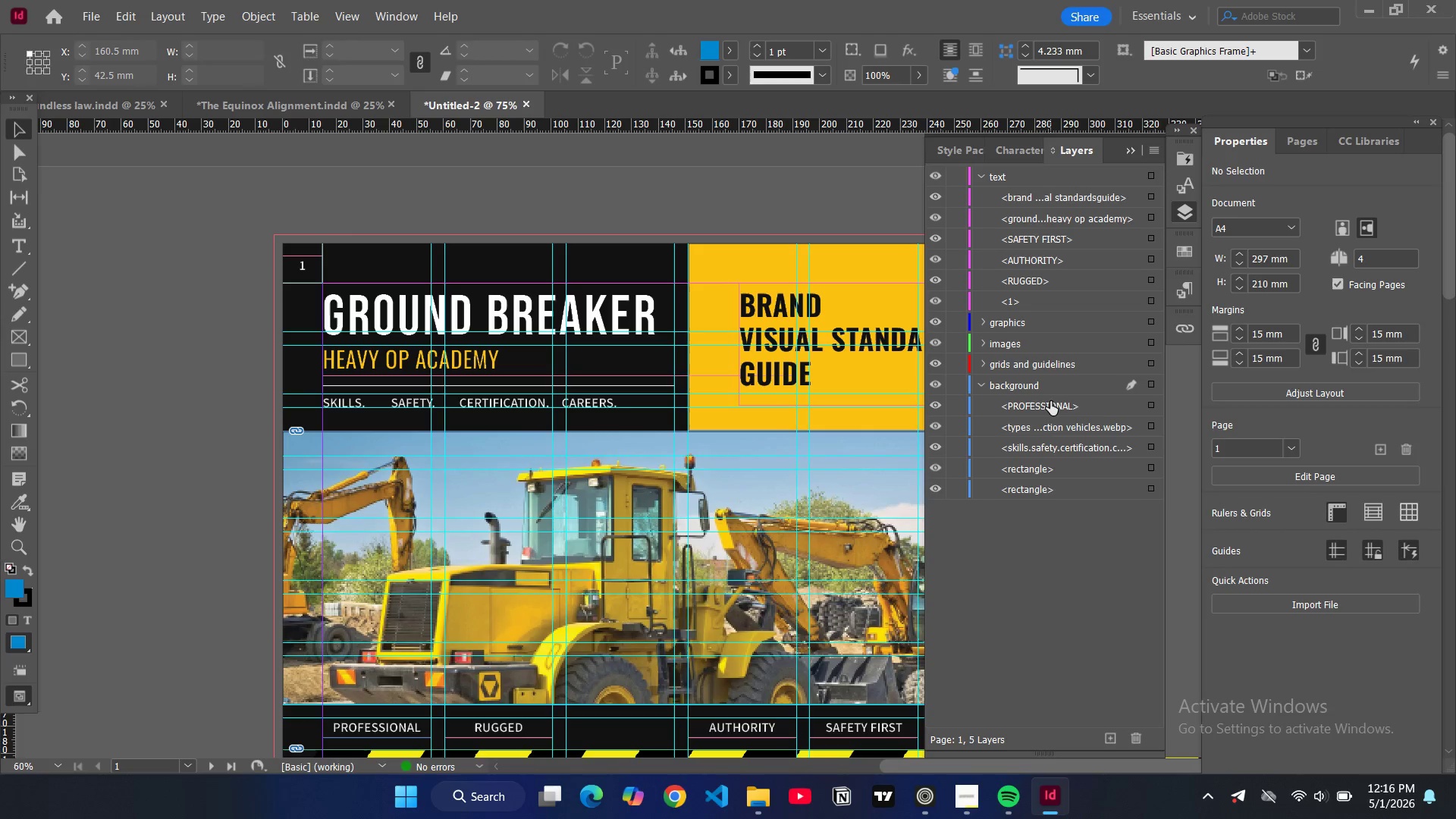 
left_click_drag(start_coordinate=[1050, 405], to_coordinate=[1052, 288])
 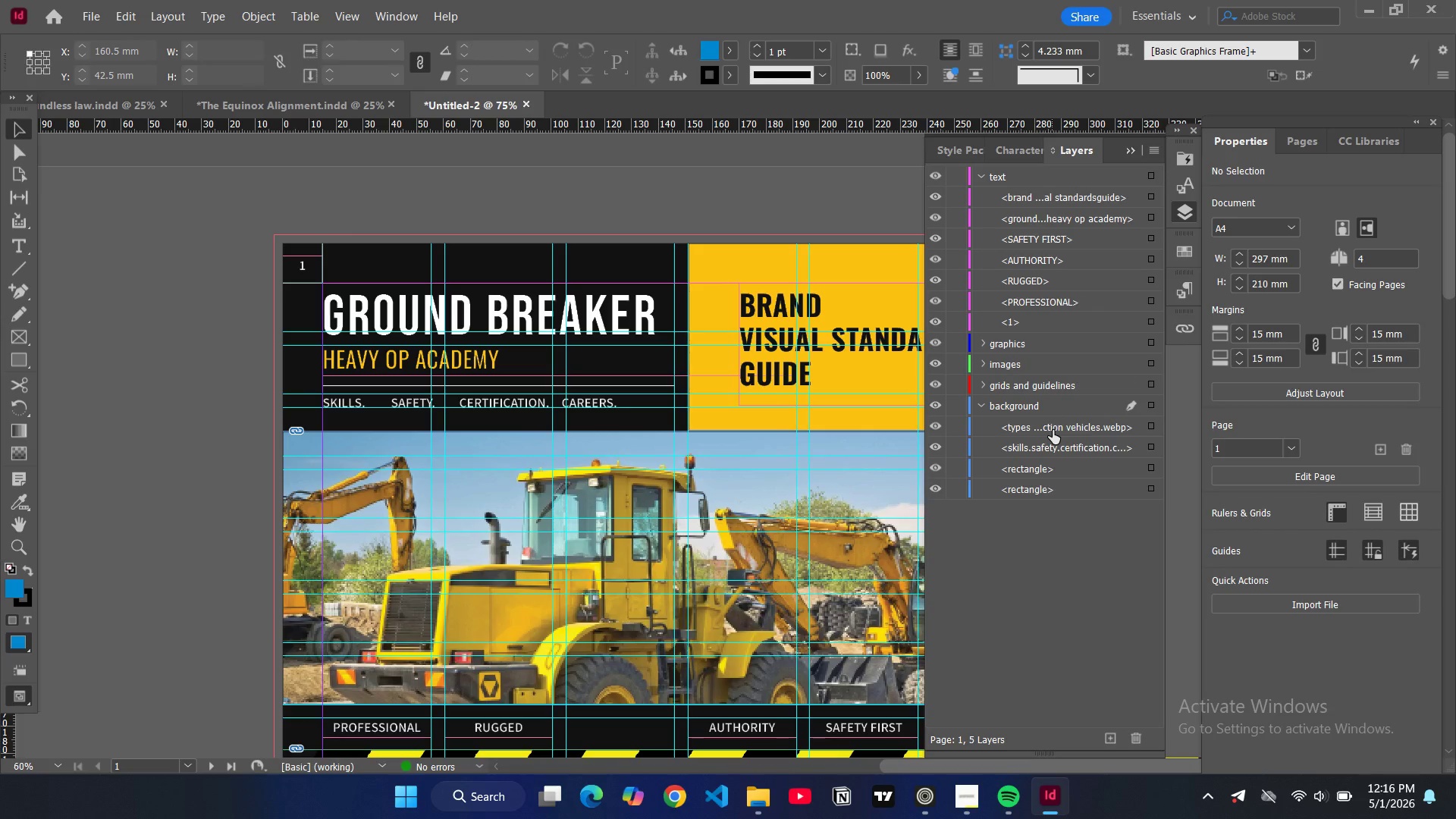 
left_click_drag(start_coordinate=[1053, 430], to_coordinate=[1041, 367])
 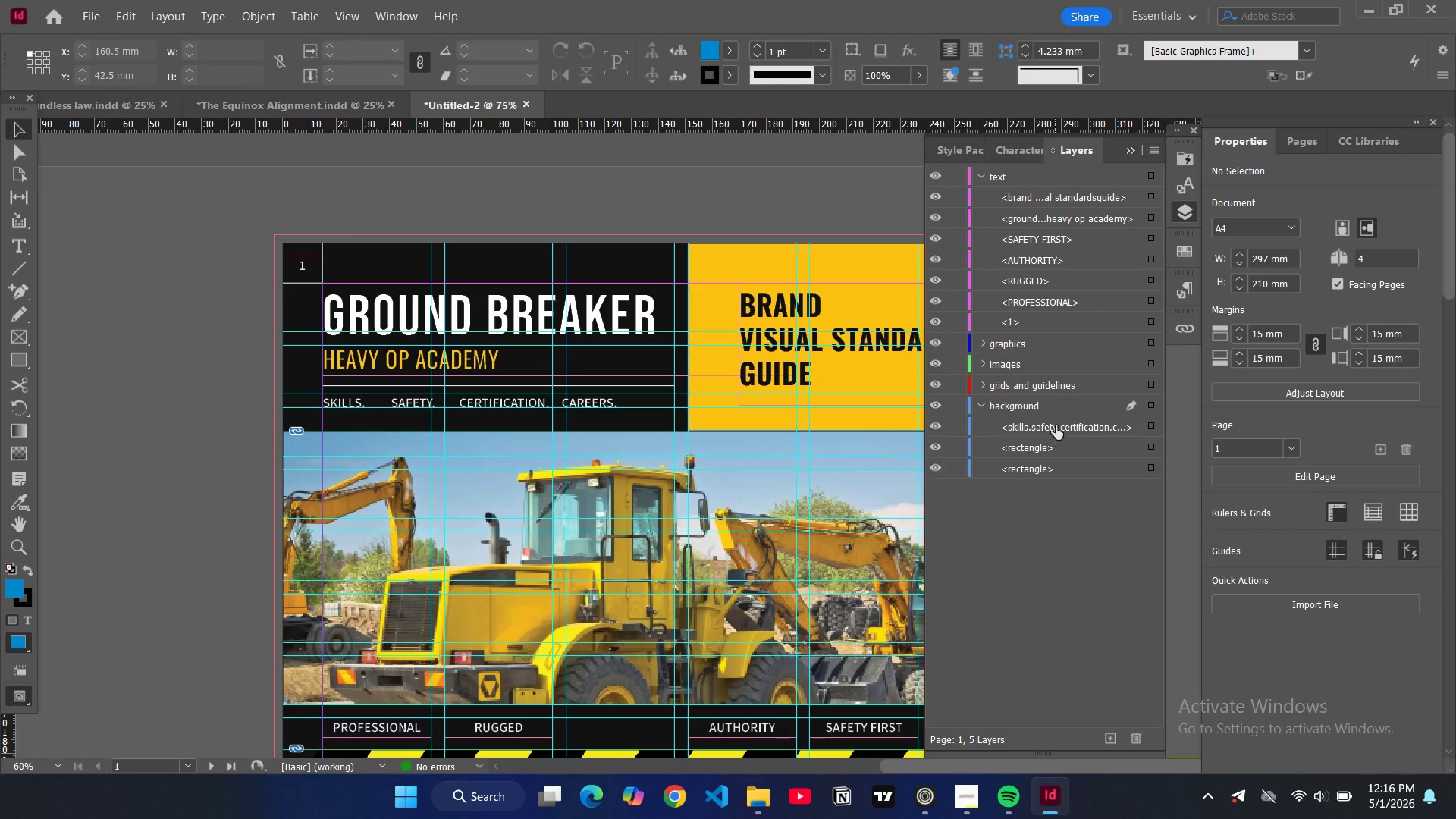 
left_click_drag(start_coordinate=[1056, 425], to_coordinate=[1068, 434])
 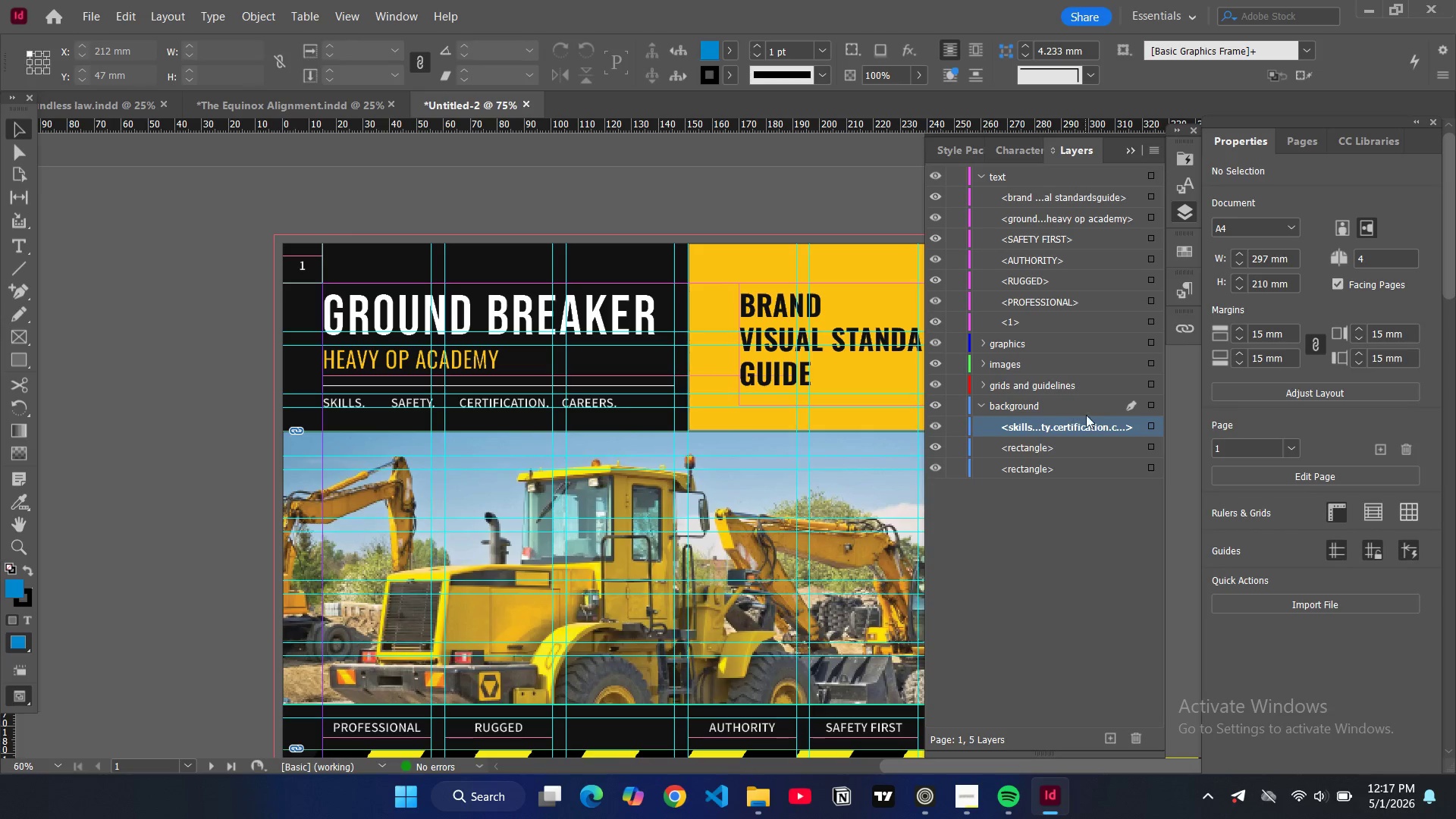 
left_click_drag(start_coordinate=[1072, 427], to_coordinate=[1053, 272])
 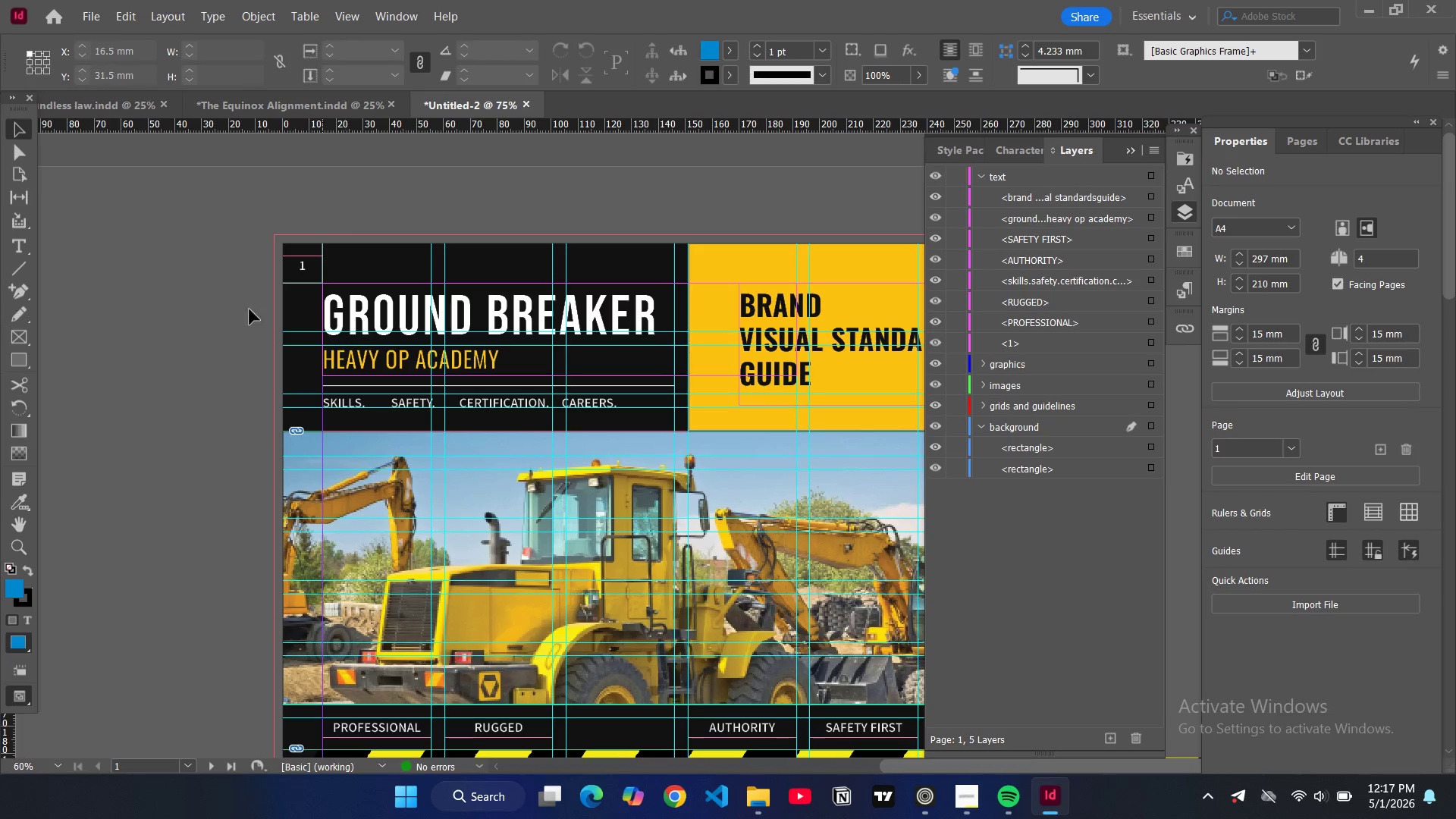 
scroll: coordinate [204, 302], scroll_direction: down, amount: 4.0
 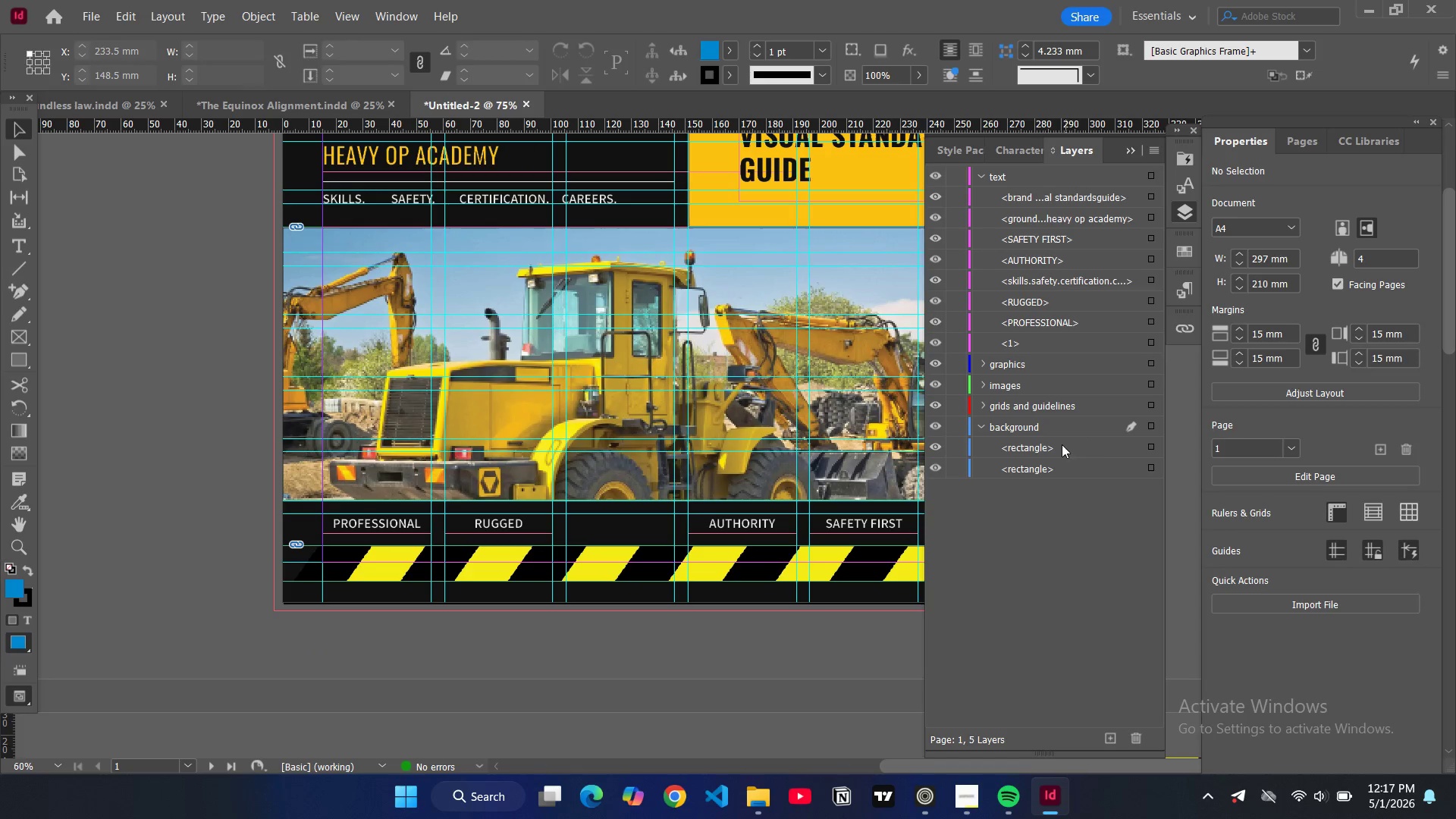 
left_click([1012, 404])
 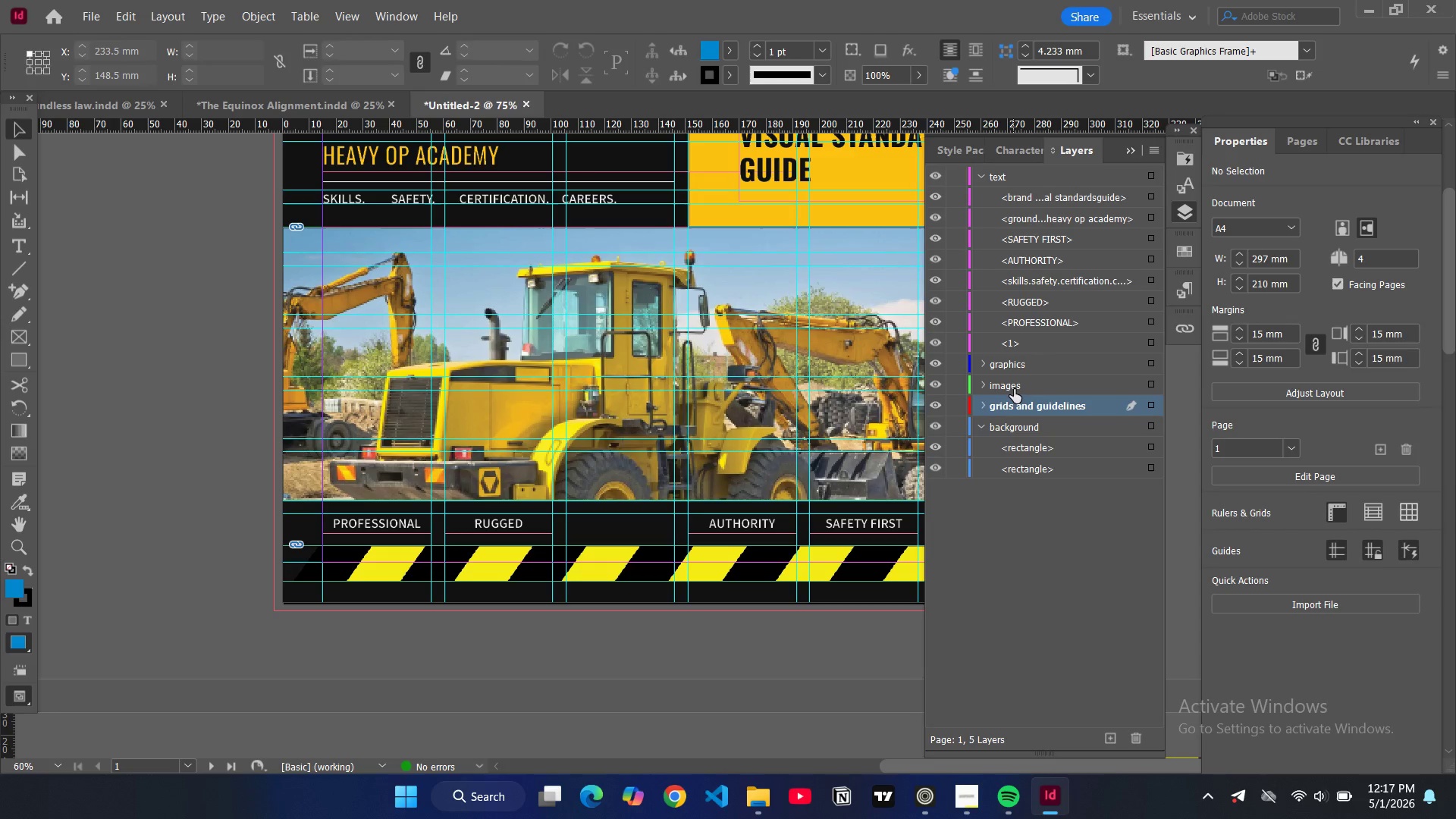 
left_click([1014, 389])
 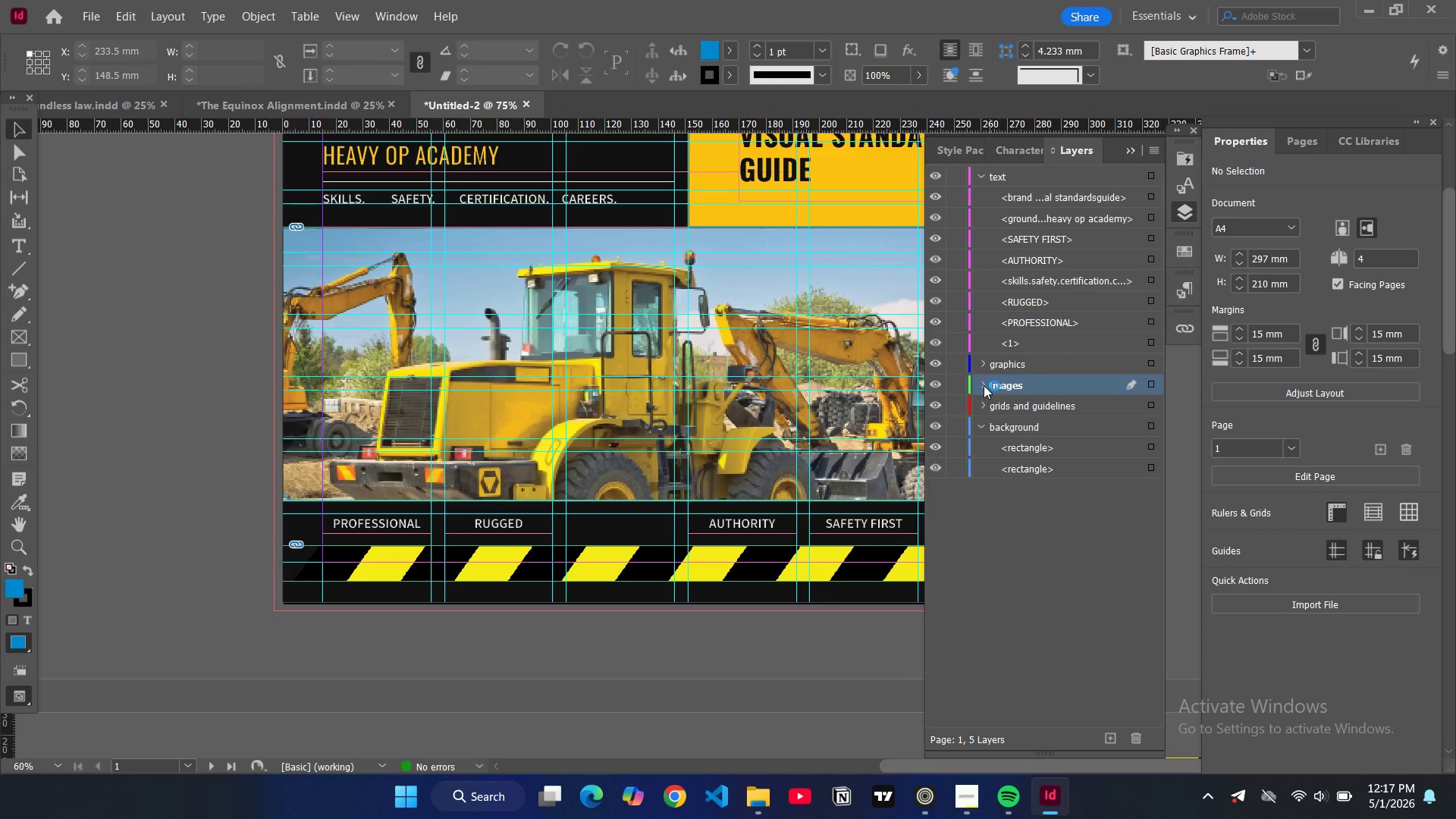 
left_click([982, 386])
 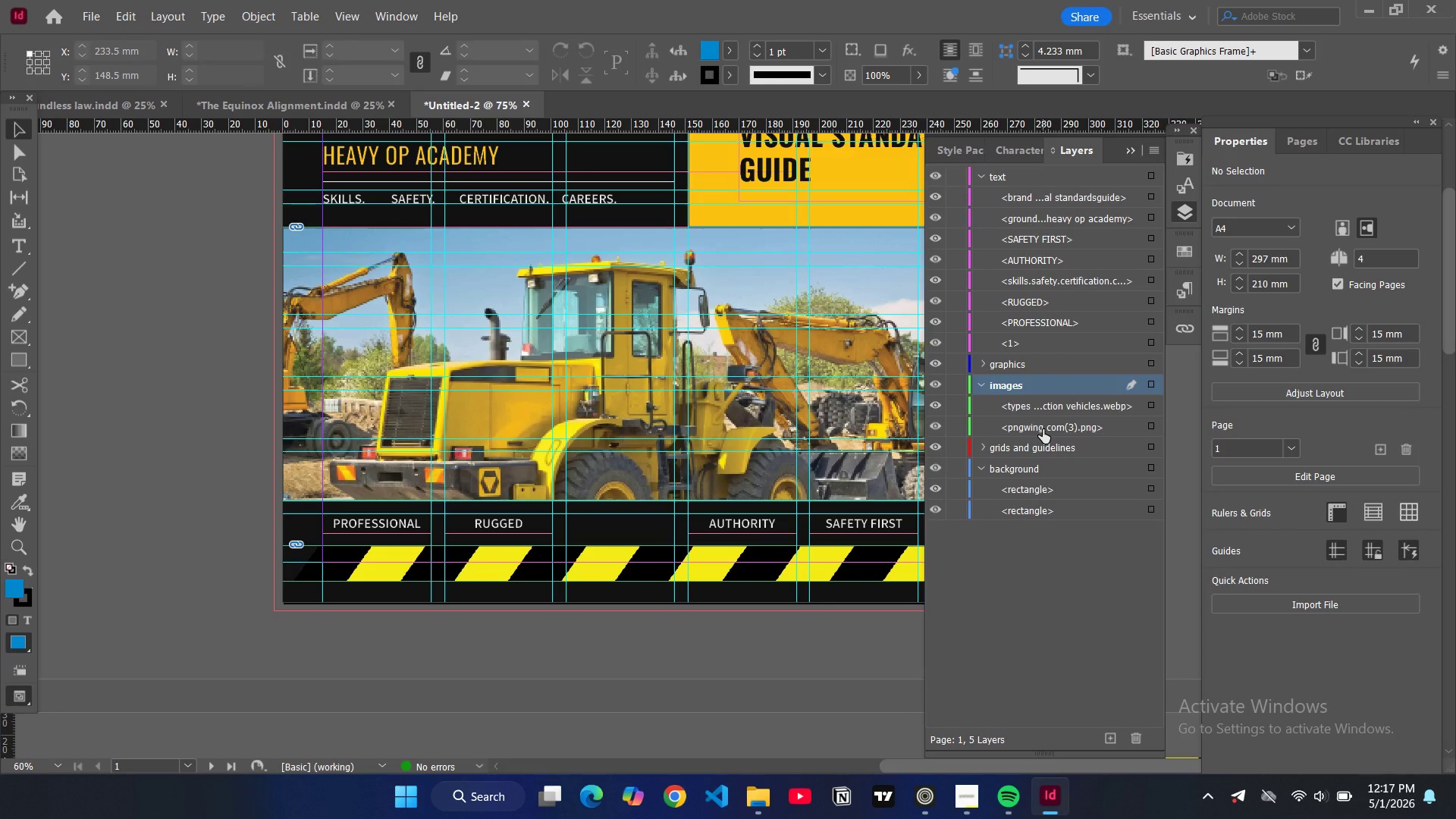 
scroll: coordinate [653, 395], scroll_direction: up, amount: 1.0
 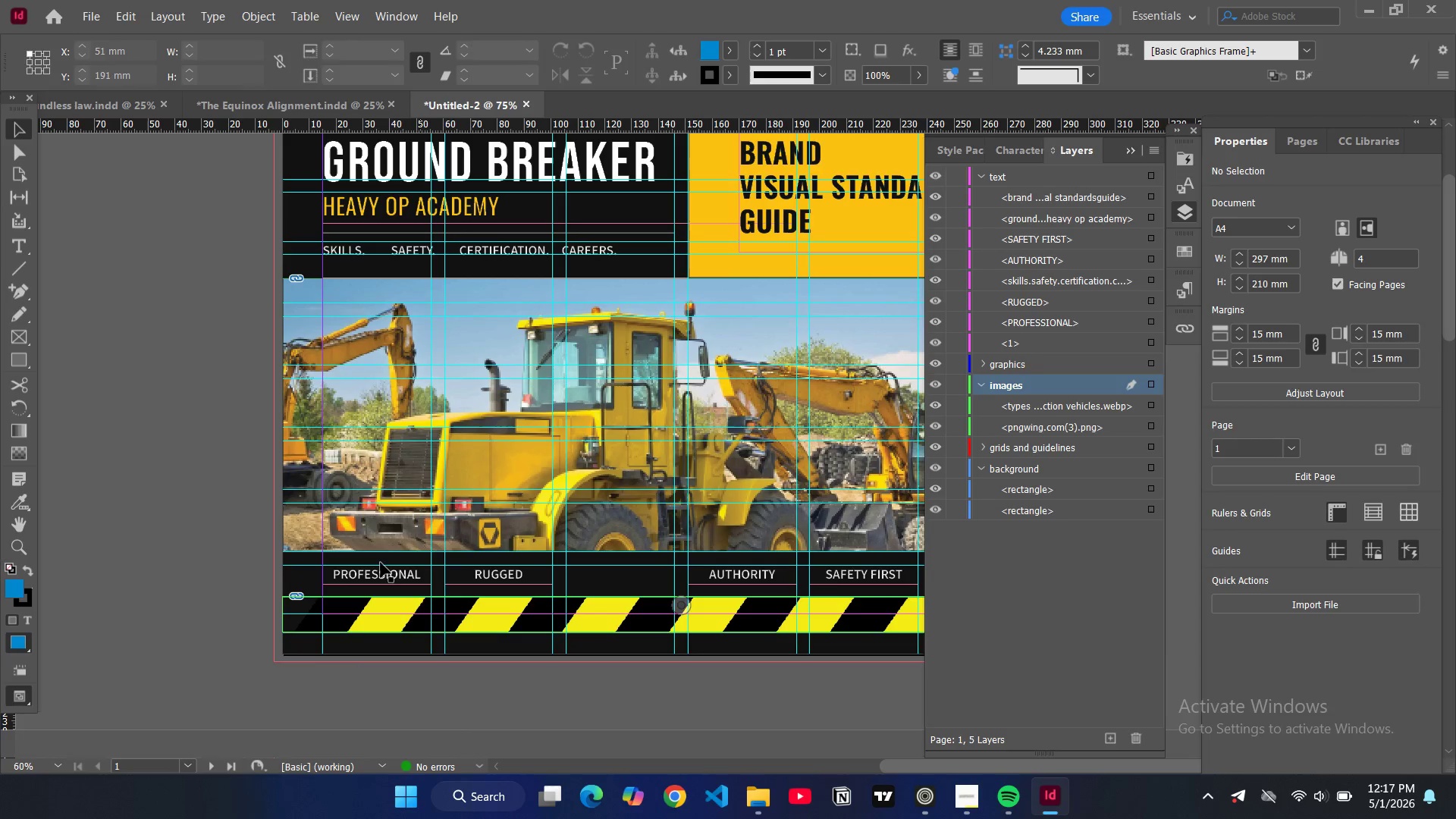 
left_click([79, 228])
 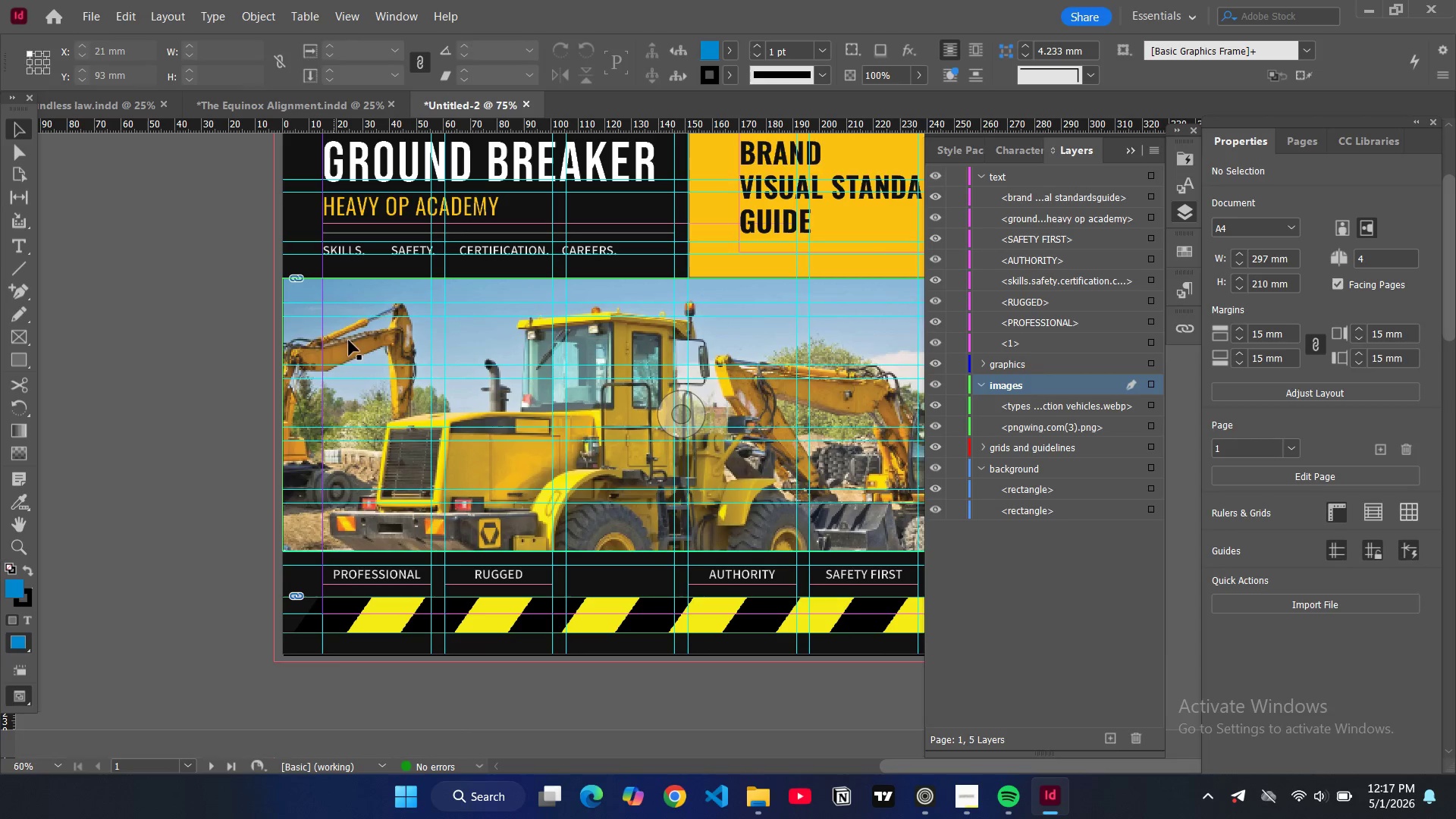 
key(W)
 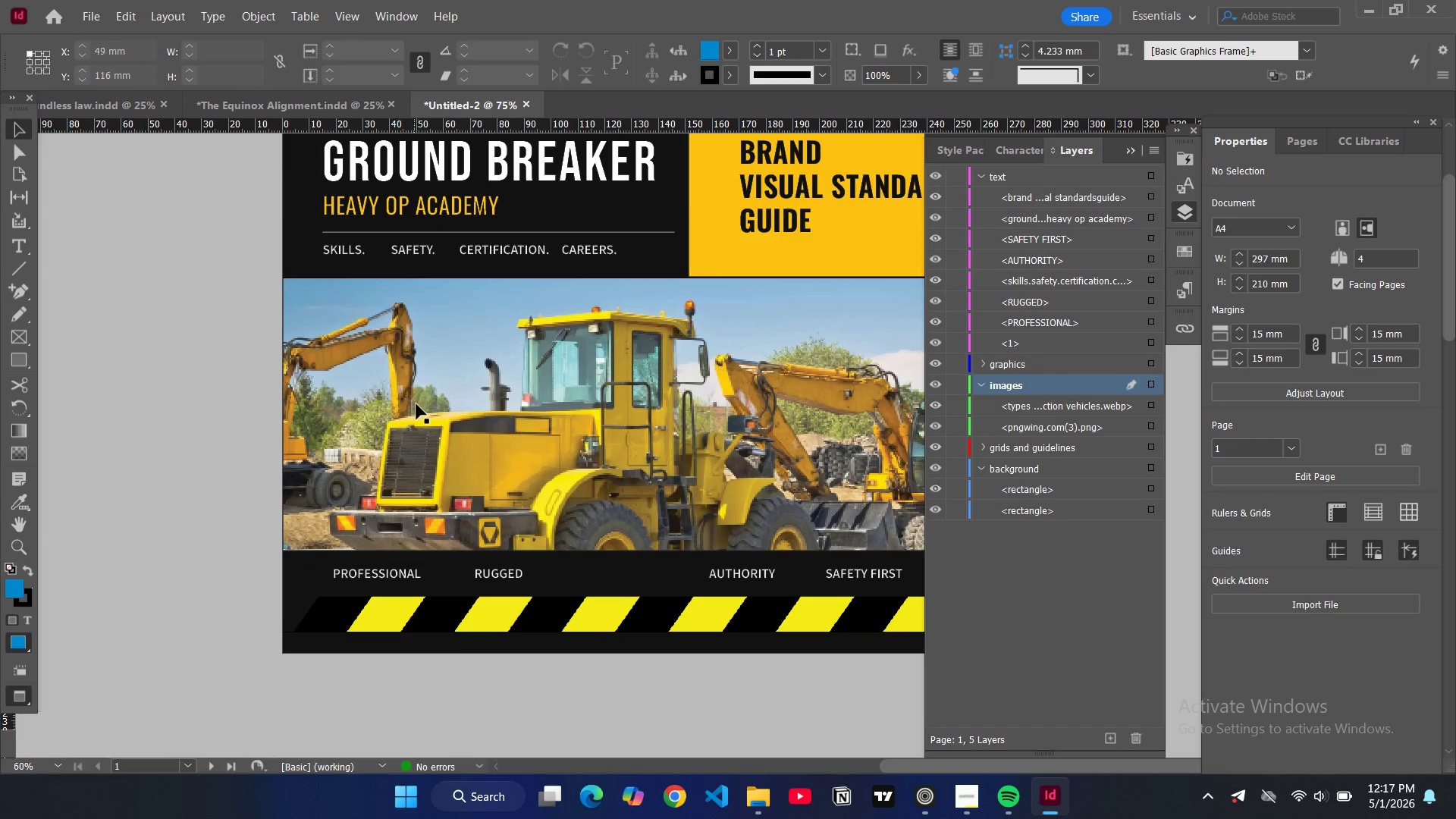 
scroll: coordinate [416, 404], scroll_direction: up, amount: 3.0
 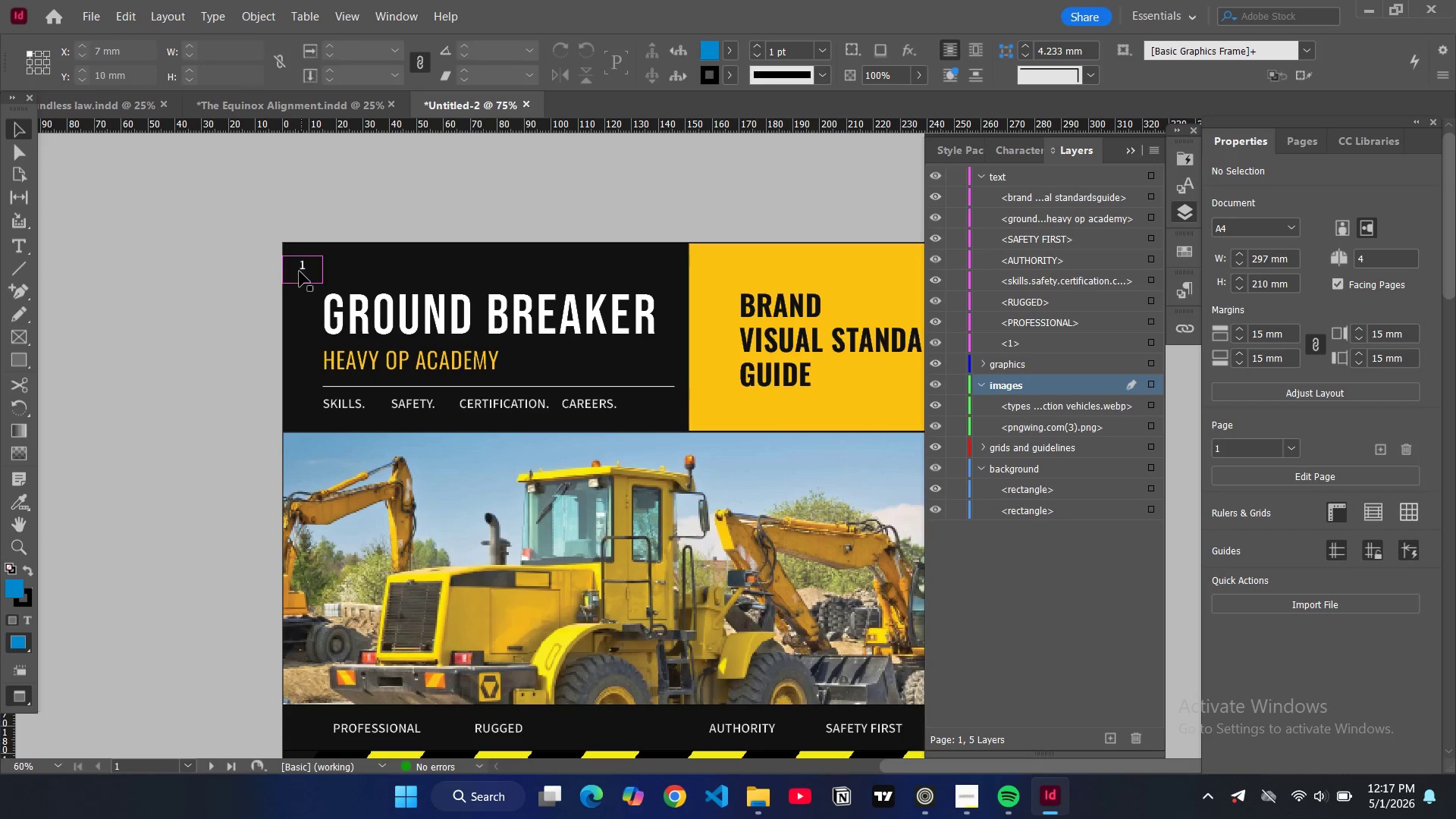 
left_click([313, 269])
 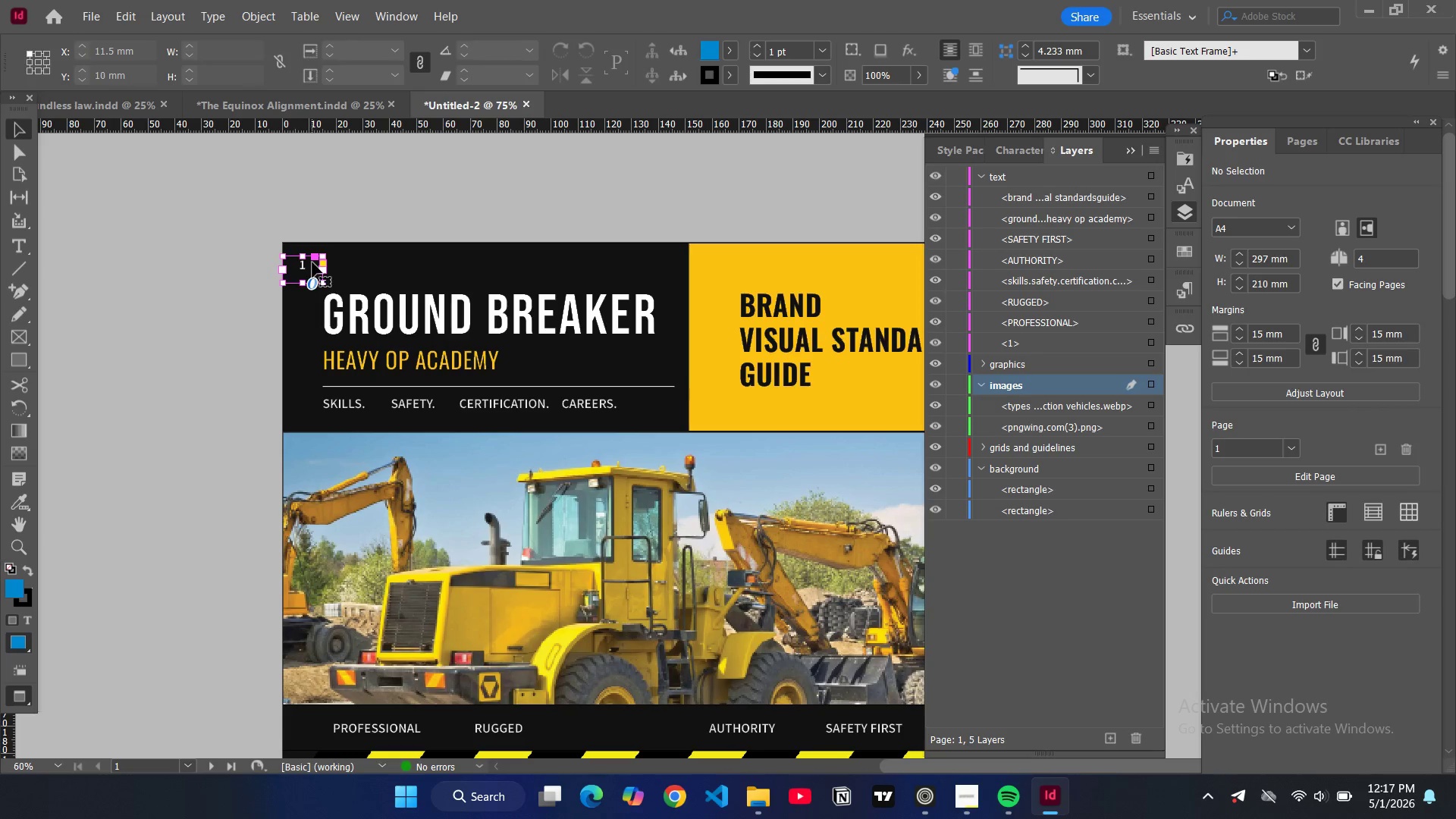 
hold_key(key=ControlLeft, duration=1.36)
left_click([309, 249])
 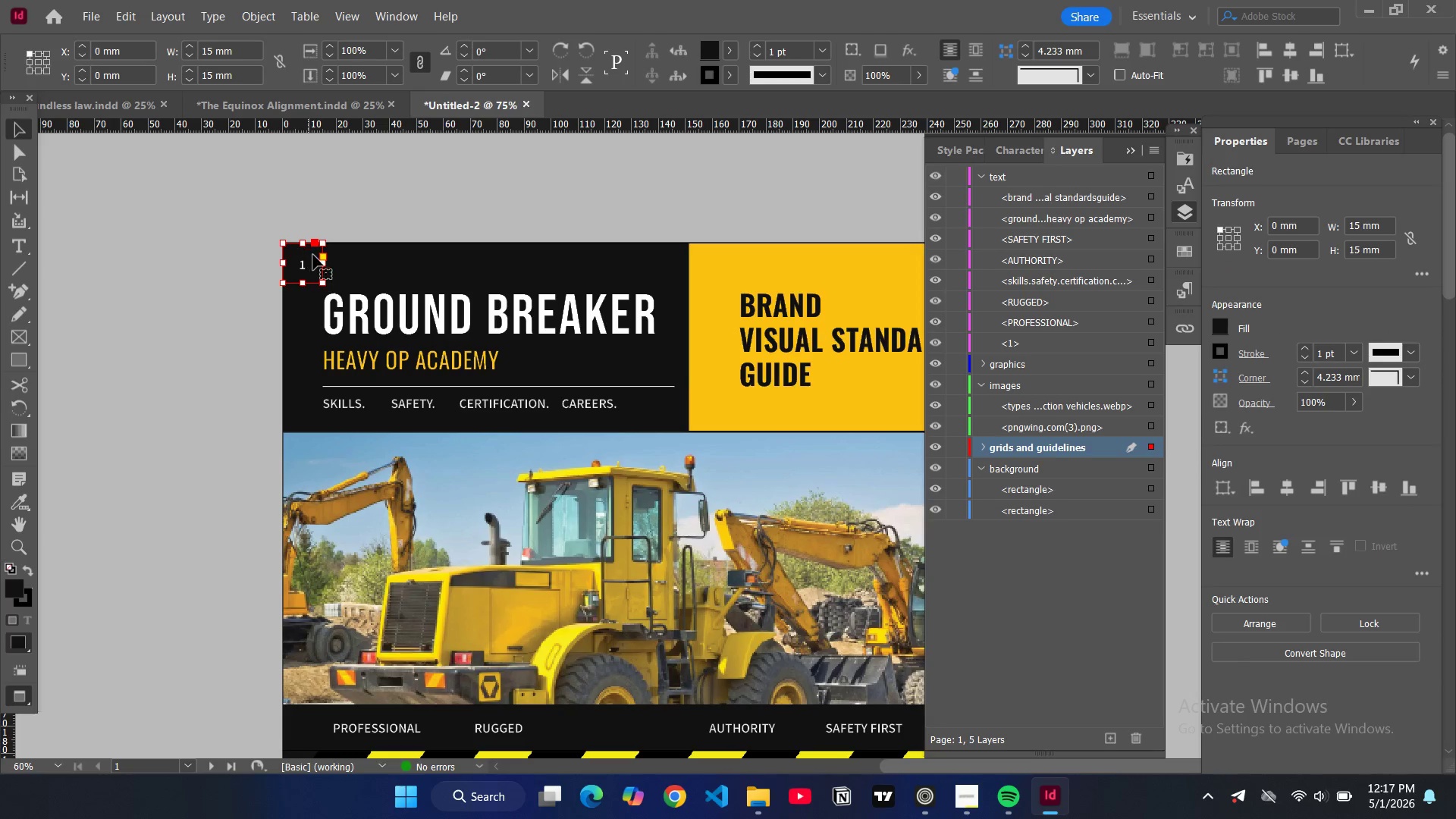 
key(Control+G)
 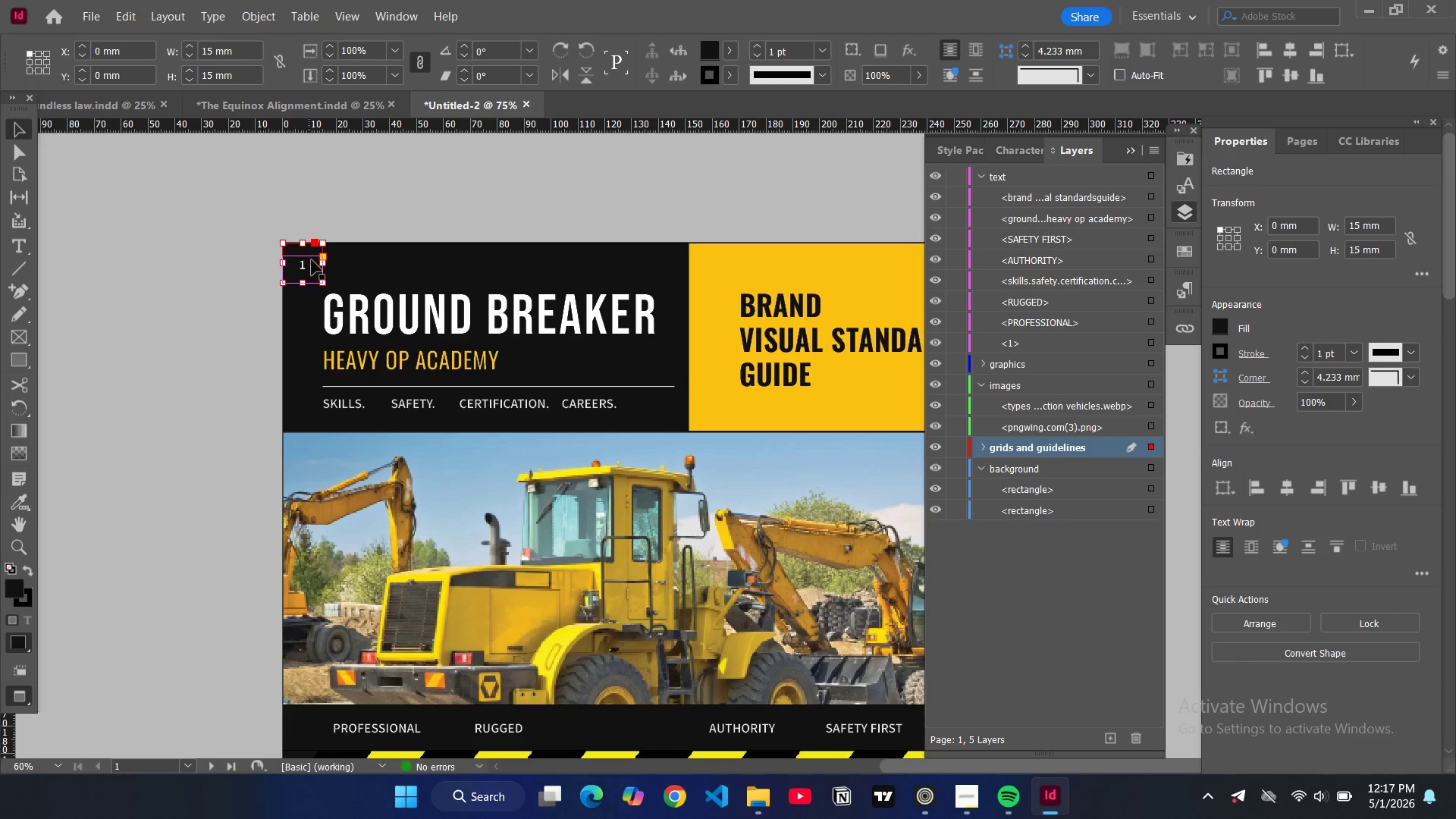 
key(Control+C)
 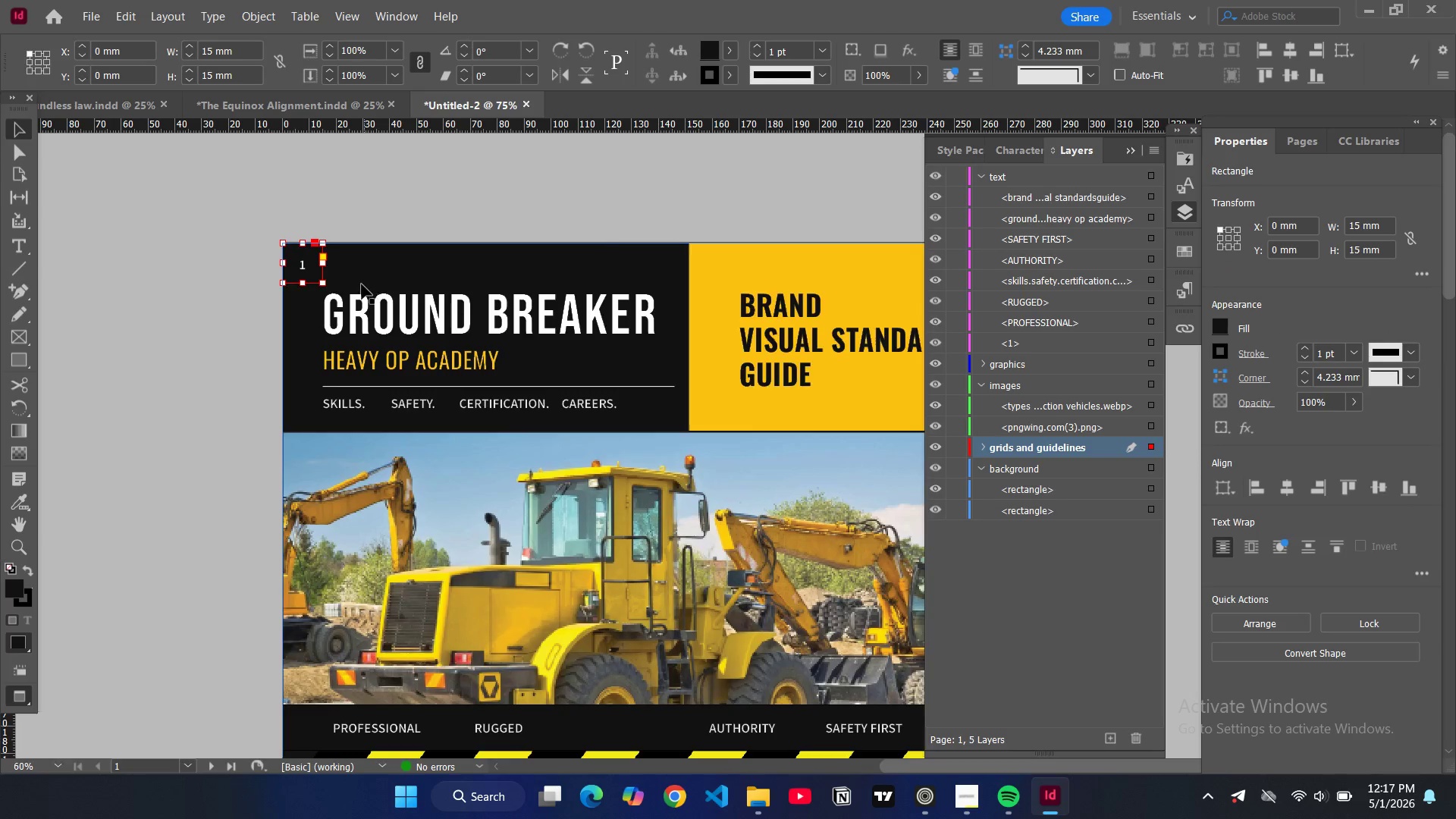 
scroll: coordinate [363, 323], scroll_direction: down, amount: 15.0
 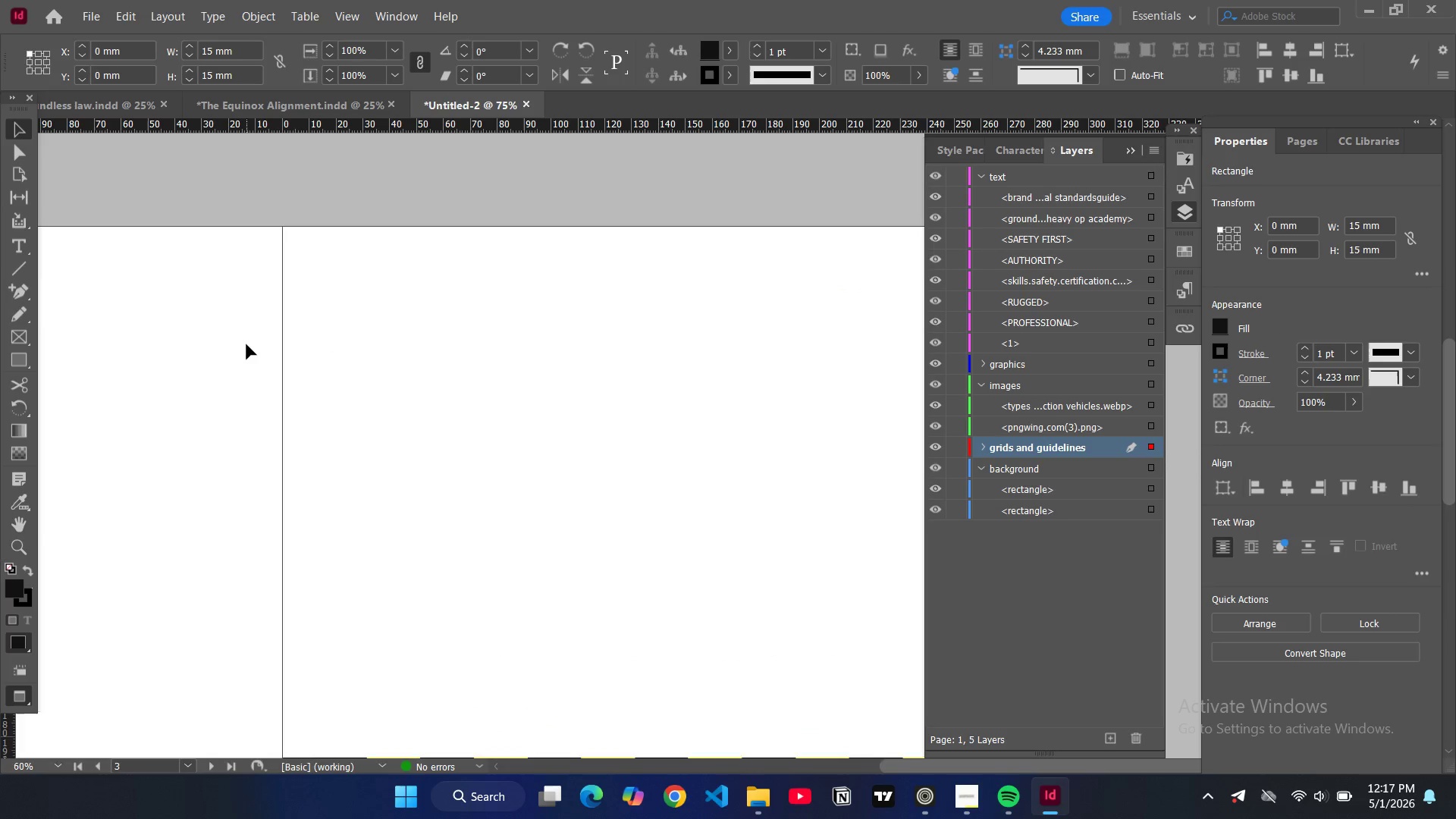 
key(W)
 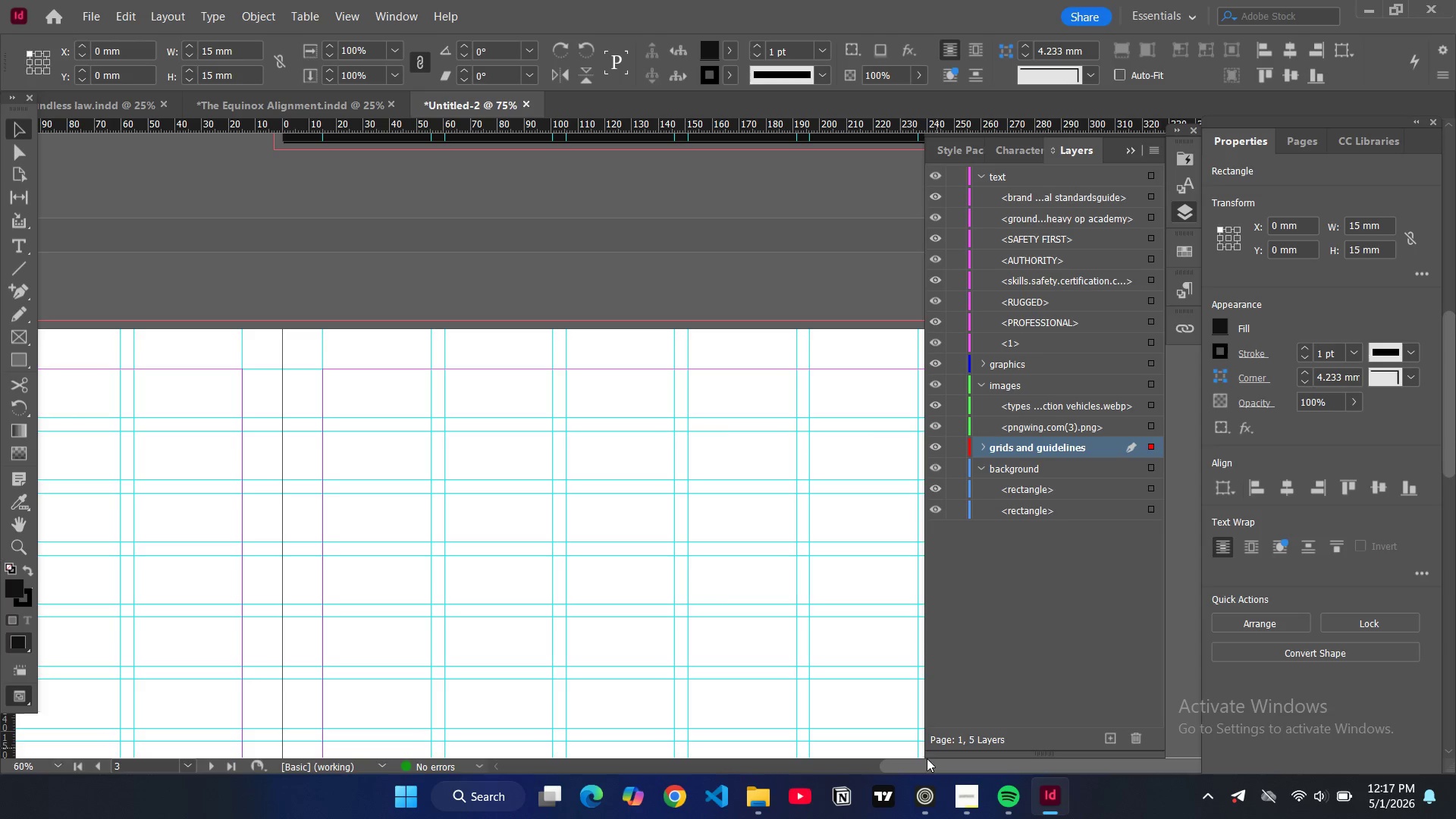 
scroll: coordinate [248, 343], scroll_direction: up, amount: 2.0
 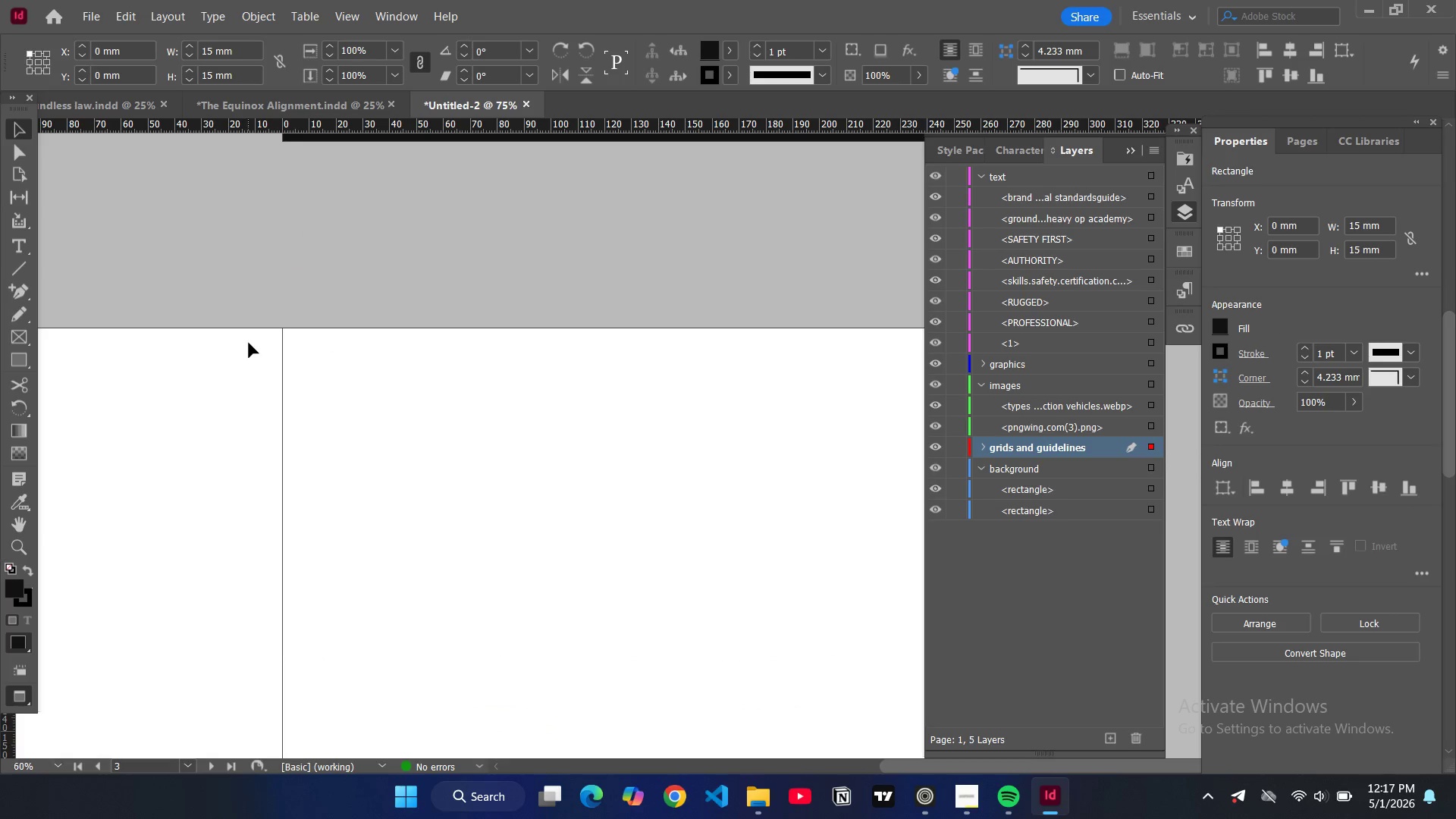 
left_click_drag(start_coordinate=[918, 765], to_coordinate=[746, 734])
 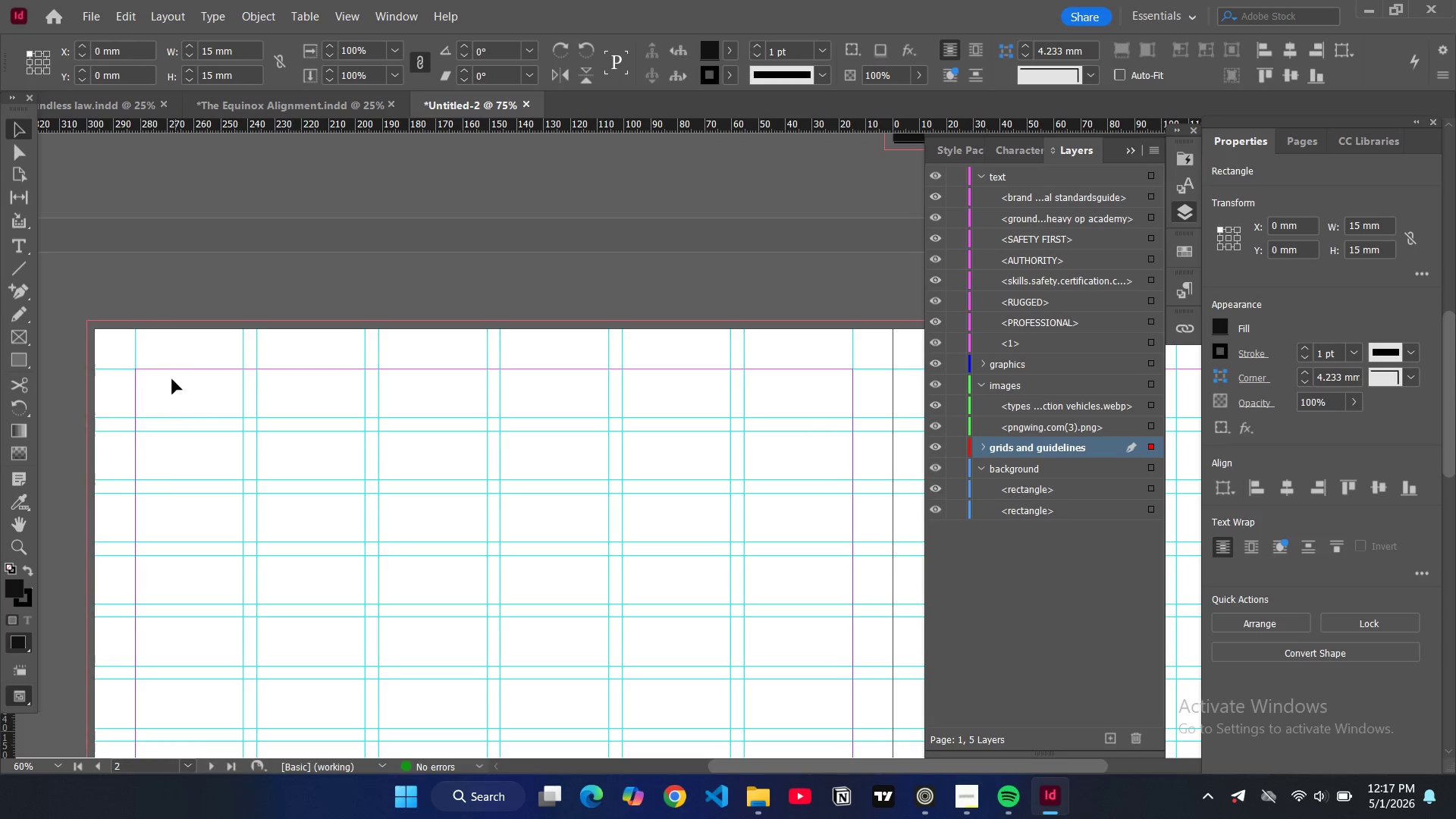 
left_click([172, 379])
 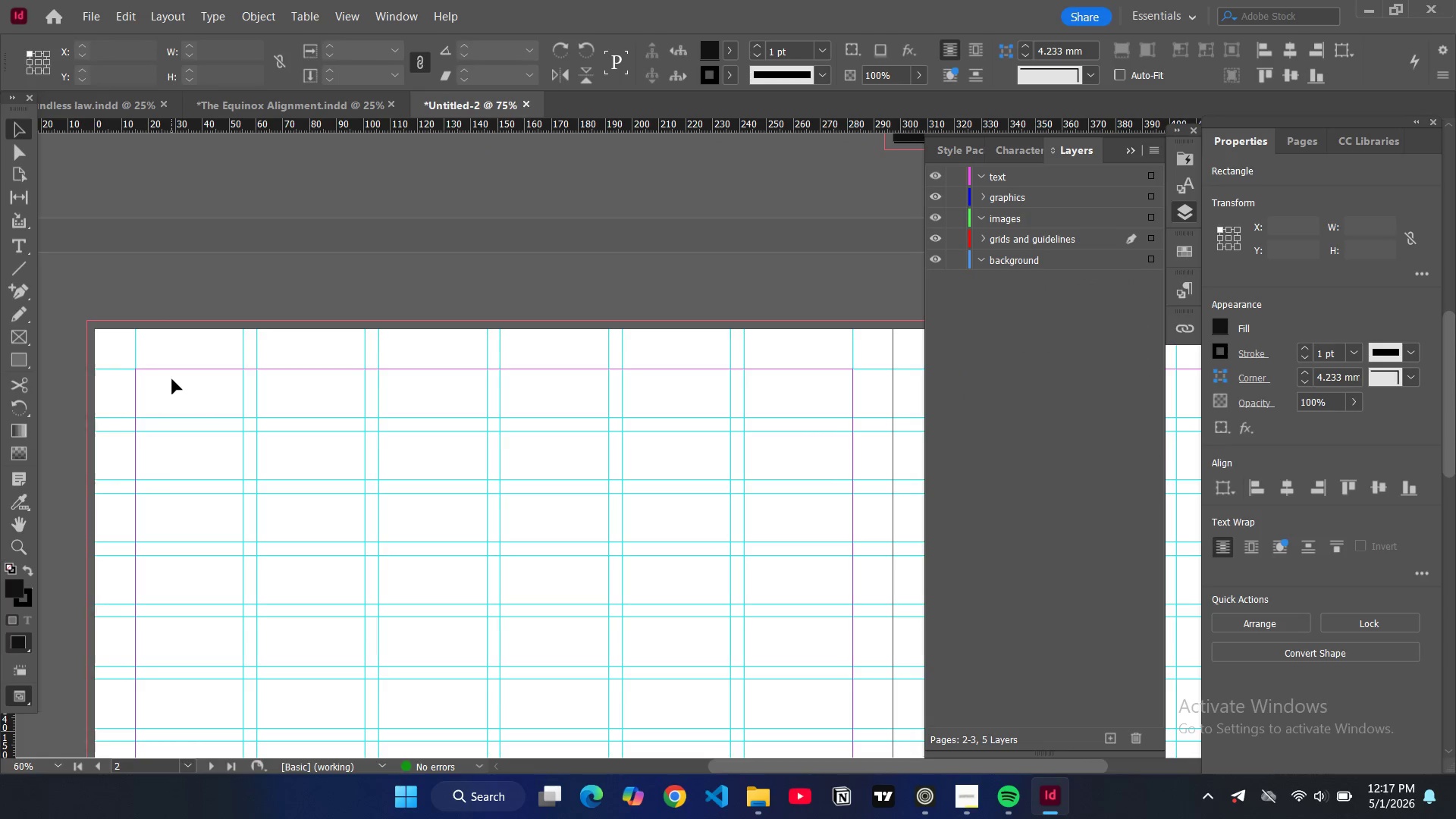 
key(Control+V)
 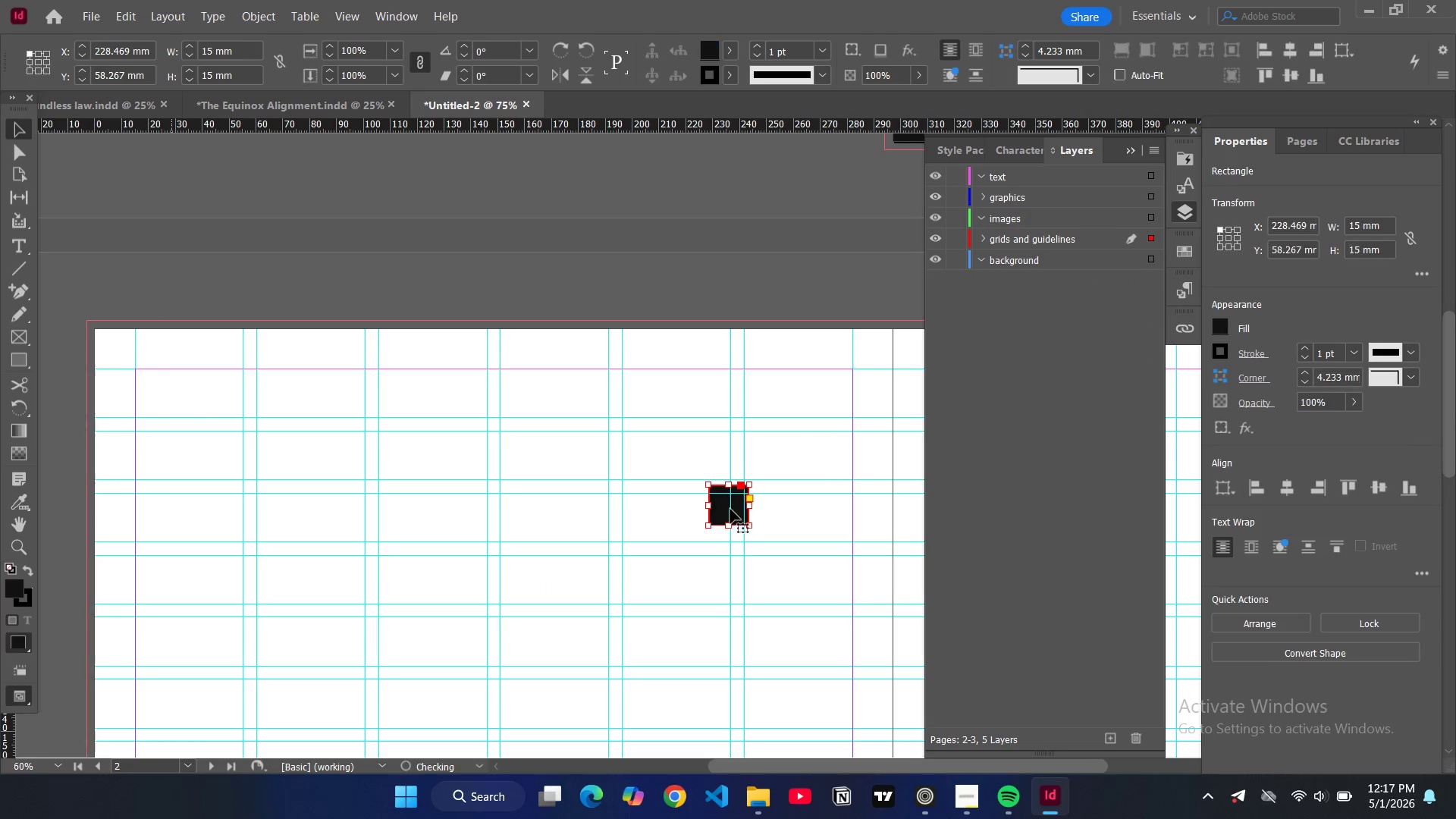 
left_click_drag(start_coordinate=[728, 506], to_coordinate=[111, 353])
 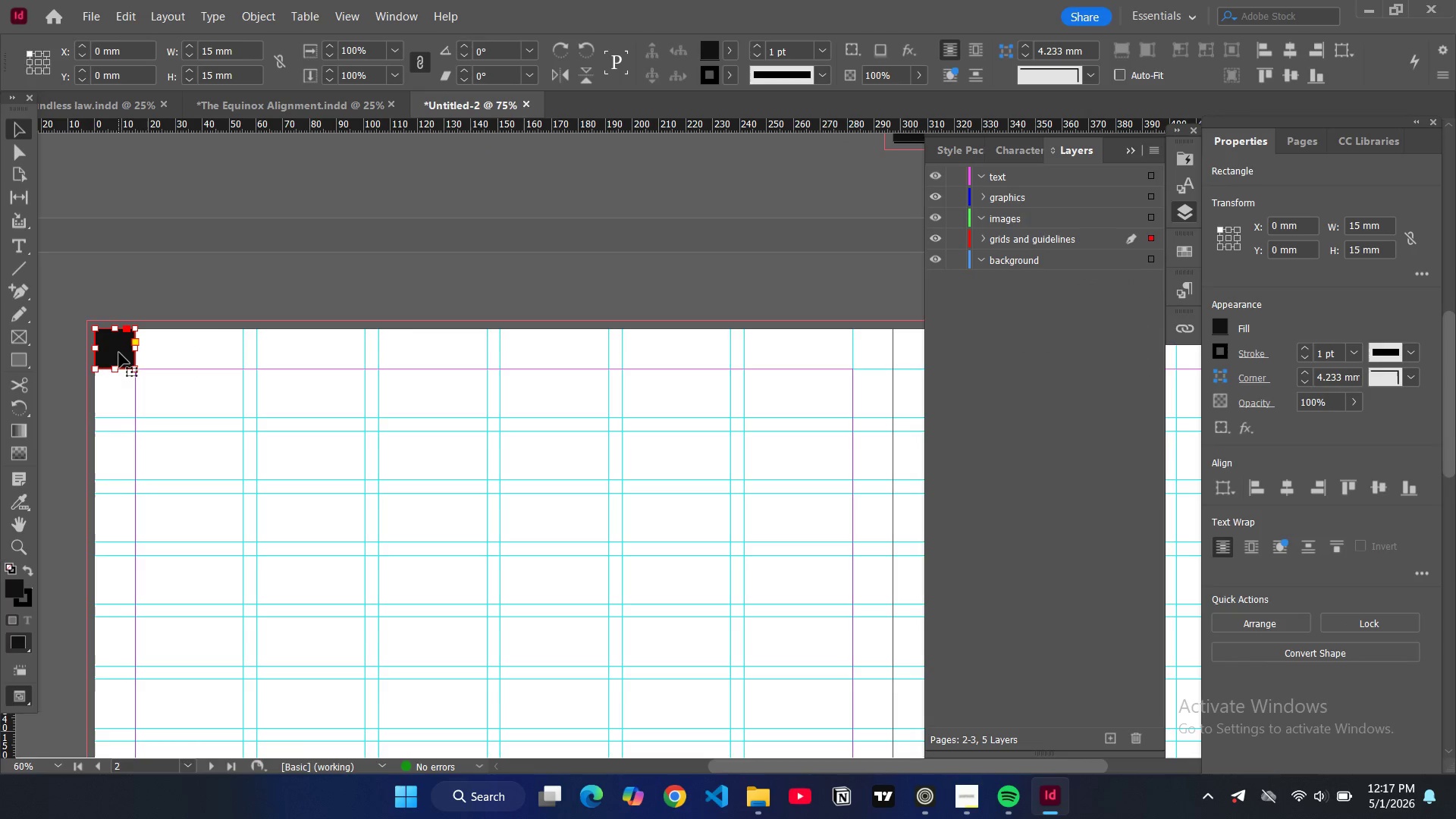 
double_click([119, 353])
 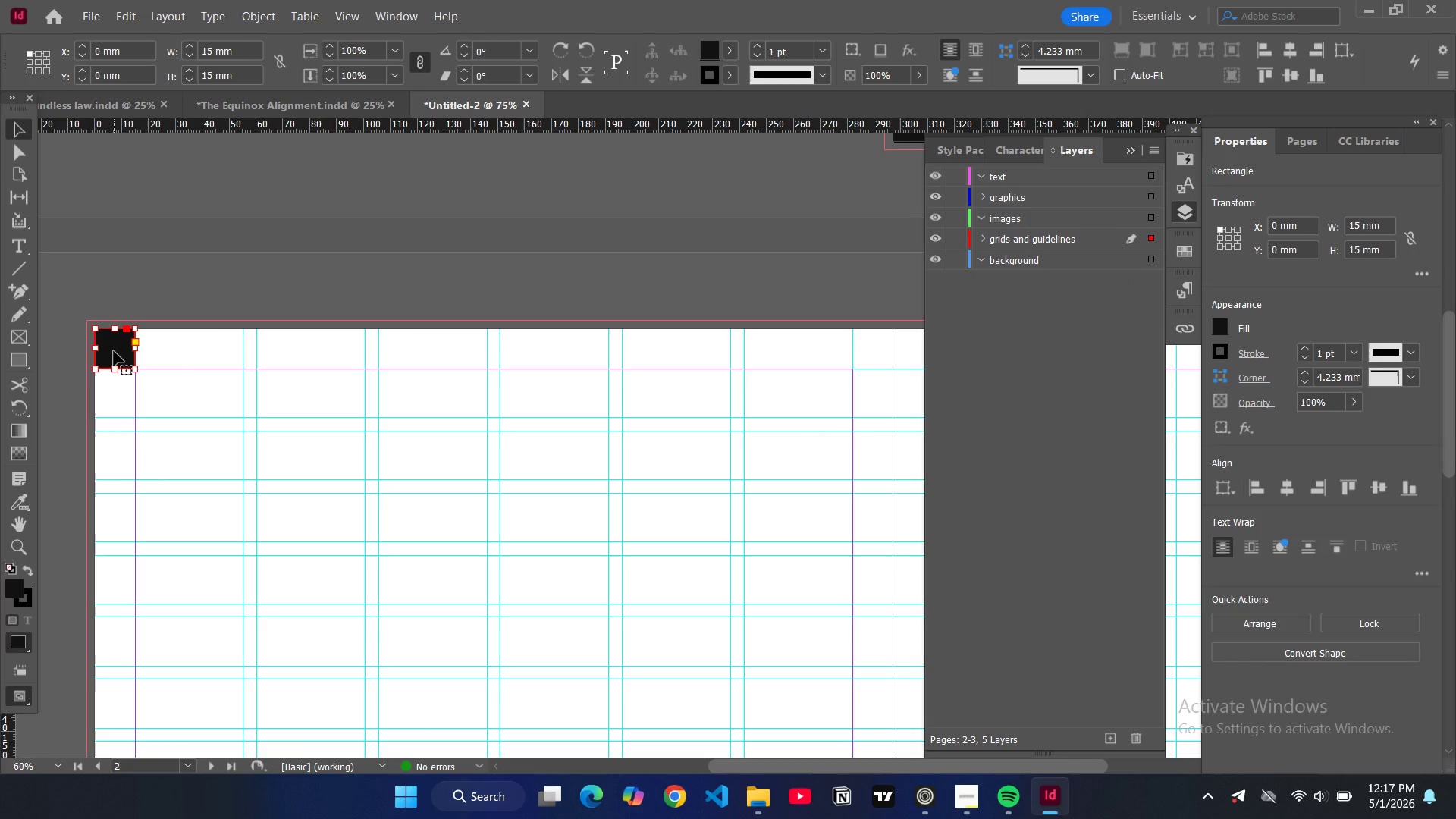 
triple_click([114, 351])
 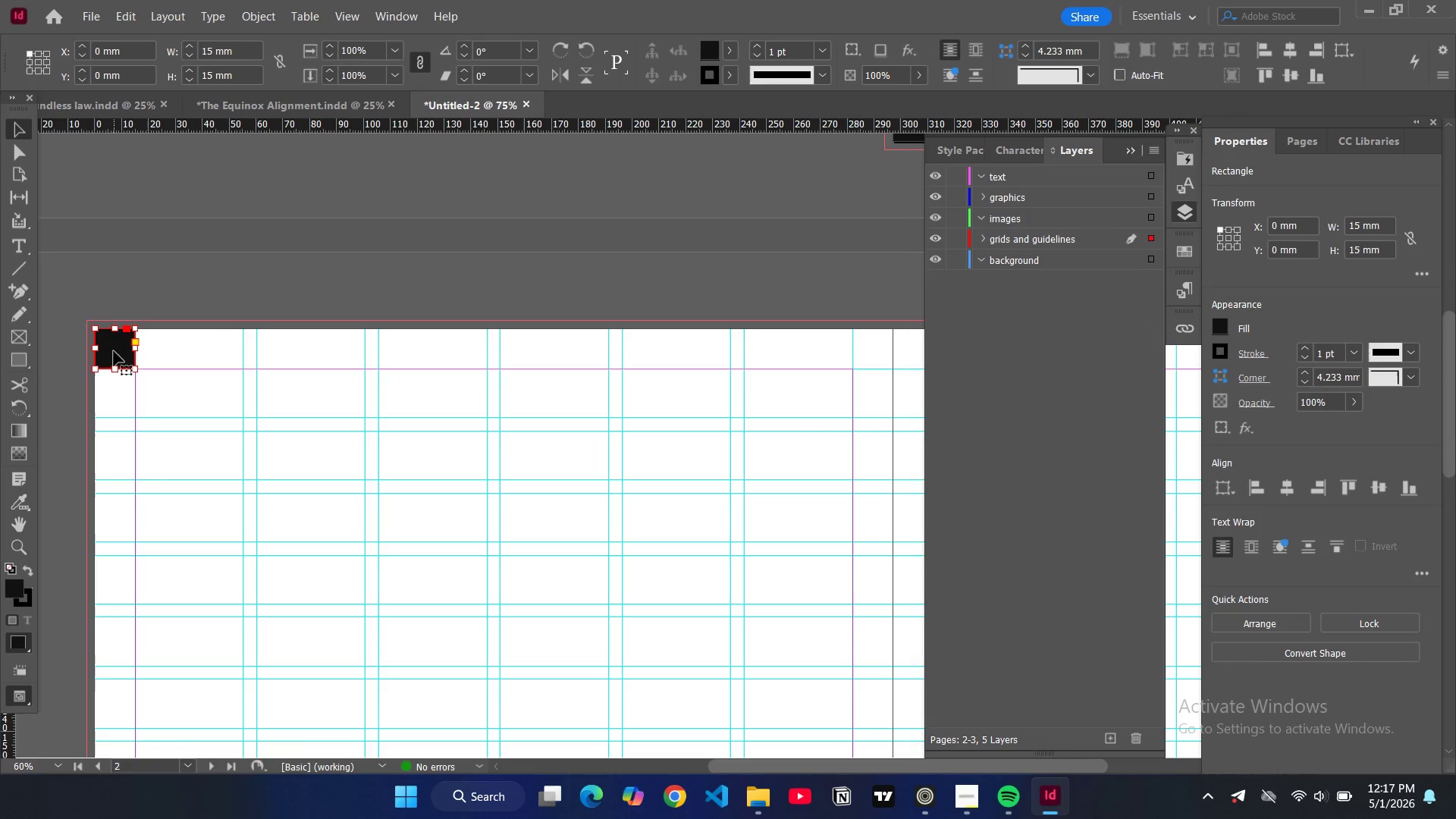 
triple_click([114, 351])
 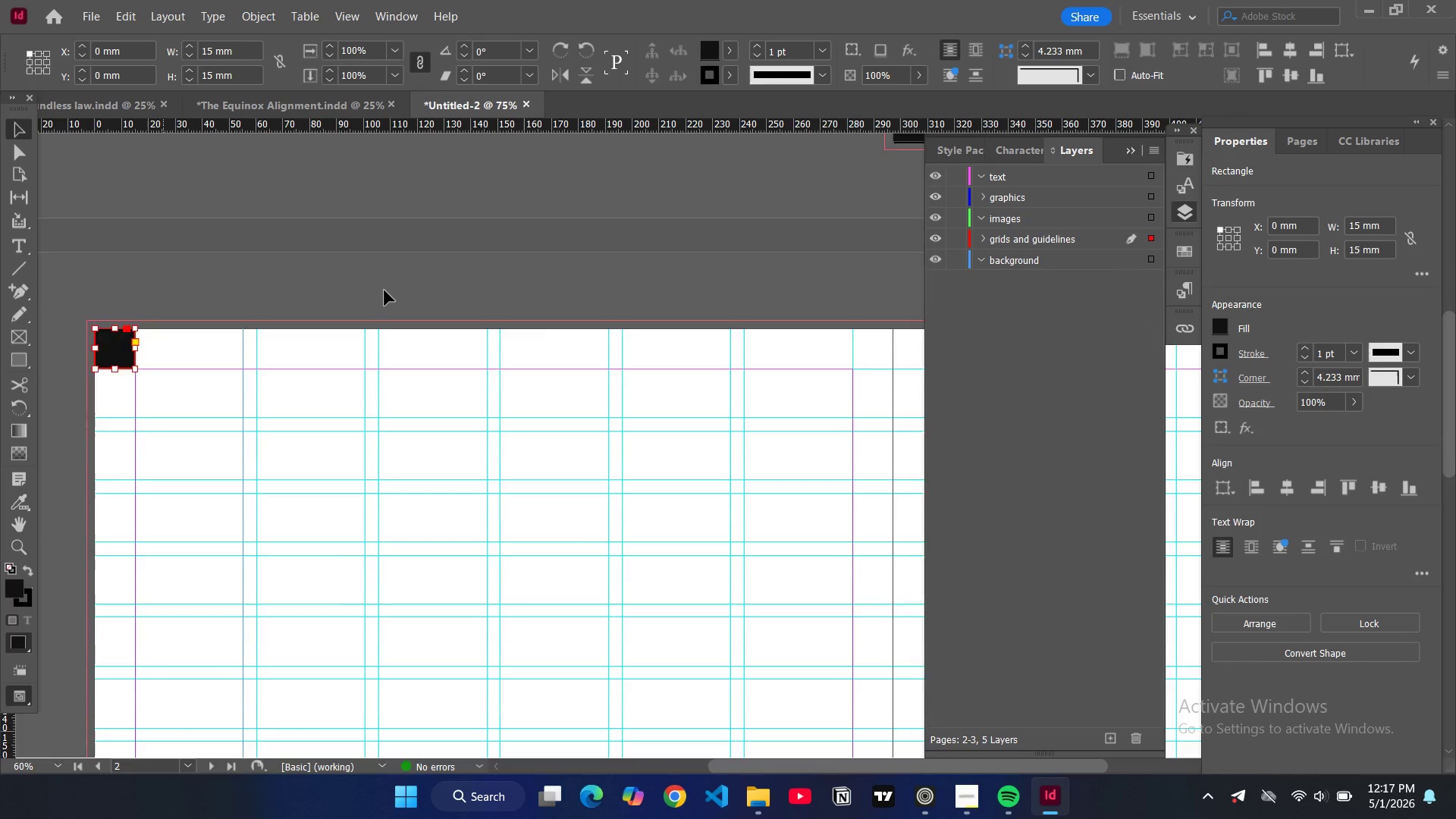 
scroll: coordinate [384, 290], scroll_direction: up, amount: 16.0
 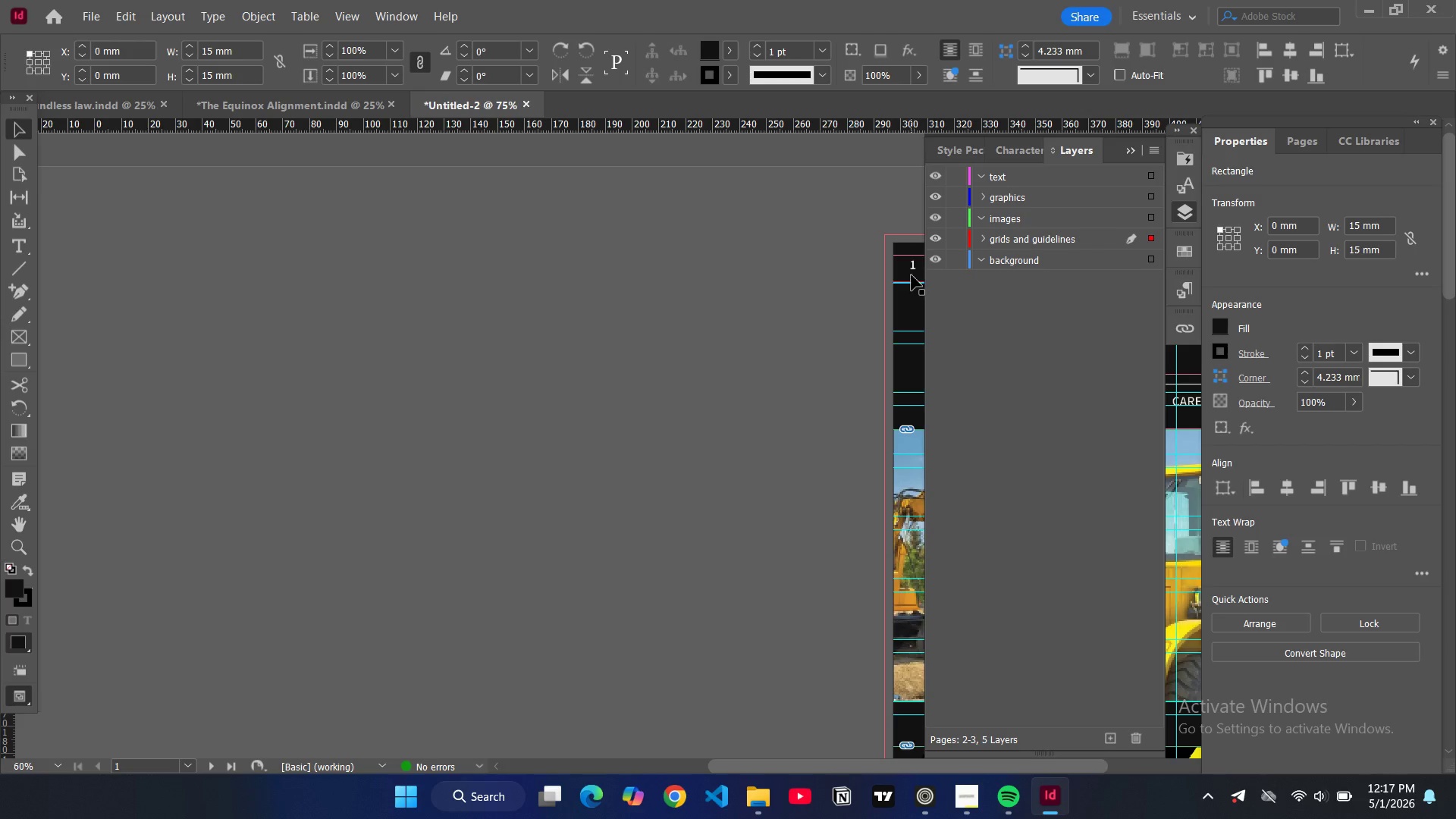 
left_click([911, 268])
 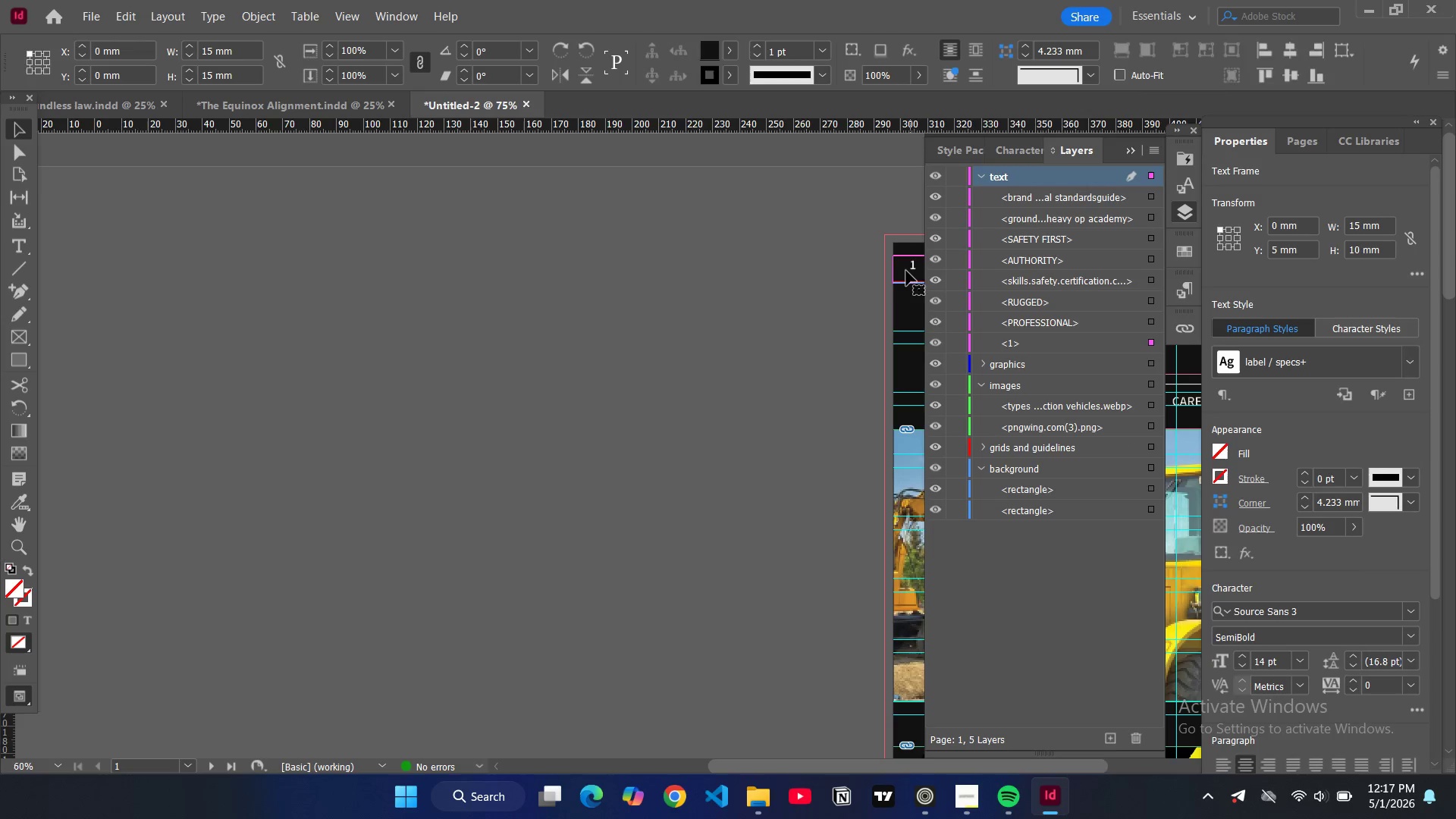 
key(Control+C)
 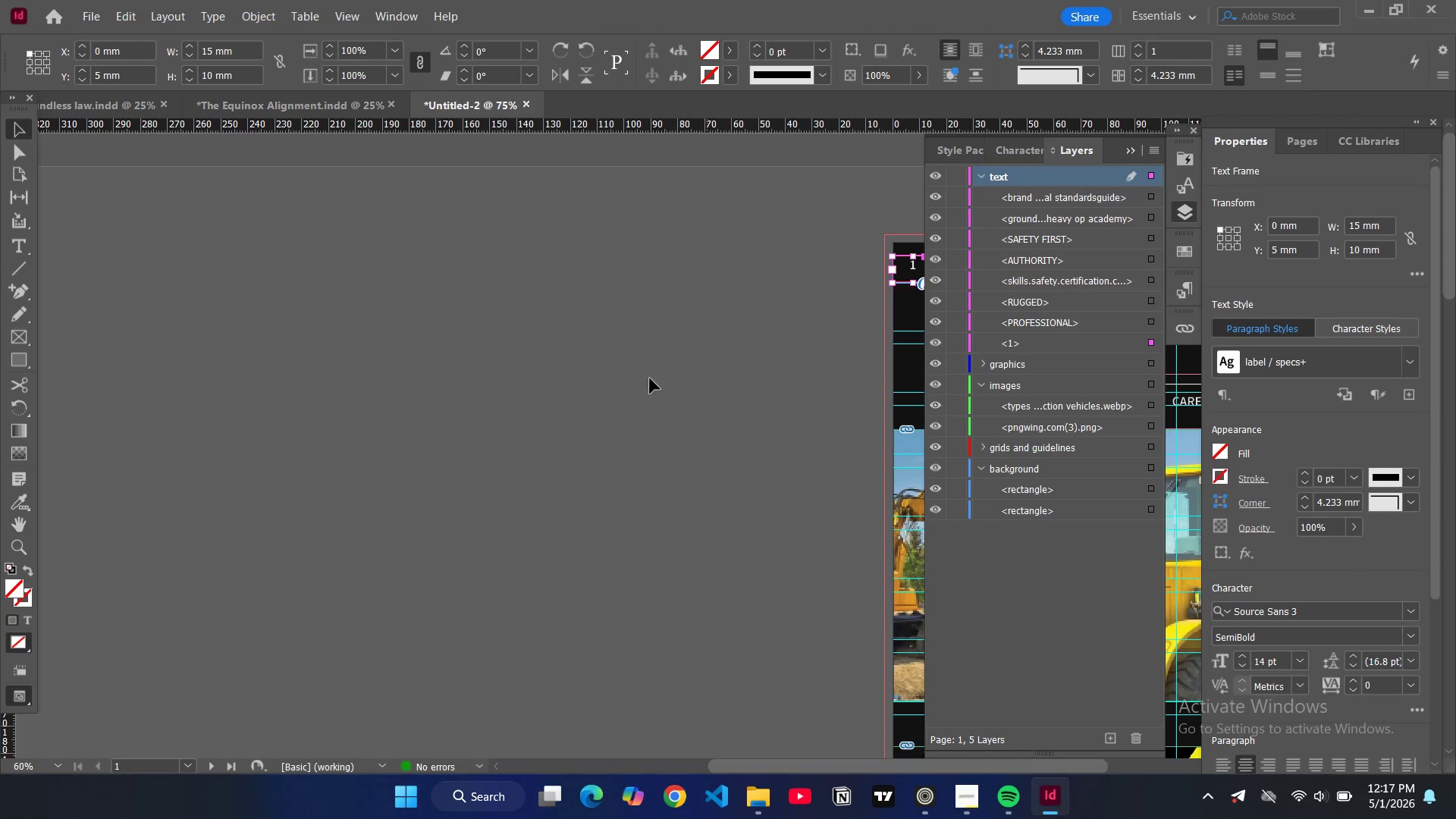 
scroll: coordinate [588, 395], scroll_direction: down, amount: 14.0
 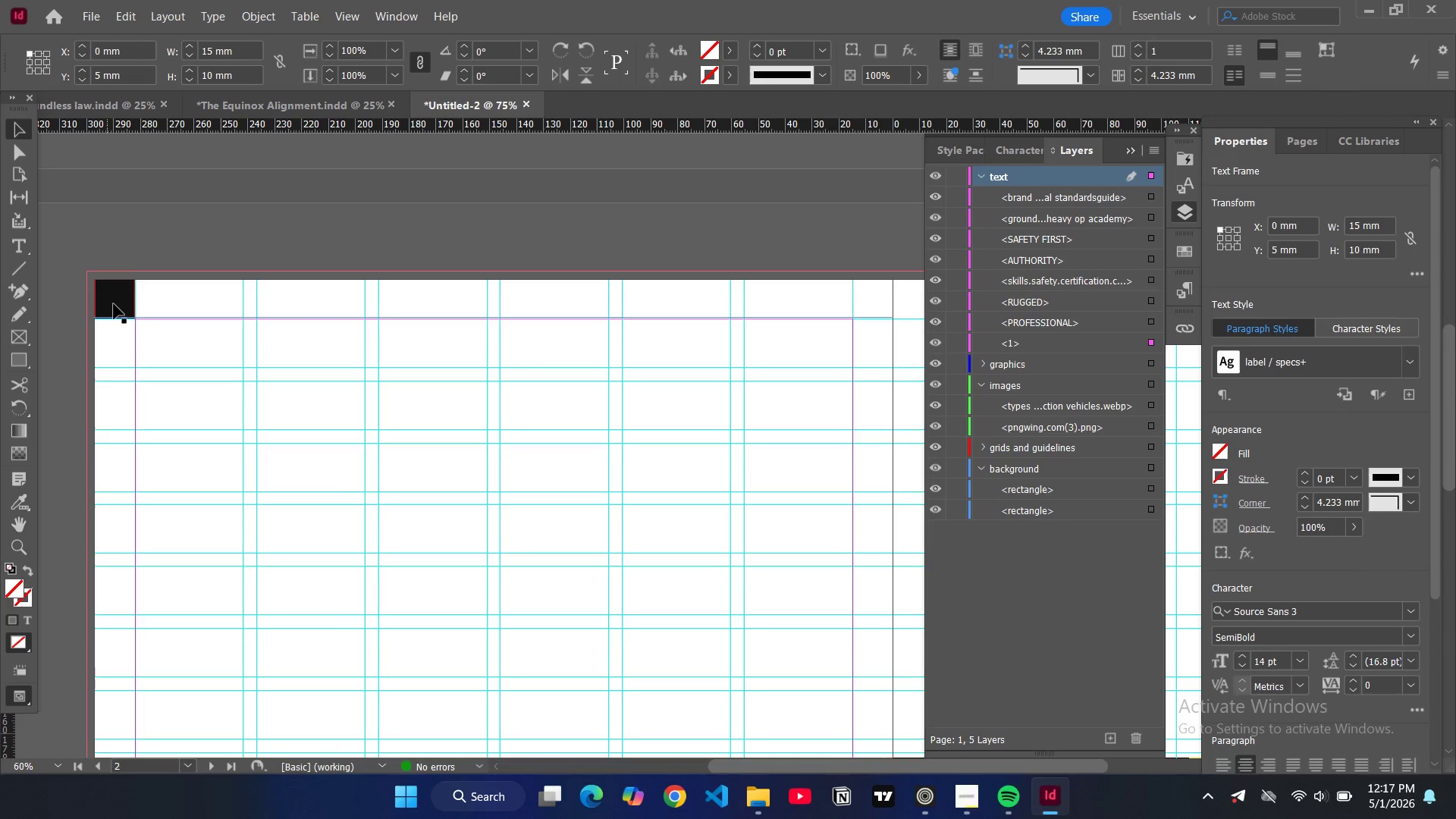 
left_click([115, 301])
 